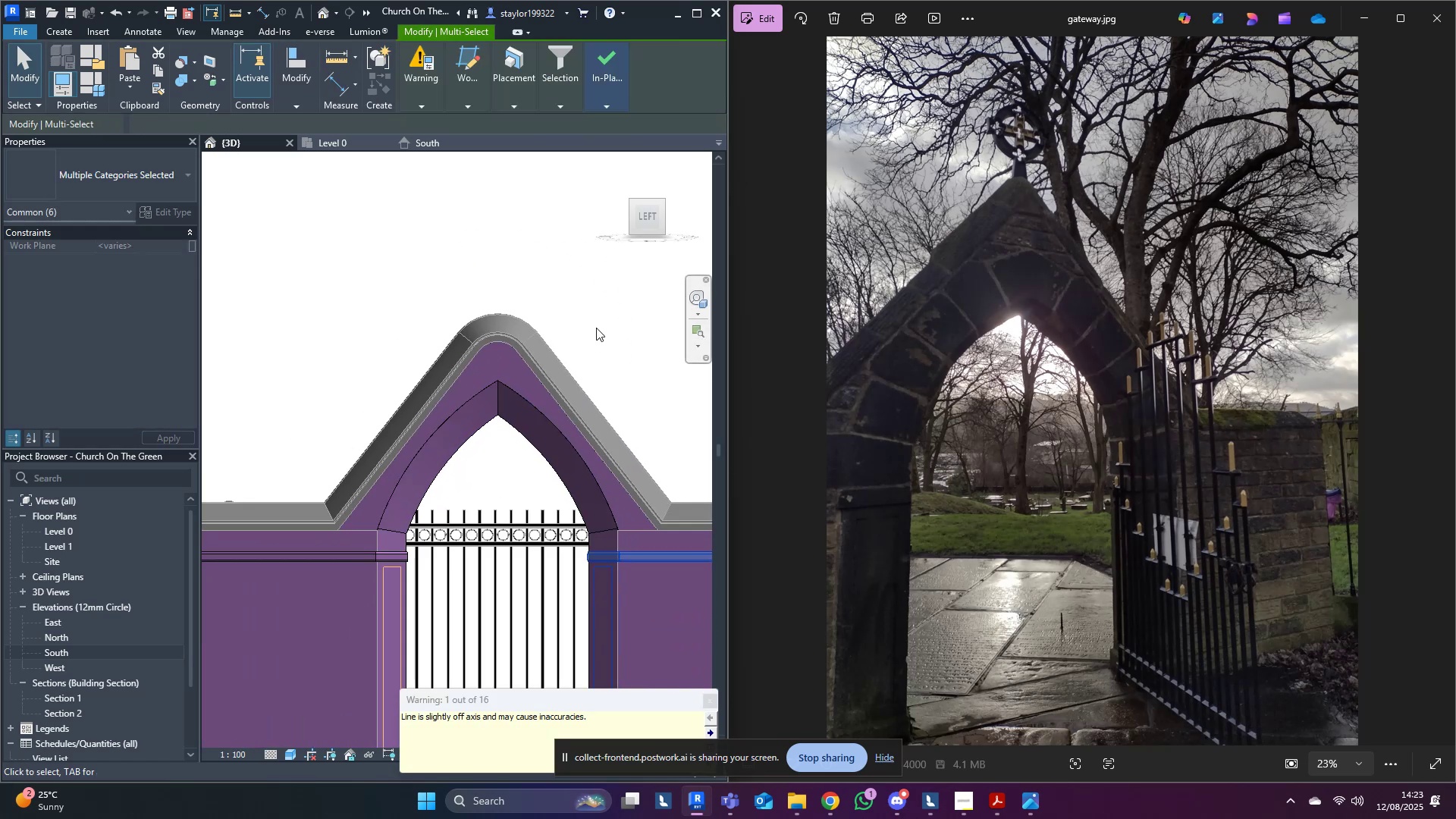 
left_click([642, 296])
 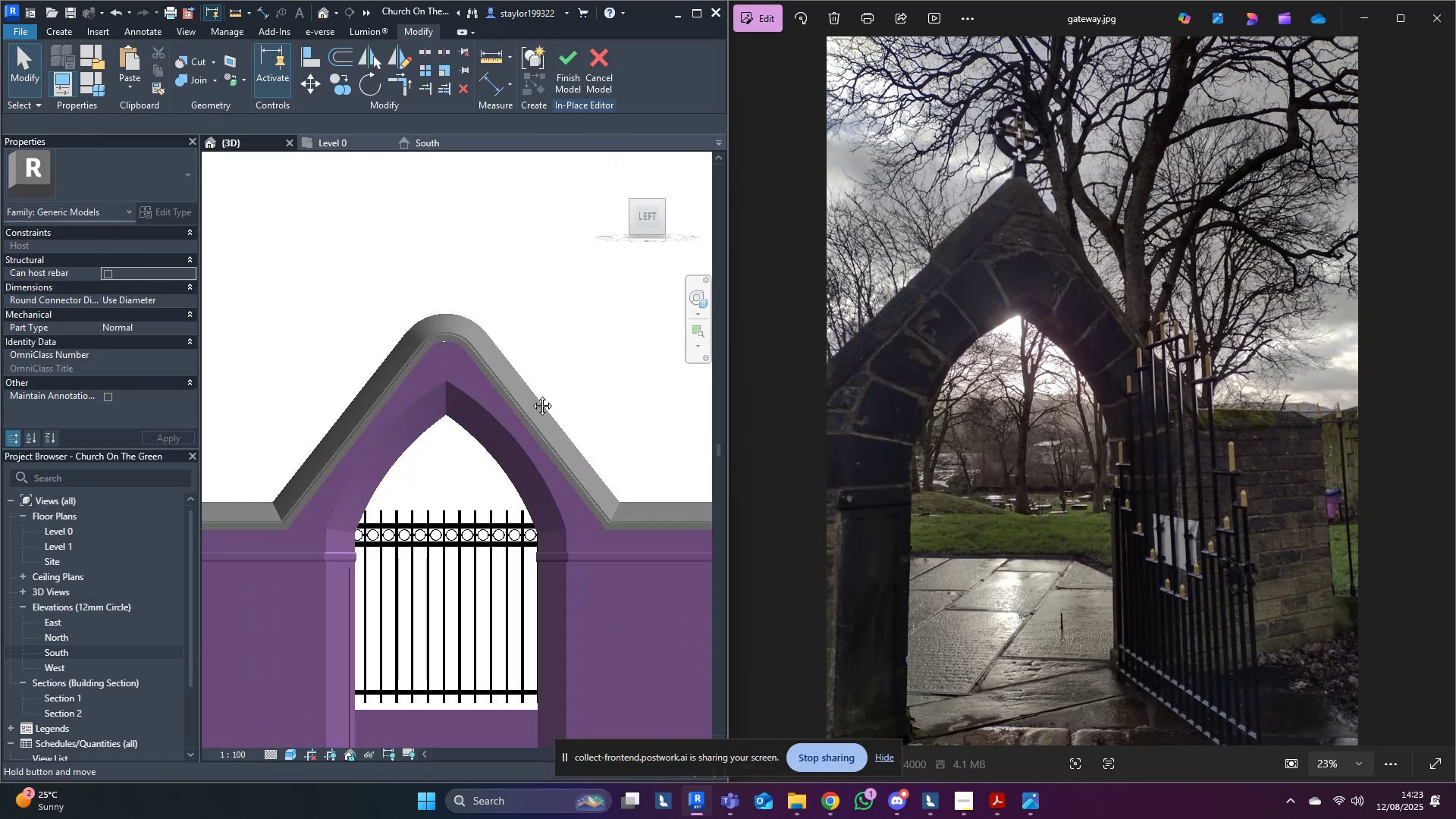 
scroll: coordinate [416, 374], scroll_direction: down, amount: 9.0
 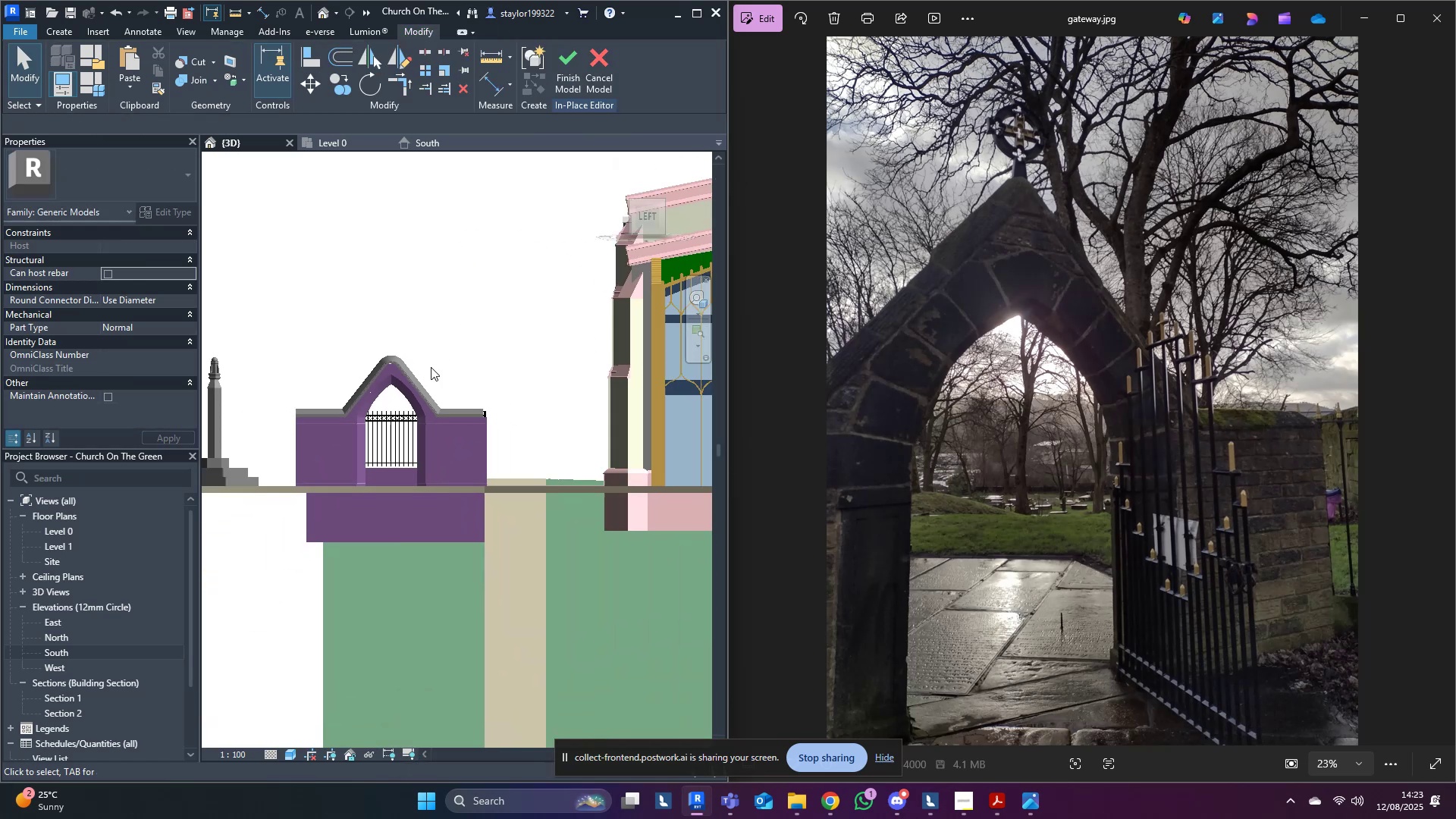 
hold_key(key=ShiftLeft, duration=0.45)
 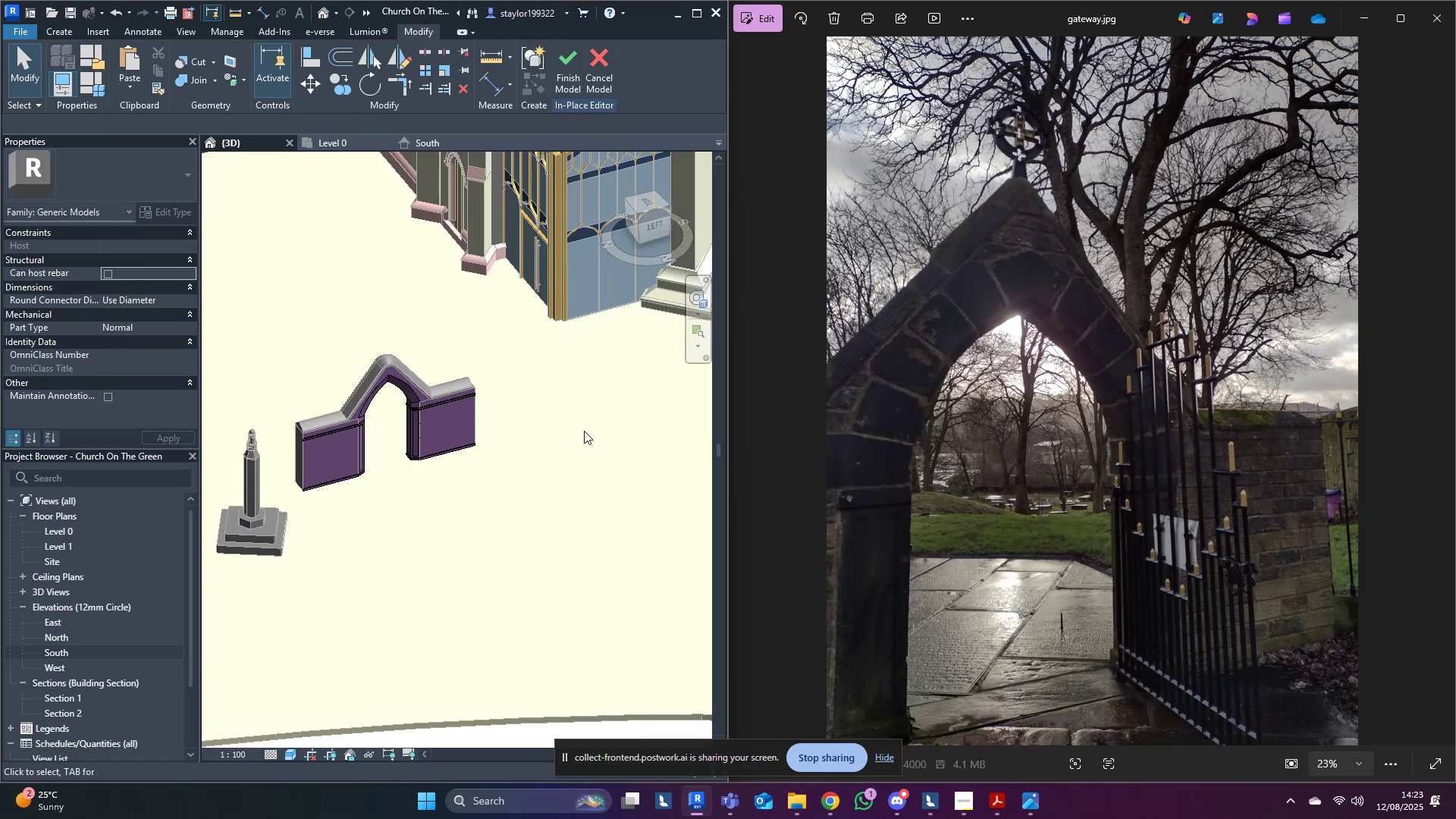 
hold_key(key=ShiftLeft, duration=0.73)
 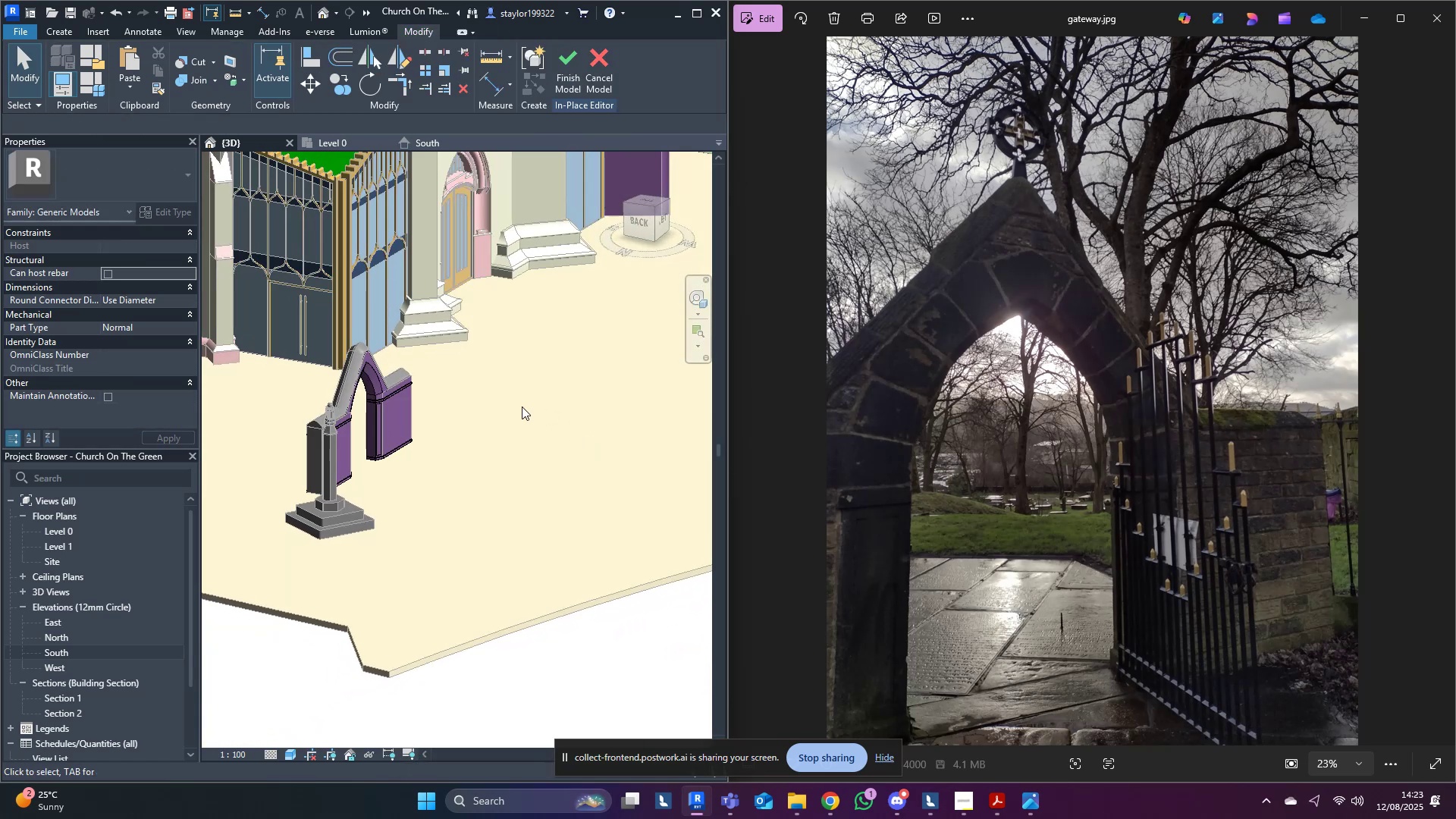 
scroll: coordinate [461, 443], scroll_direction: up, amount: 4.0
 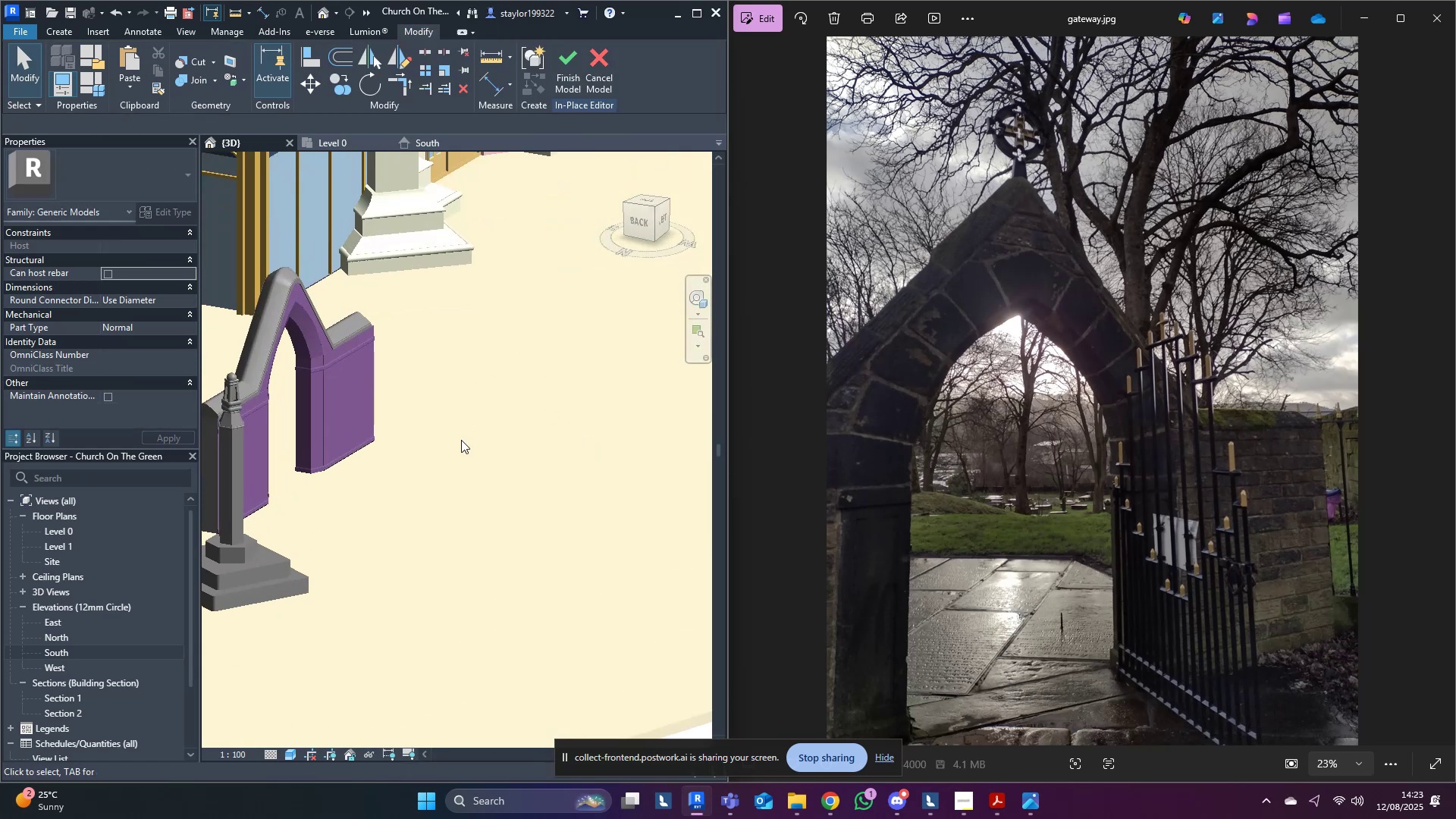 
hold_key(key=ShiftLeft, duration=0.31)
 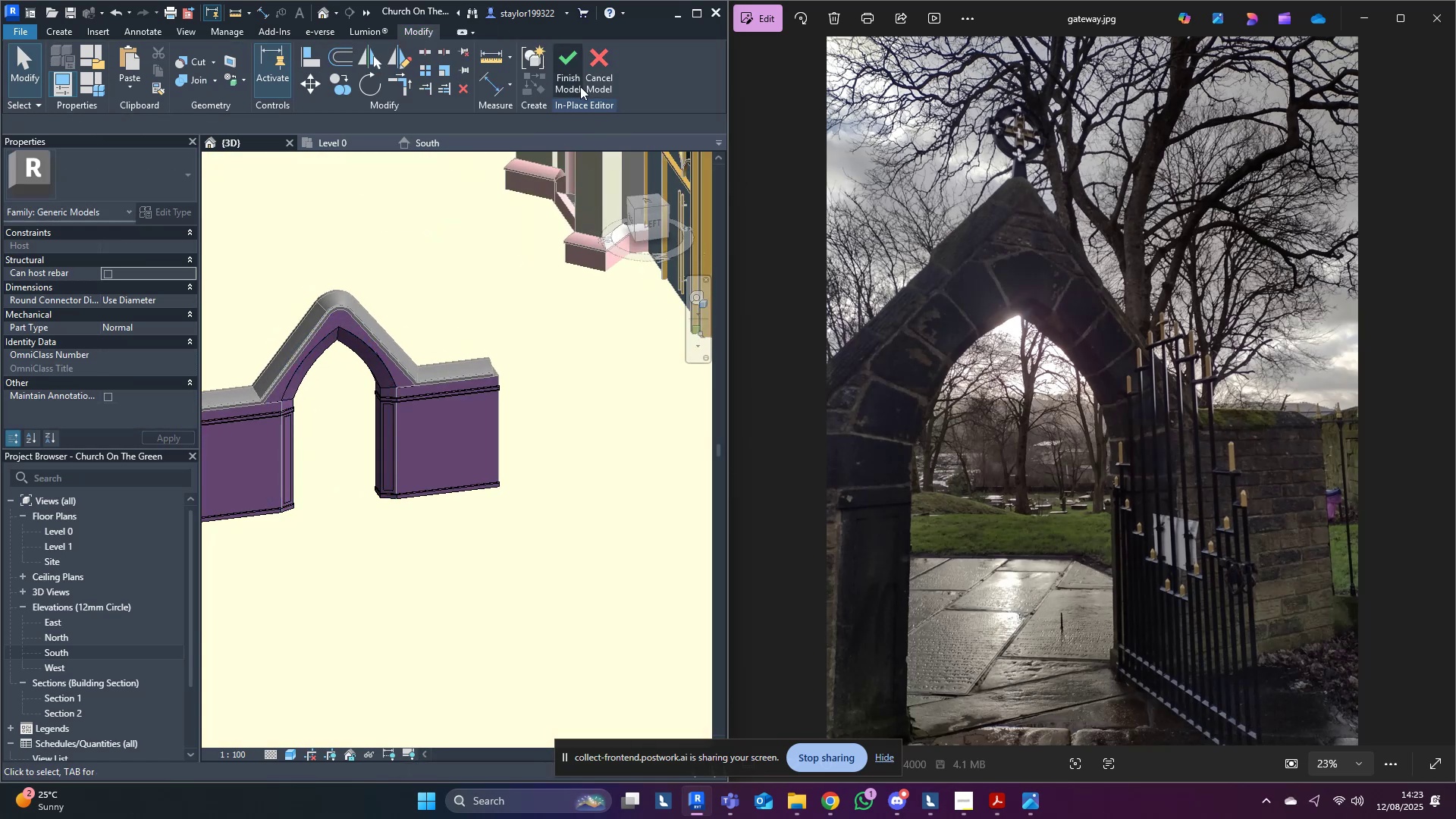 
left_click([577, 81])
 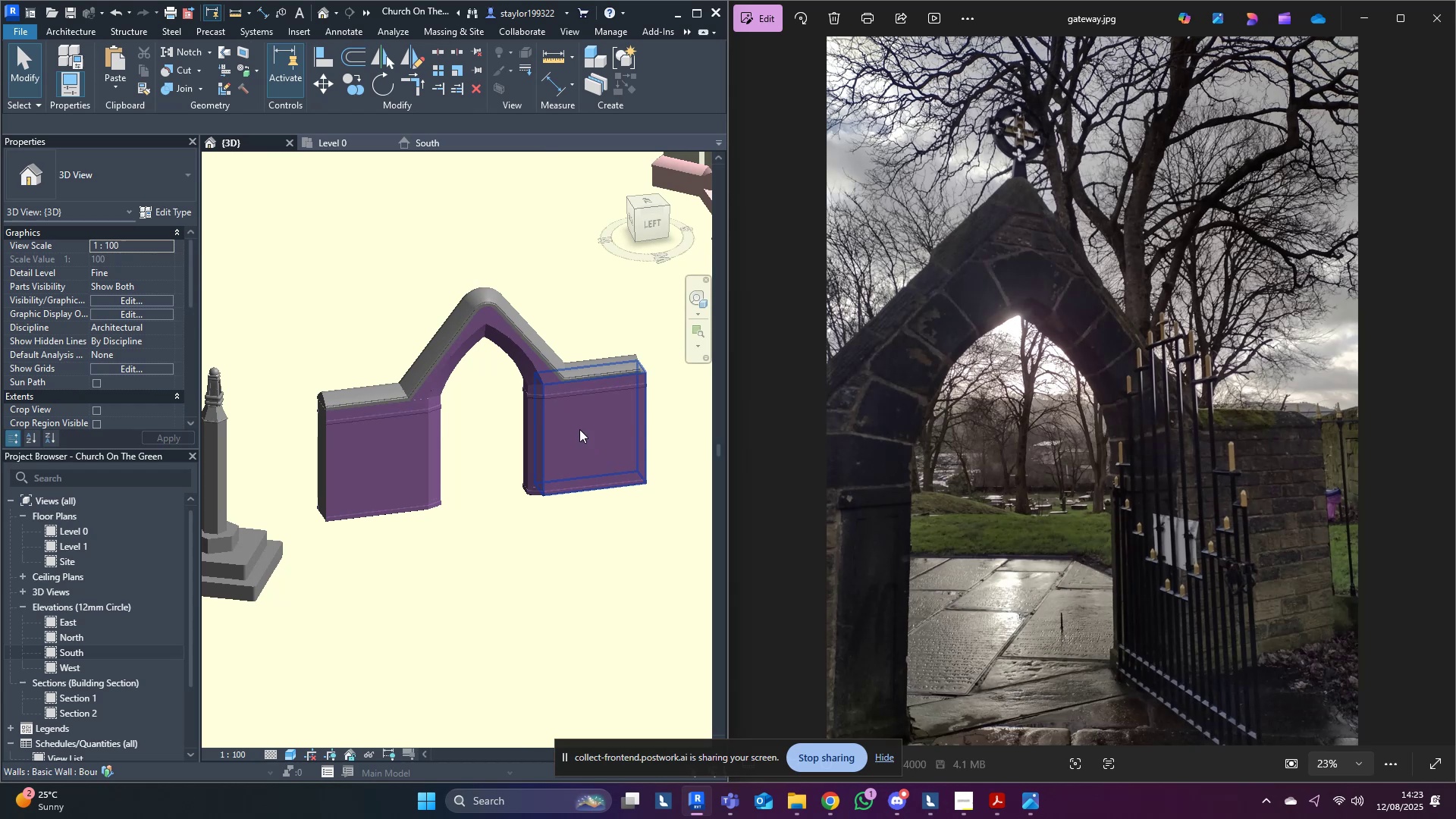 
type(hr)
 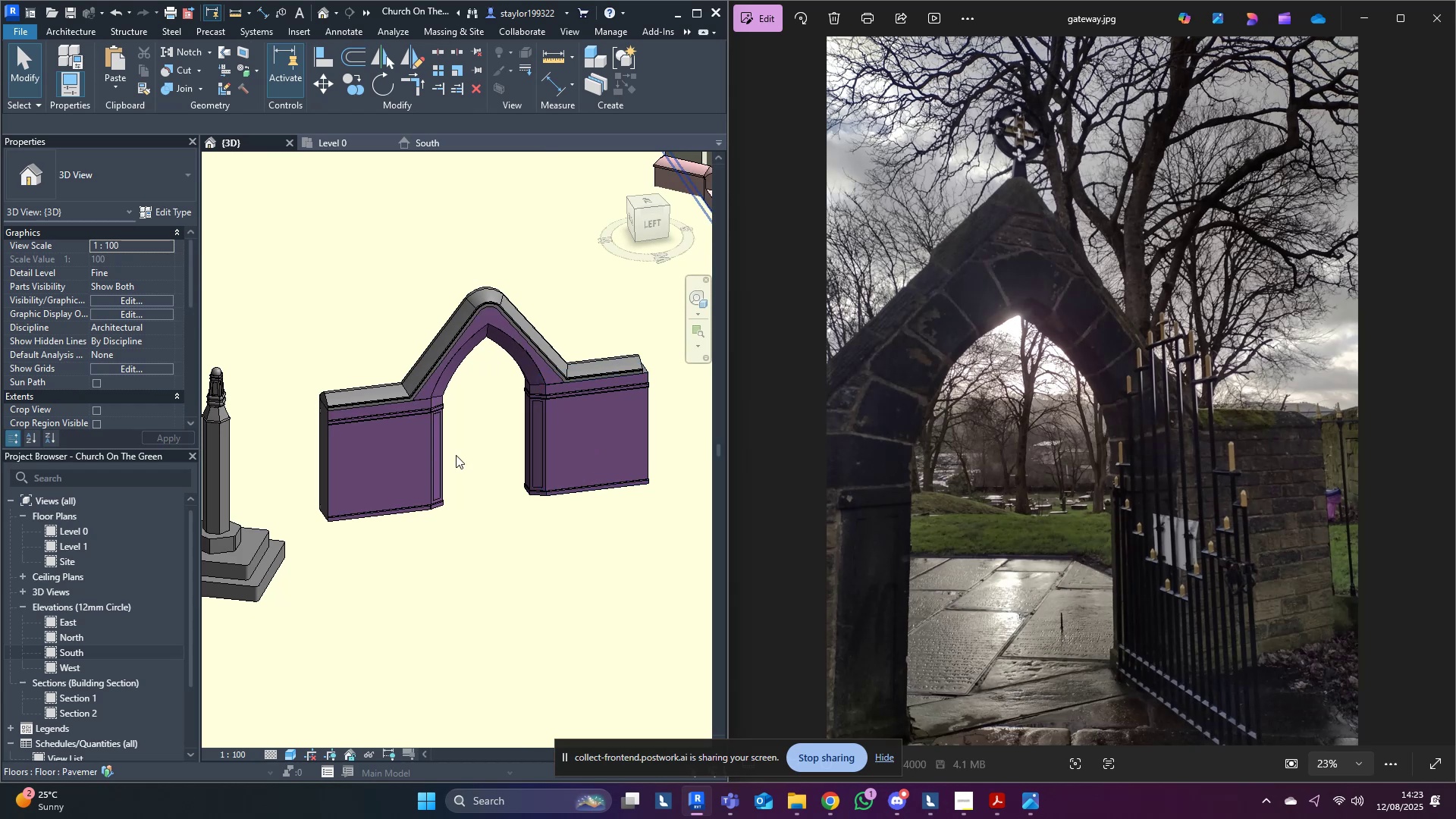 
scroll: coordinate [425, 467], scroll_direction: up, amount: 1.0
 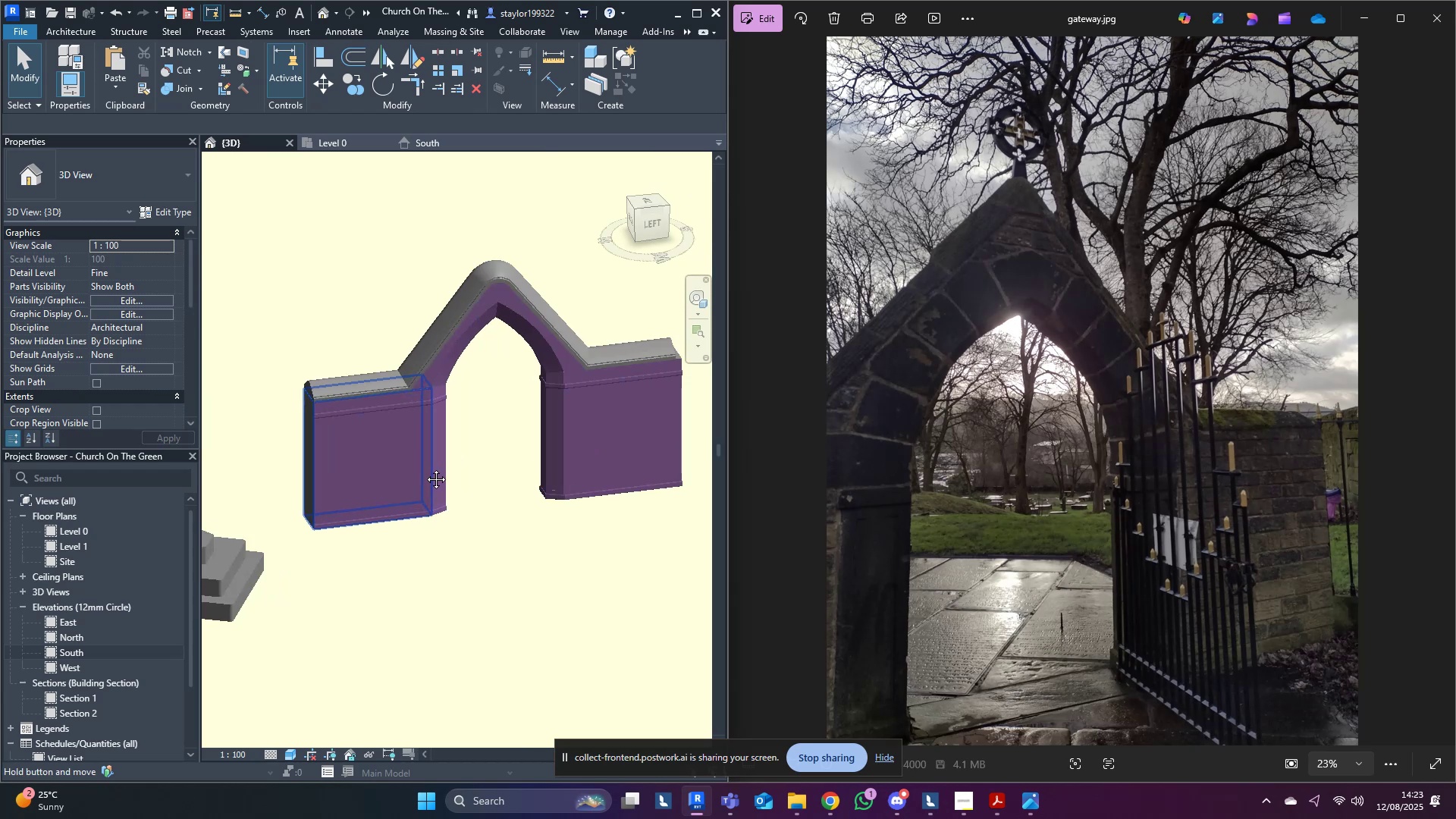 
middle_click([425, 468])
 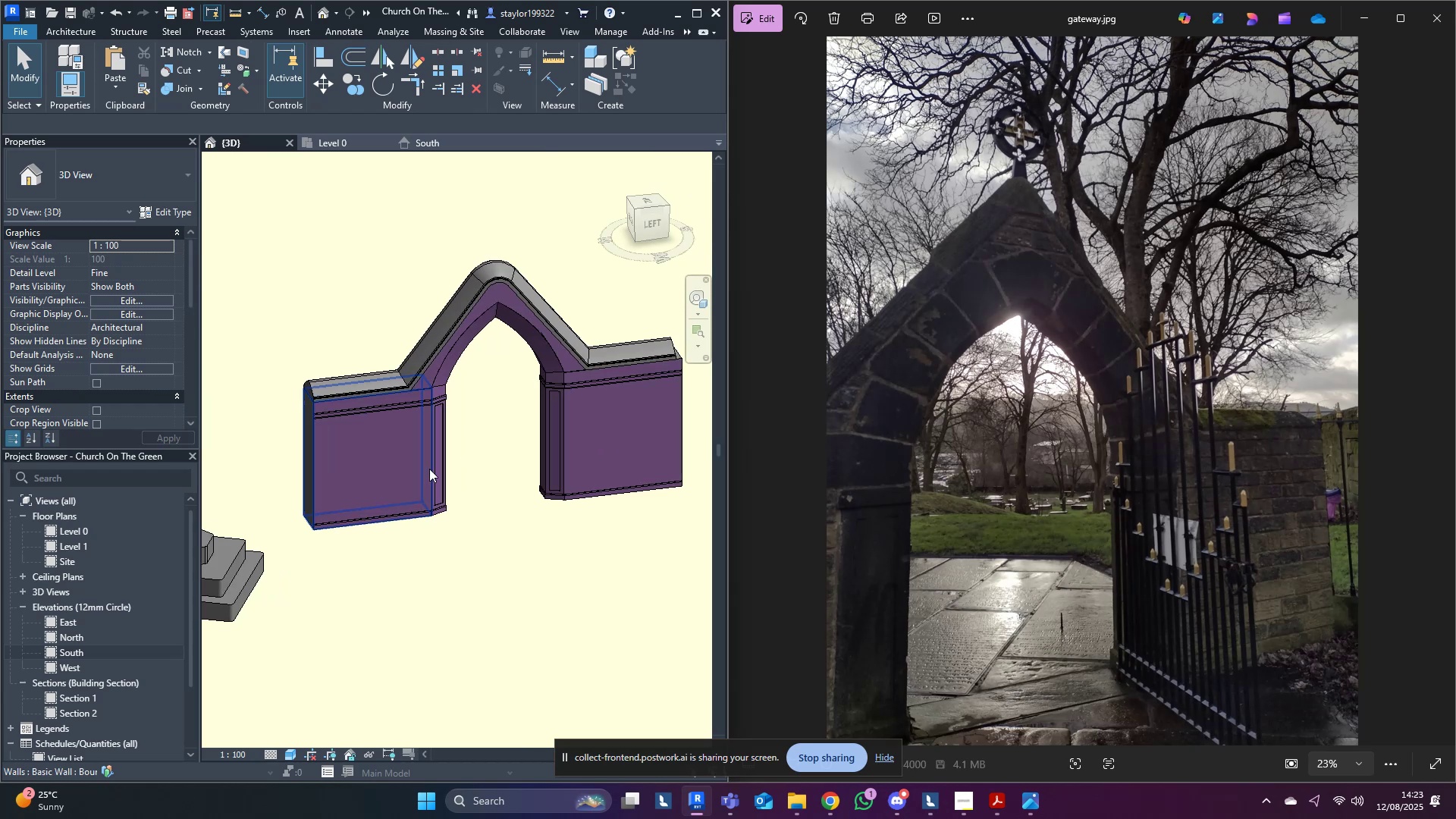 
scroll: coordinate [503, 530], scroll_direction: up, amount: 4.0
 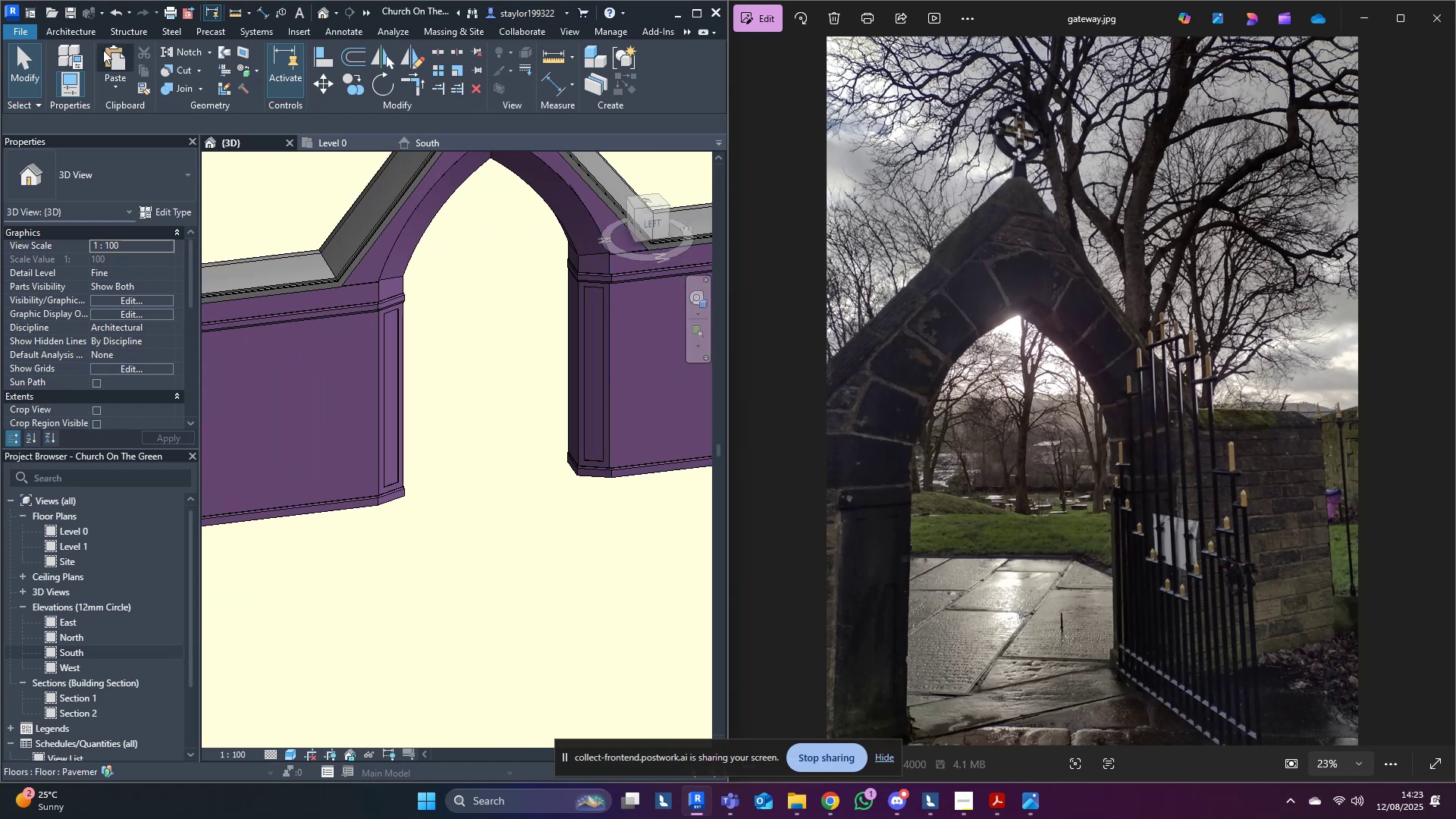 
left_click([75, 30])
 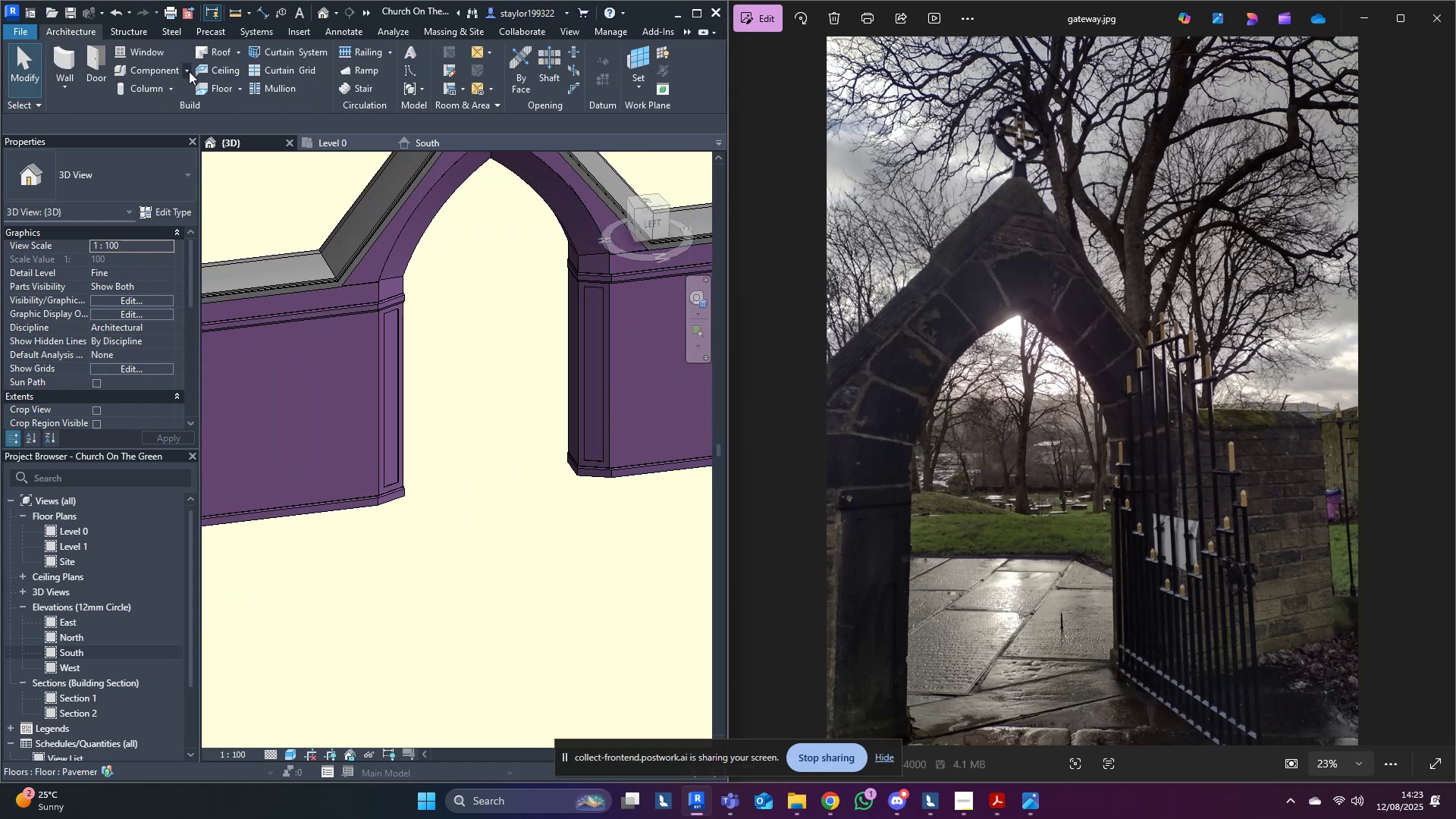 
left_click([186, 71])
 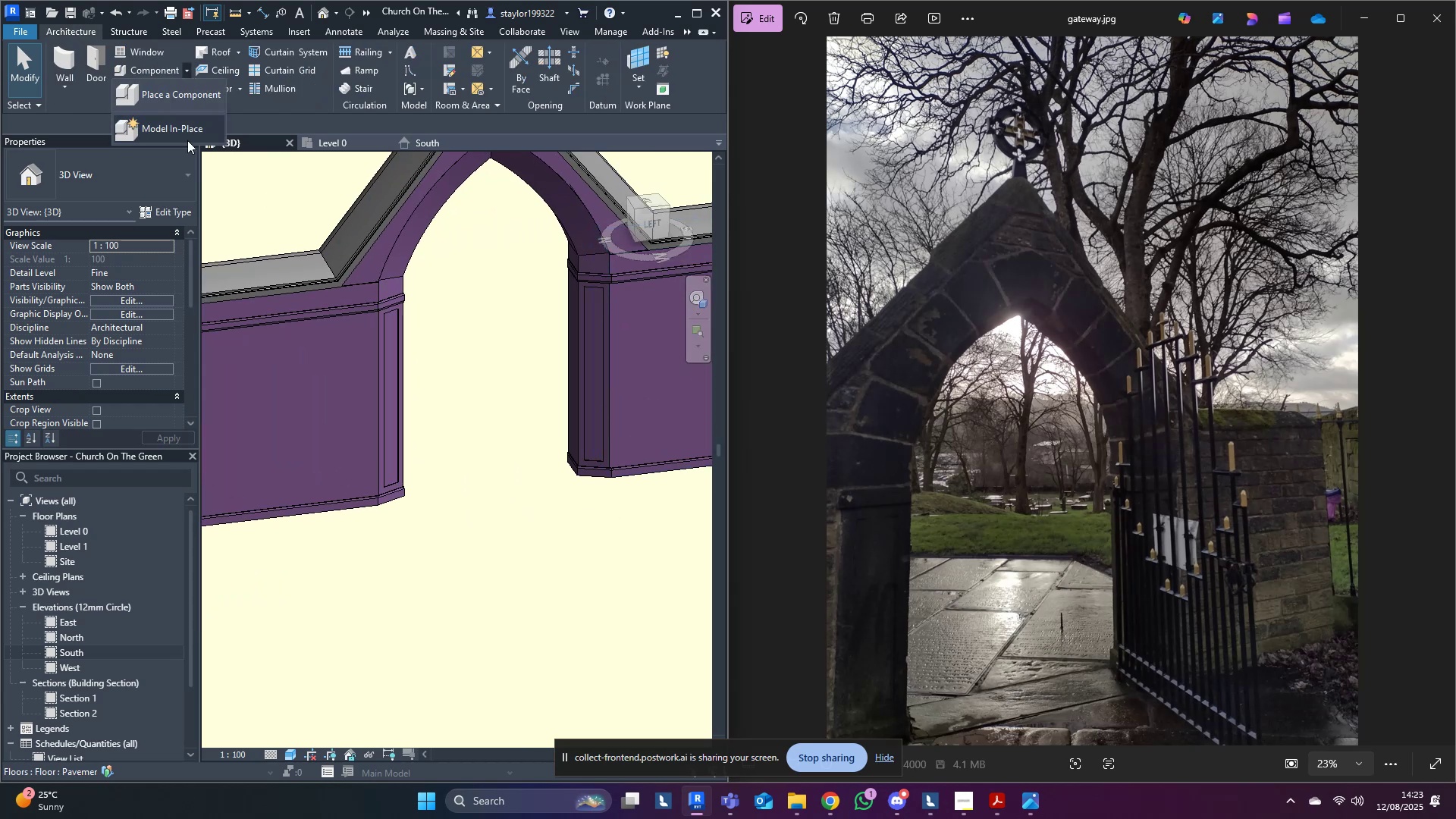 
left_click([187, 140])
 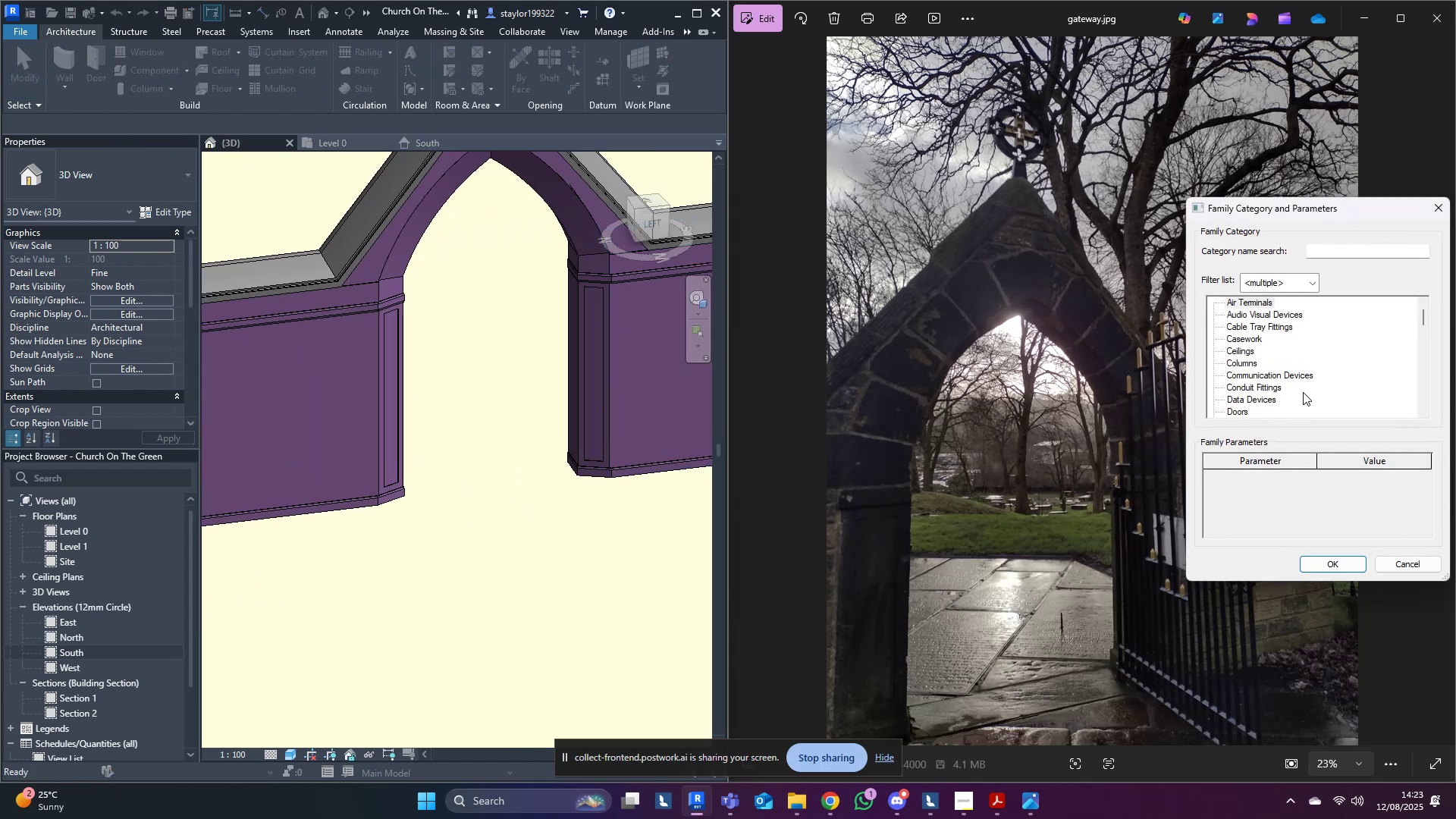 
key(G)
 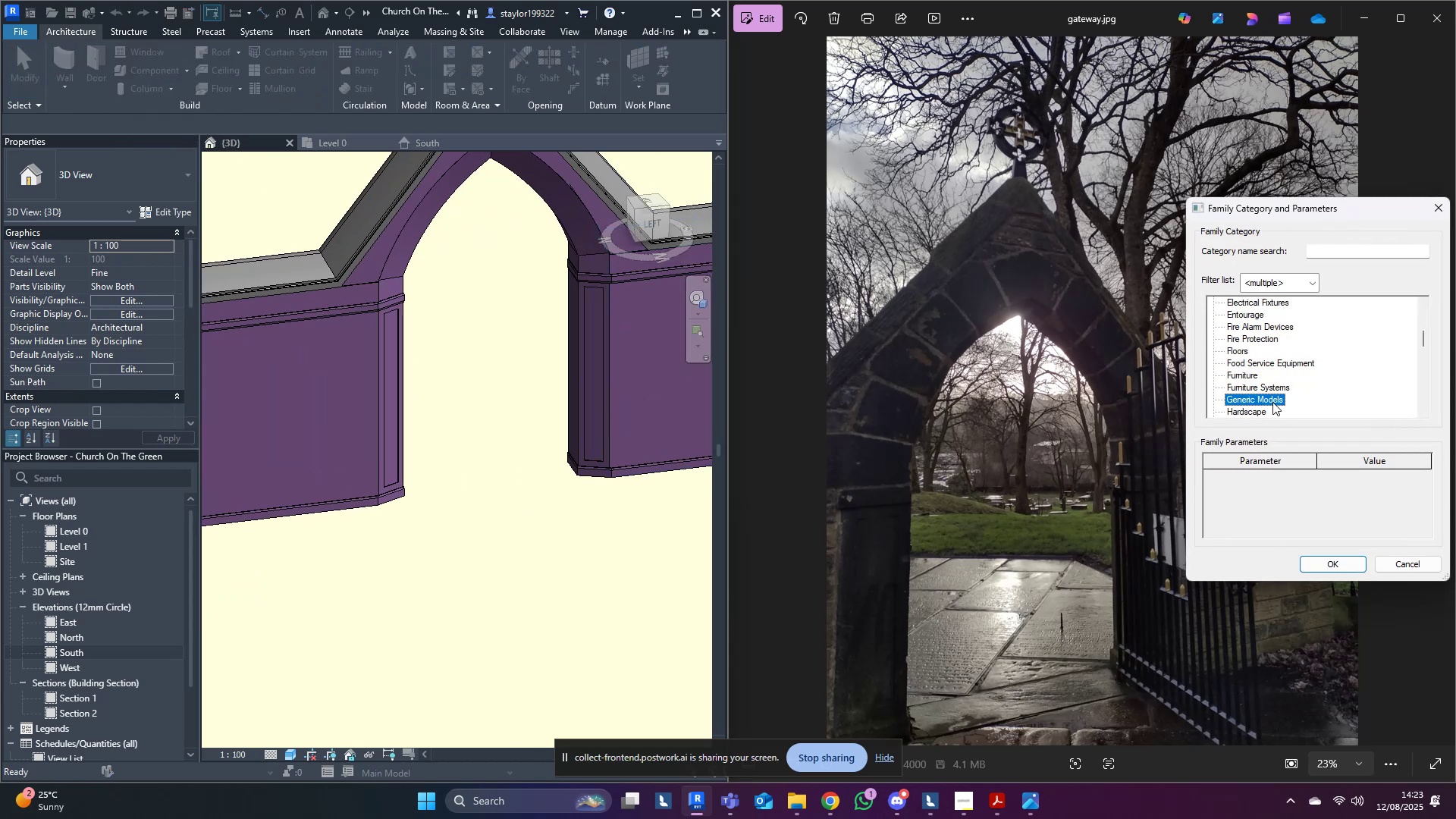 
double_click([1272, 402])
 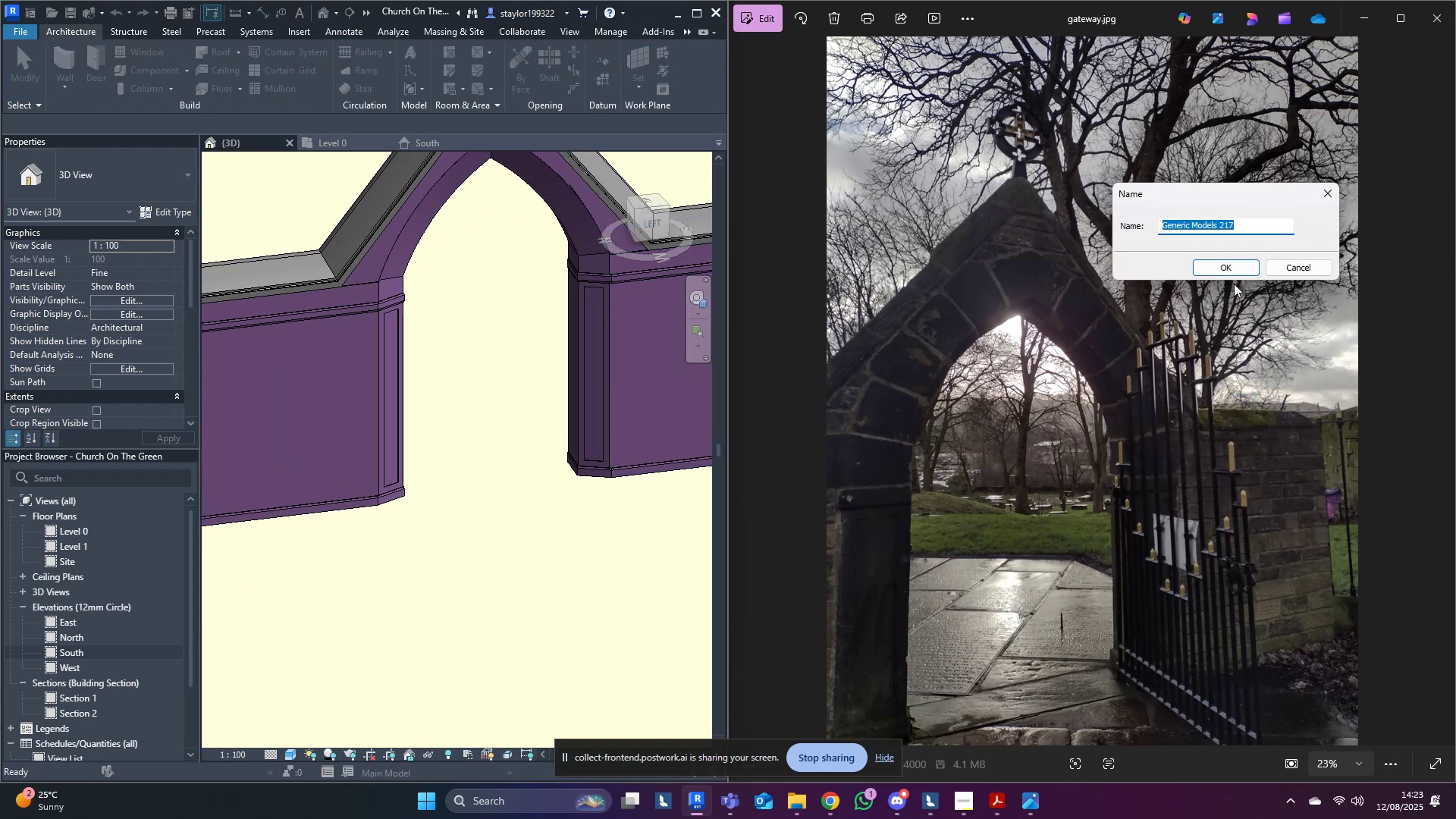 
left_click([1243, 271])
 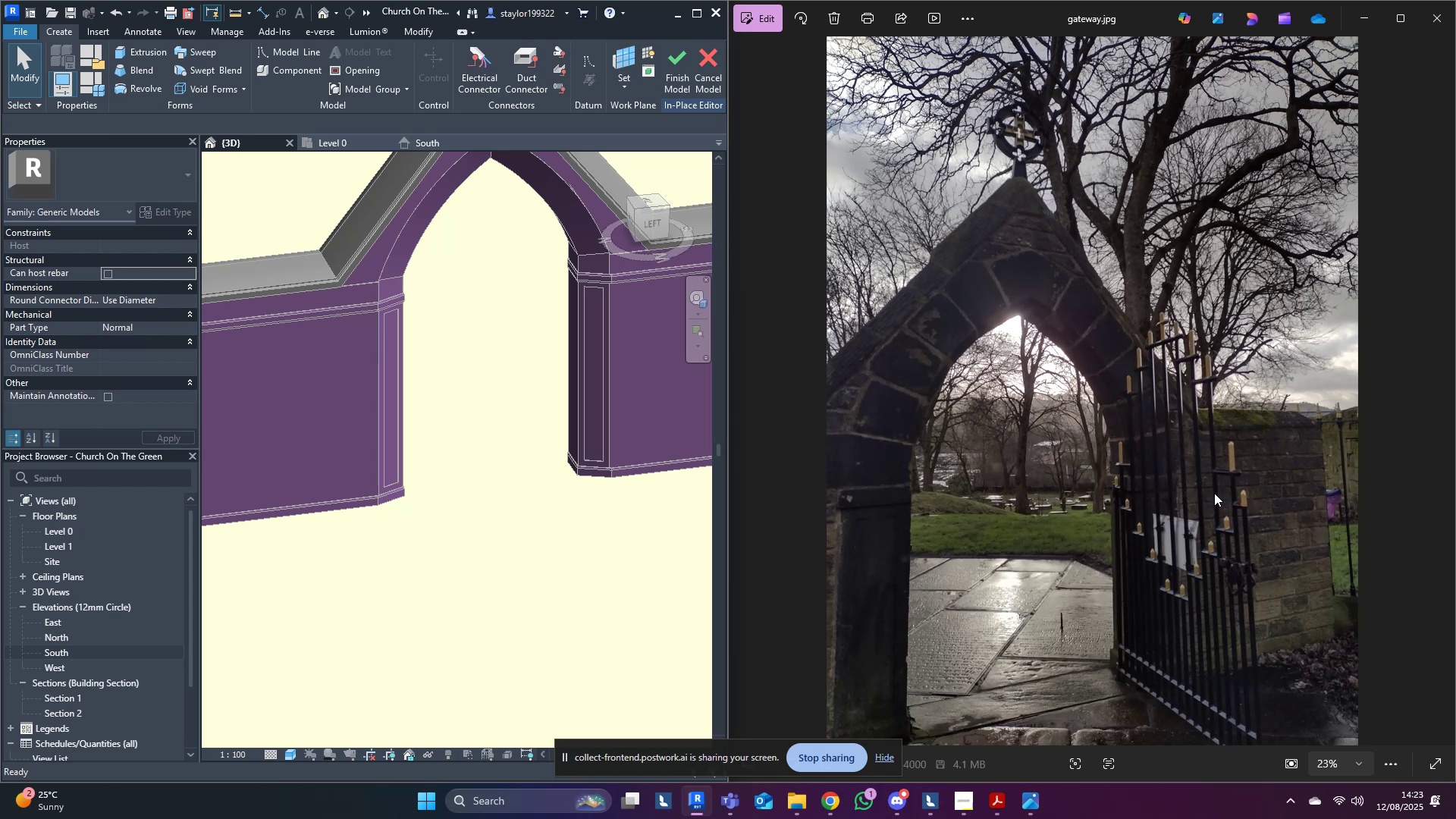 
wait(5.65)
 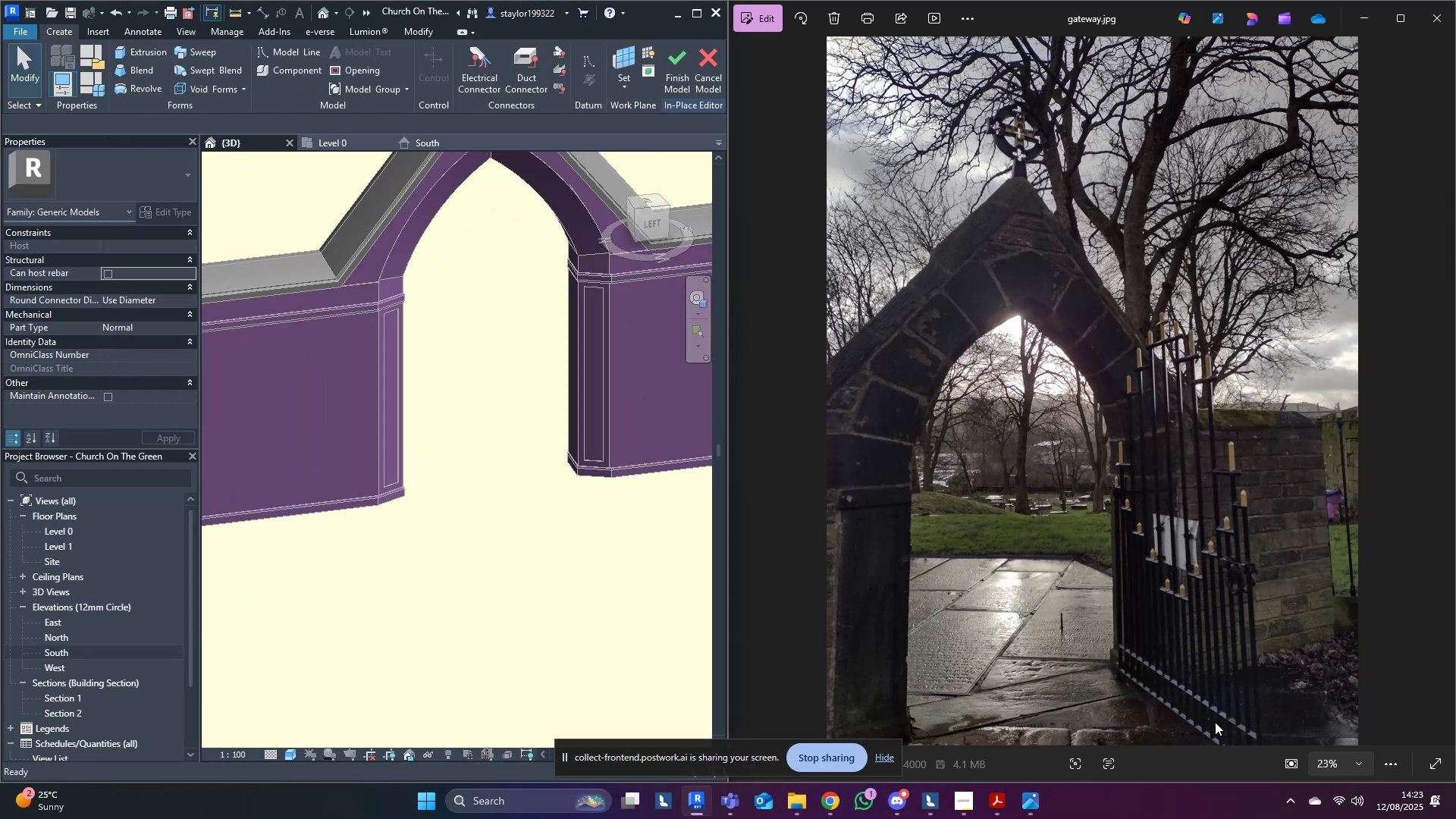 
left_click([140, 59])
 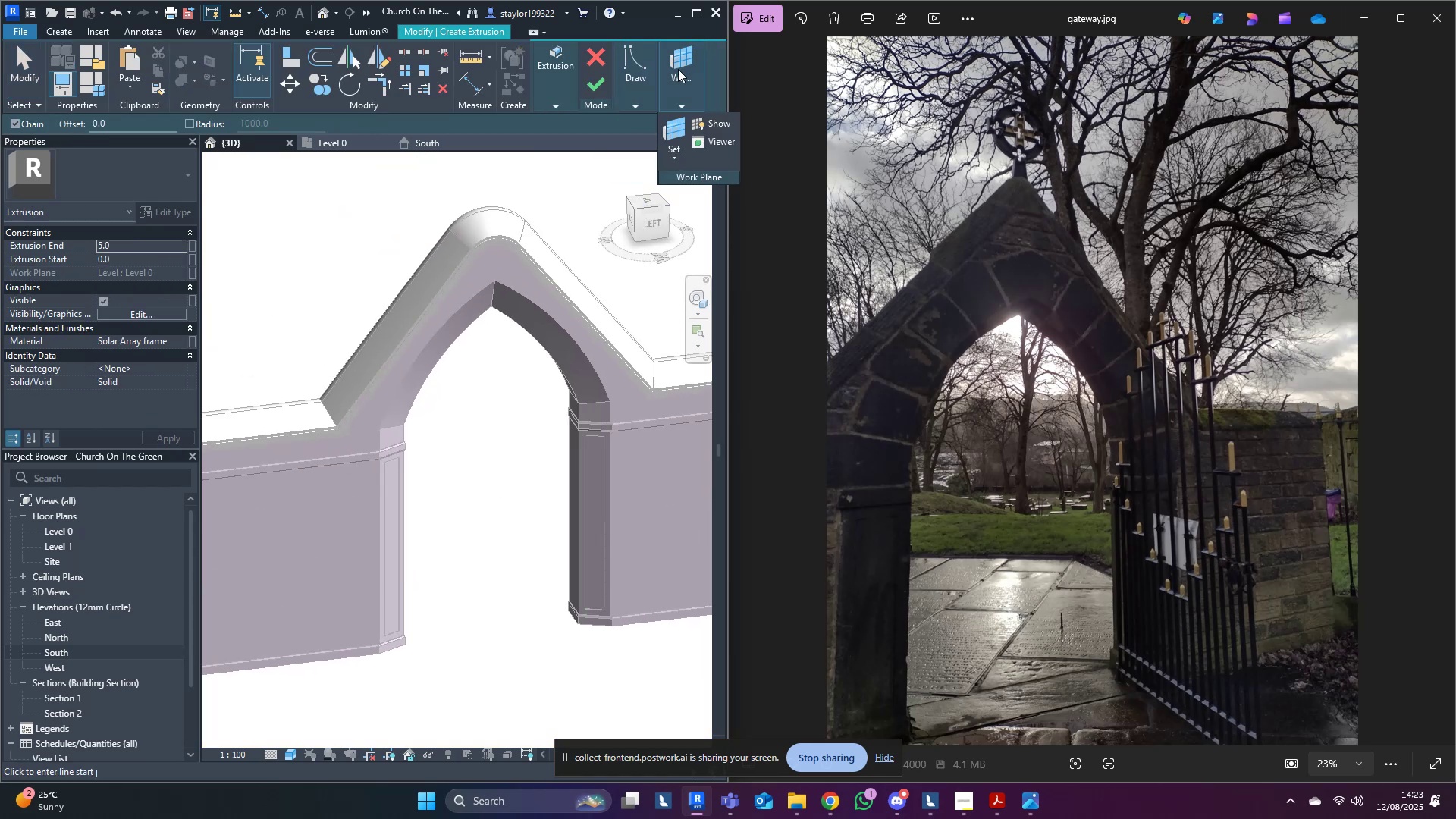 
left_click([679, 136])
 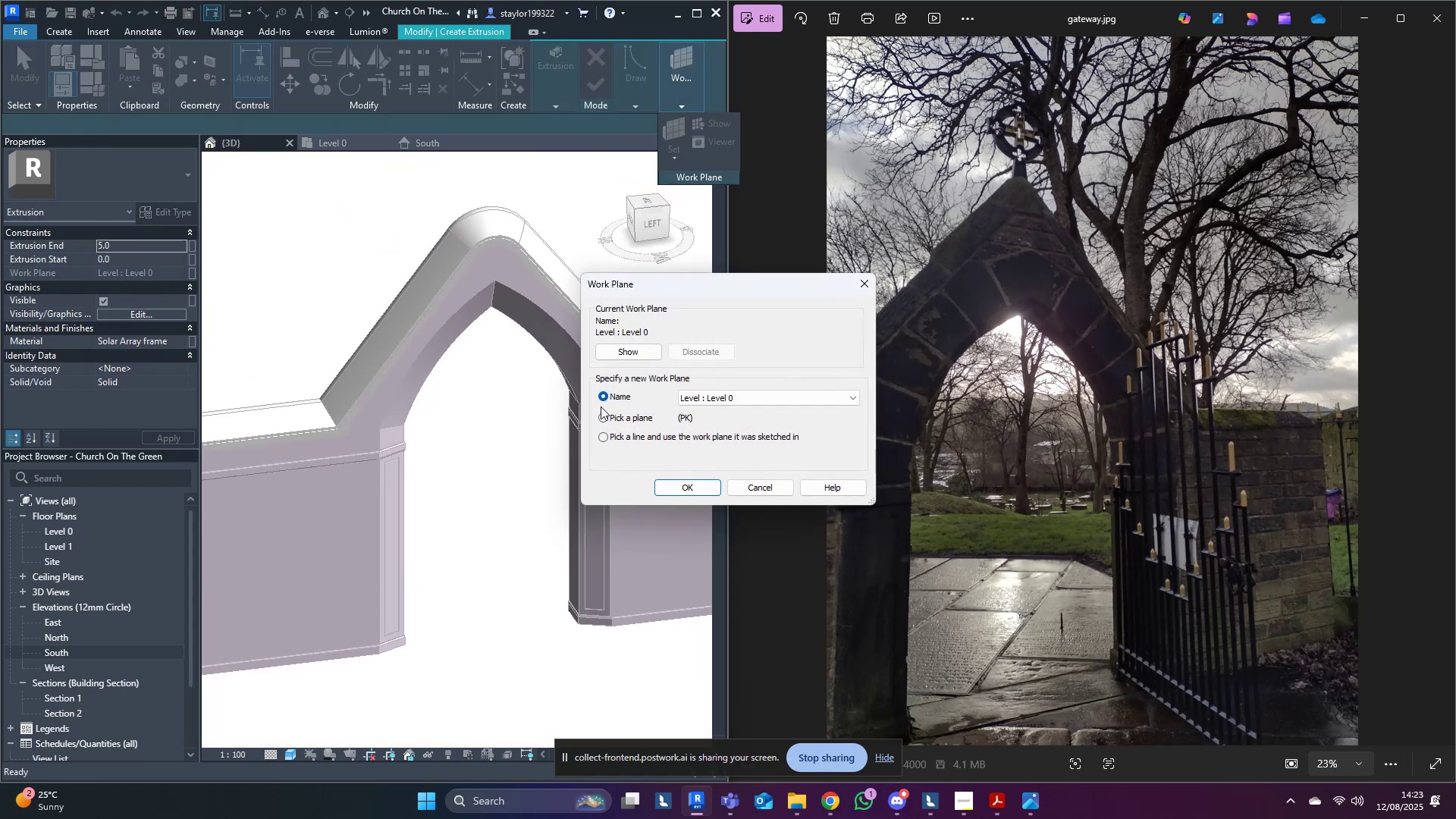 
left_click([613, 415])
 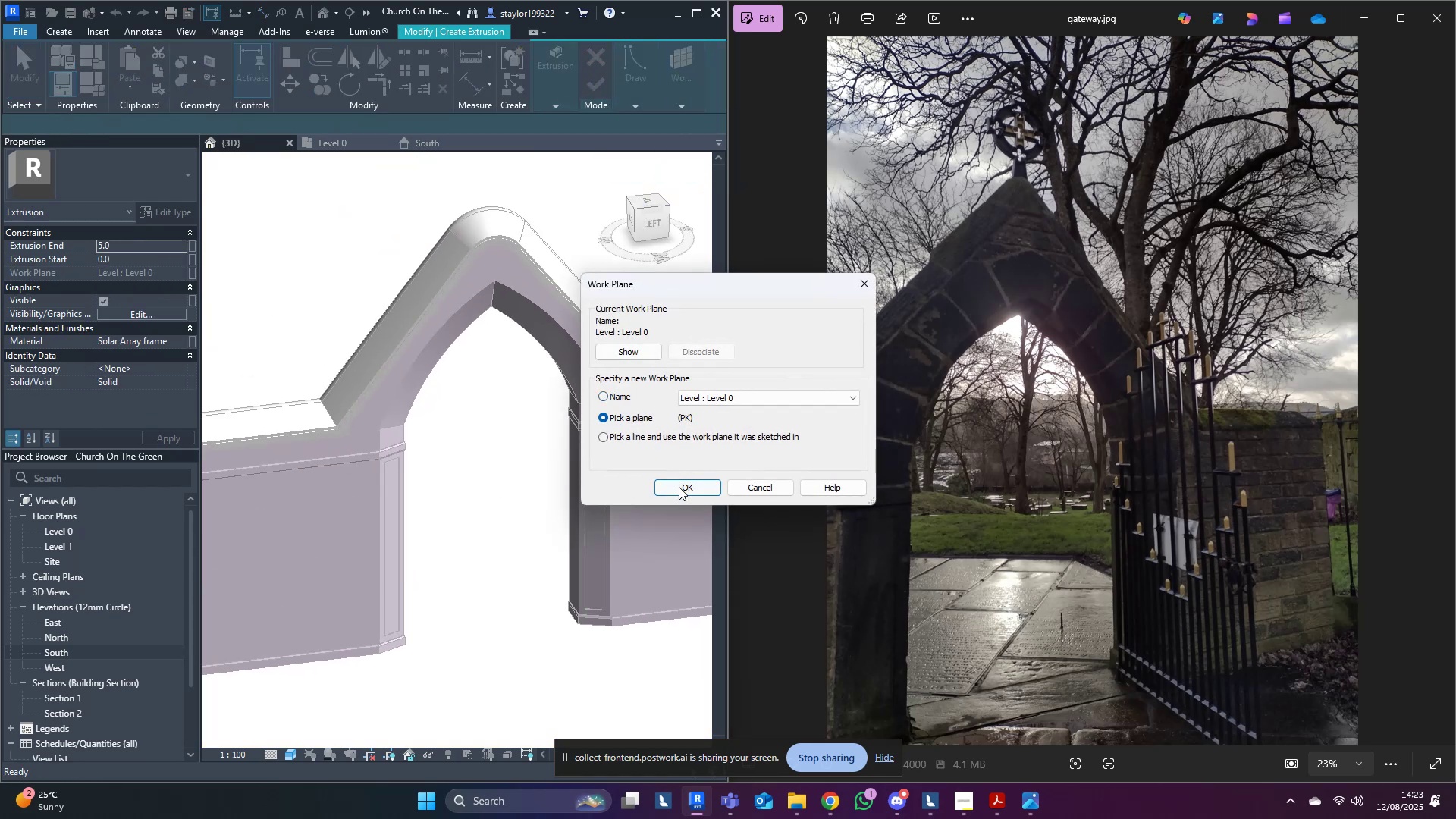 
left_click([679, 494])
 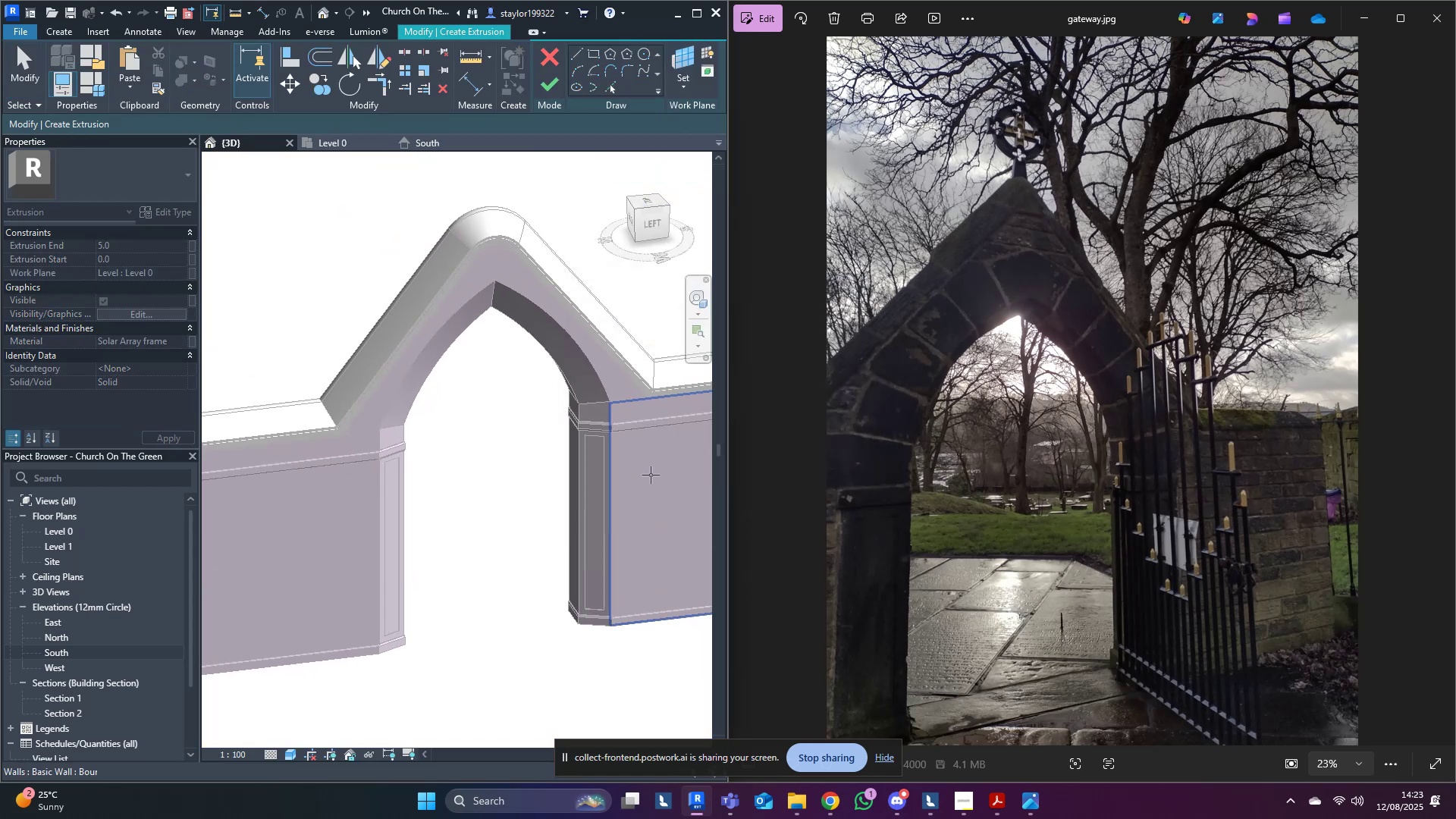 
scroll: coordinate [595, 573], scroll_direction: up, amount: 22.0
 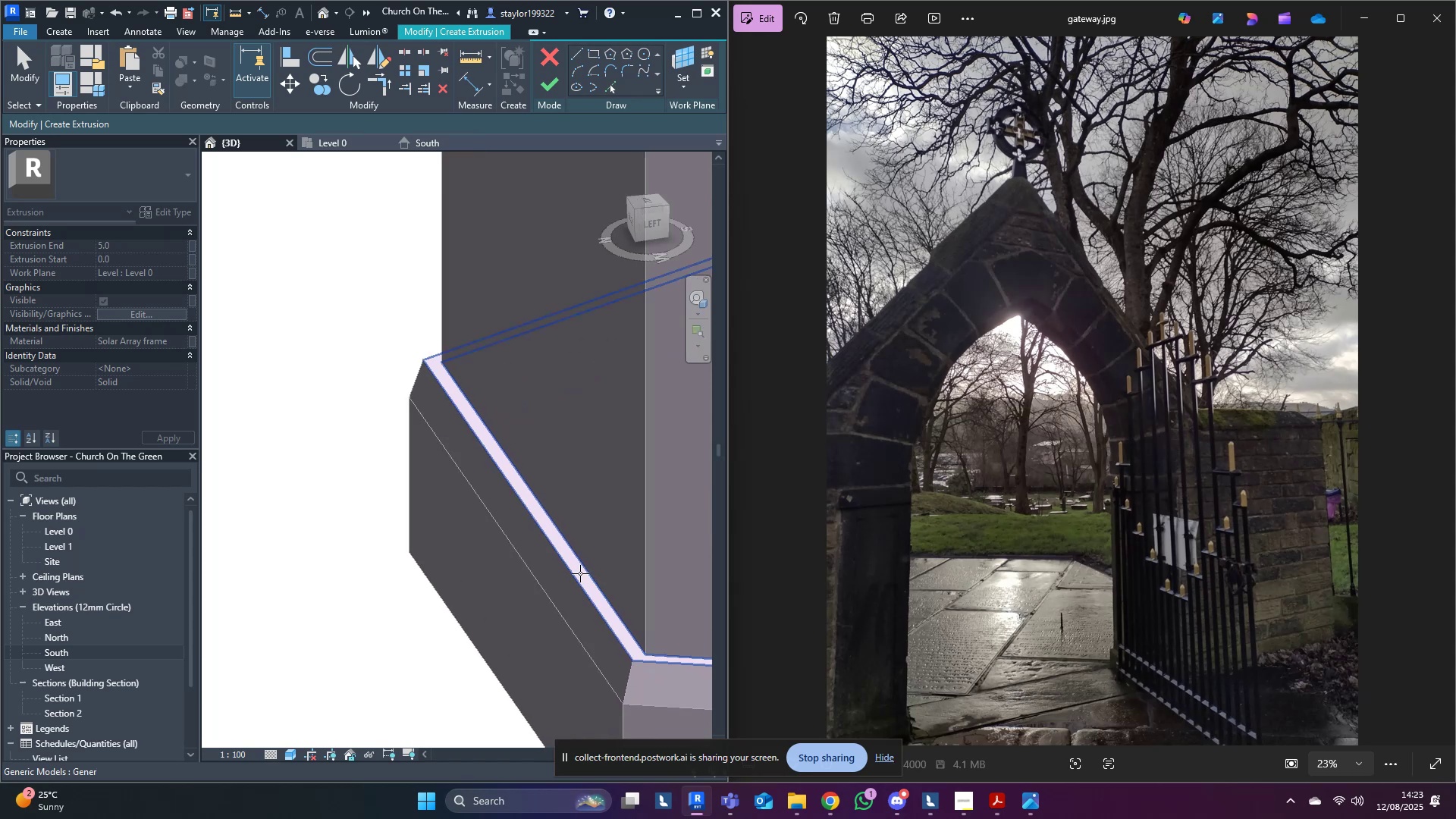 
left_click([580, 573])
 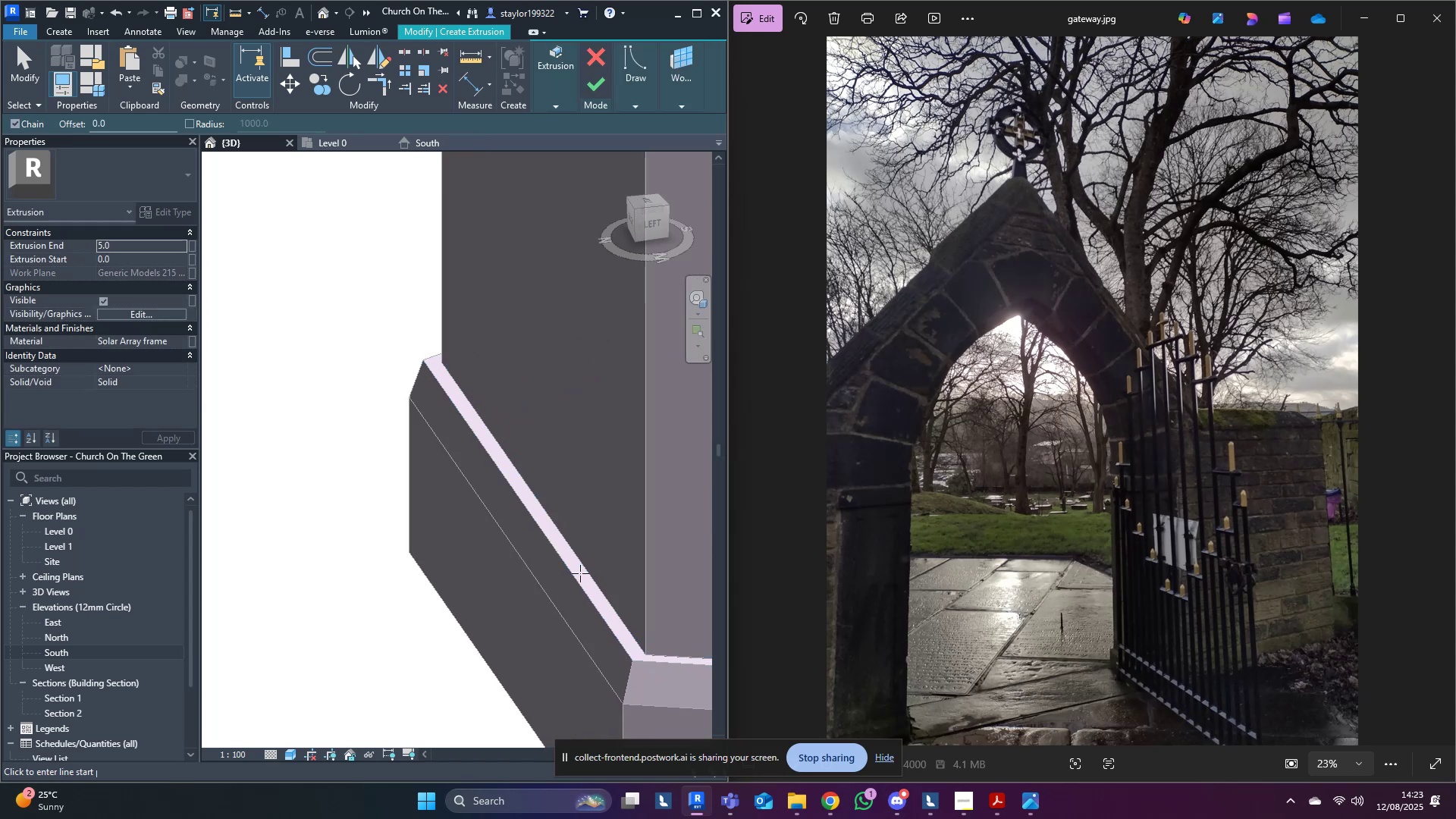 
scroll: coordinate [555, 571], scroll_direction: down, amount: 22.0
 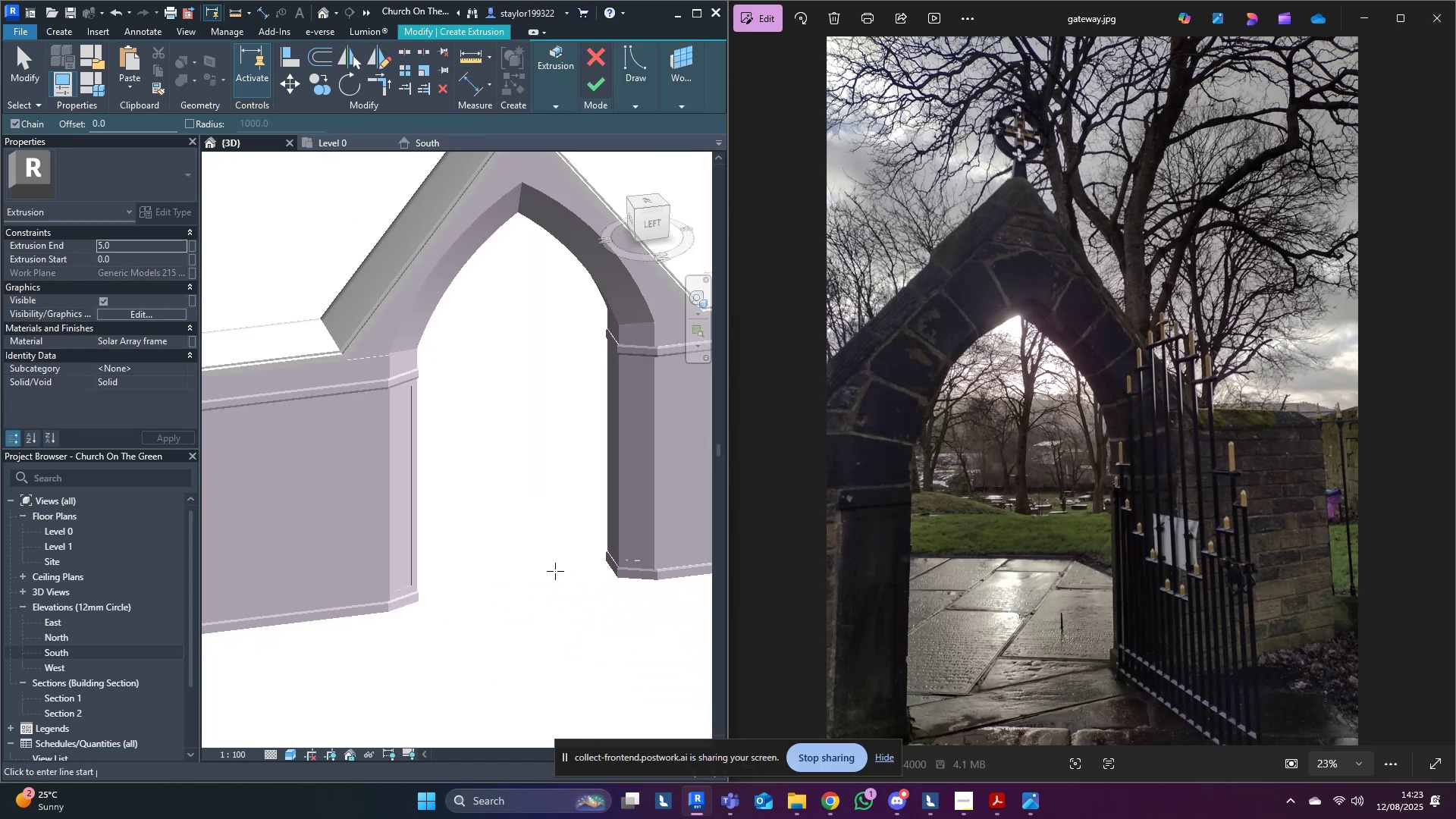 
hold_key(key=ShiftLeft, duration=0.71)
 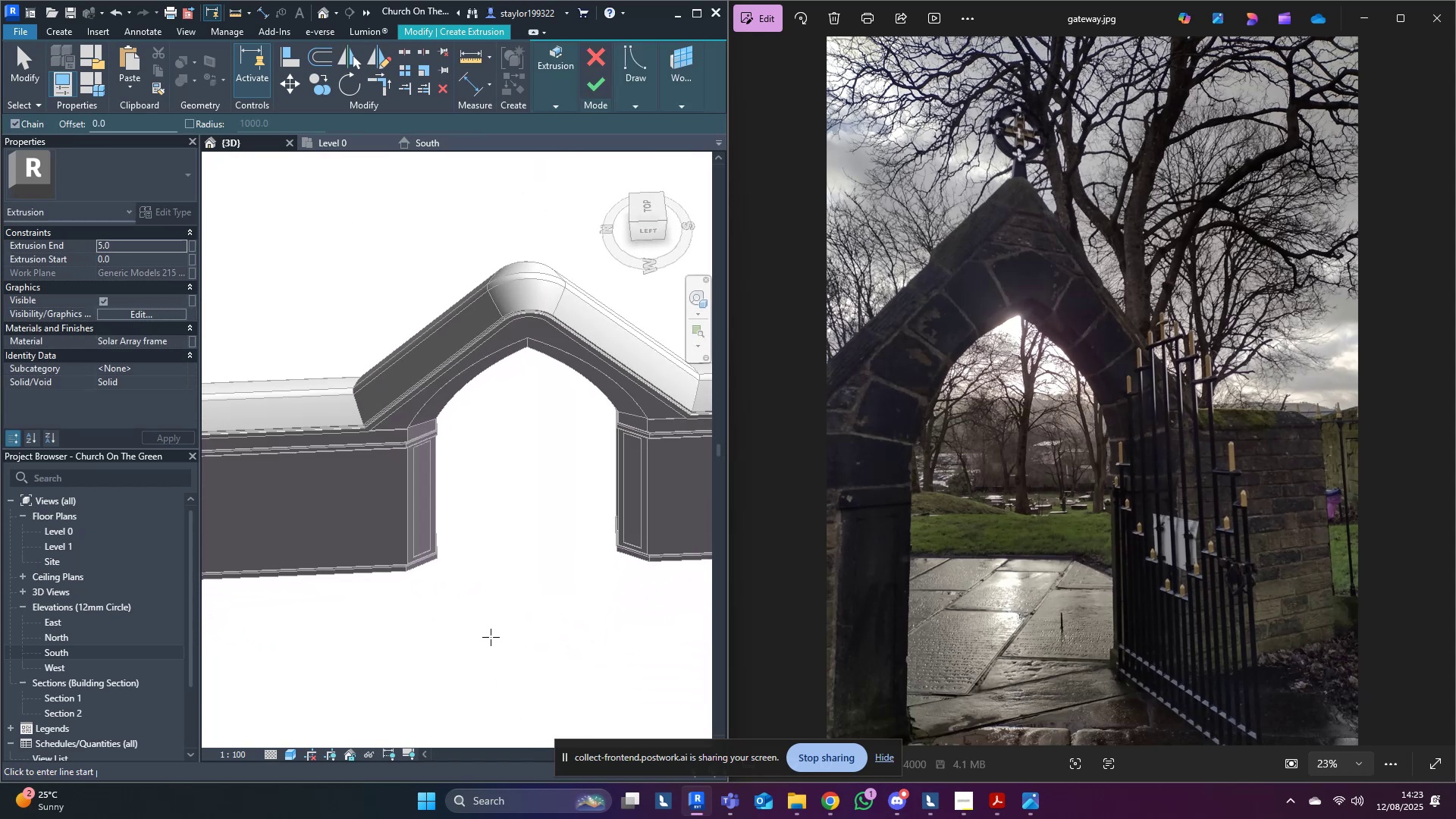 
scroll: coordinate [518, 576], scroll_direction: up, amount: 3.0
 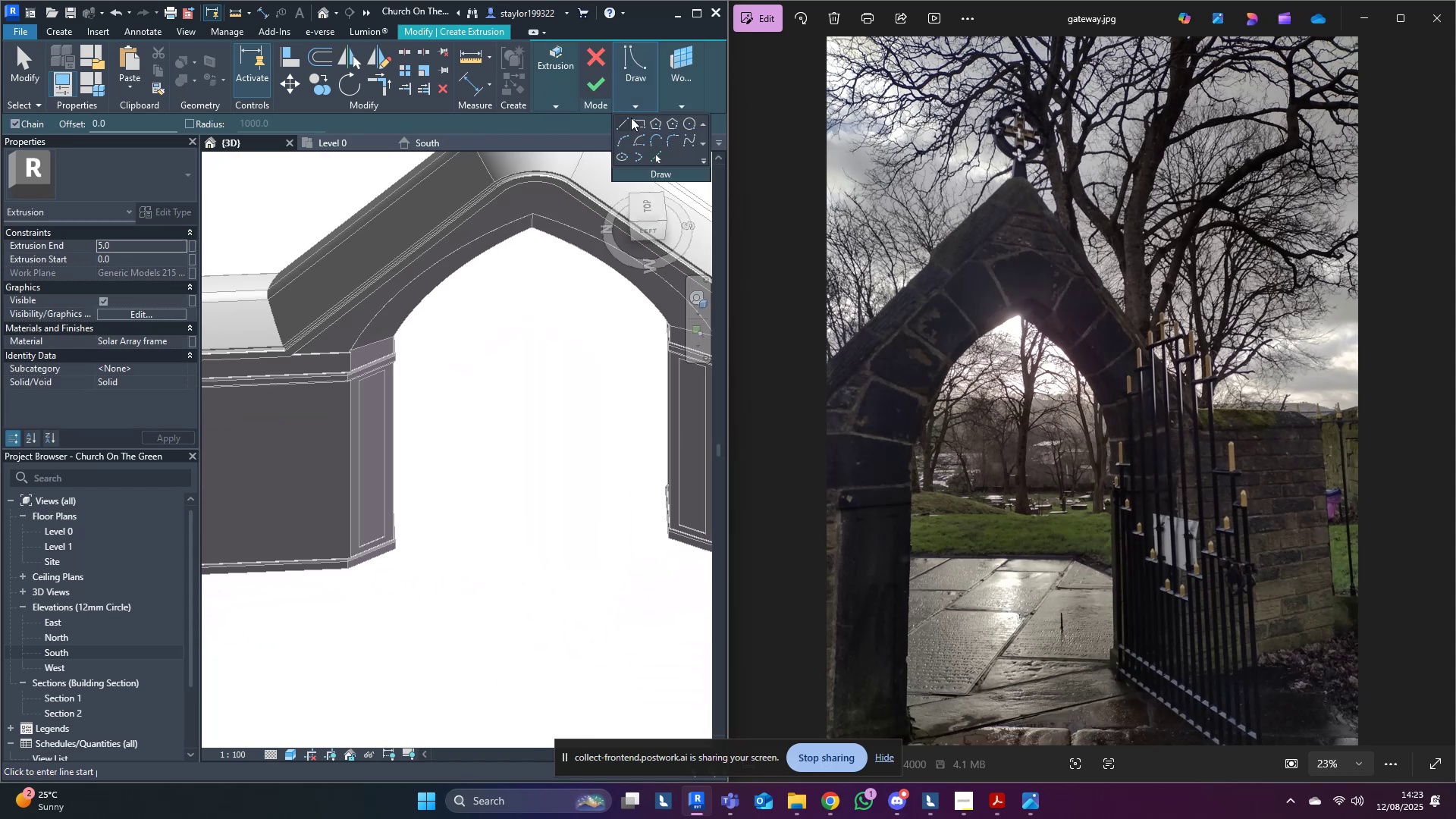 
left_click([622, 124])
 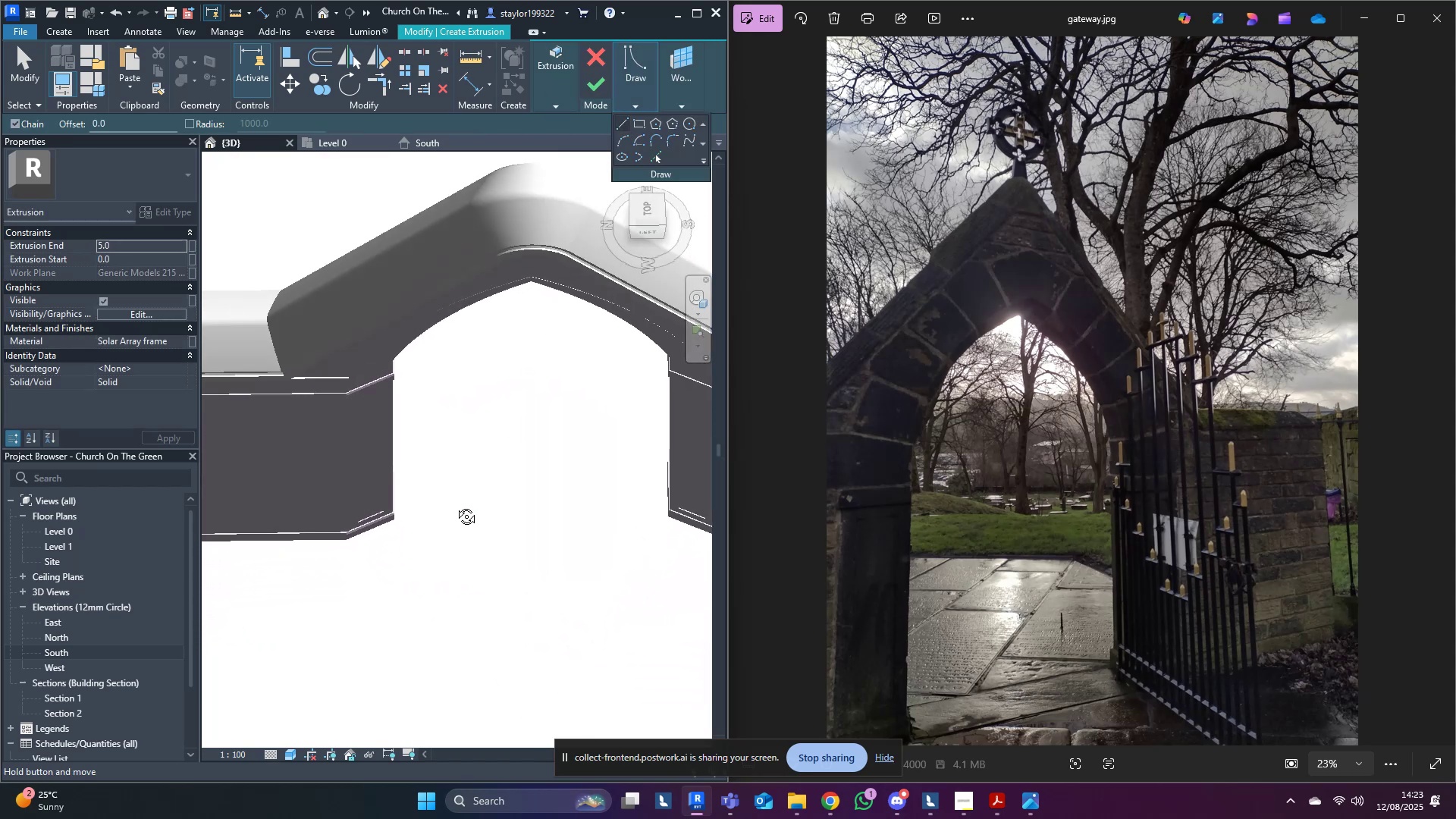 
key(Shift+ShiftLeft)
 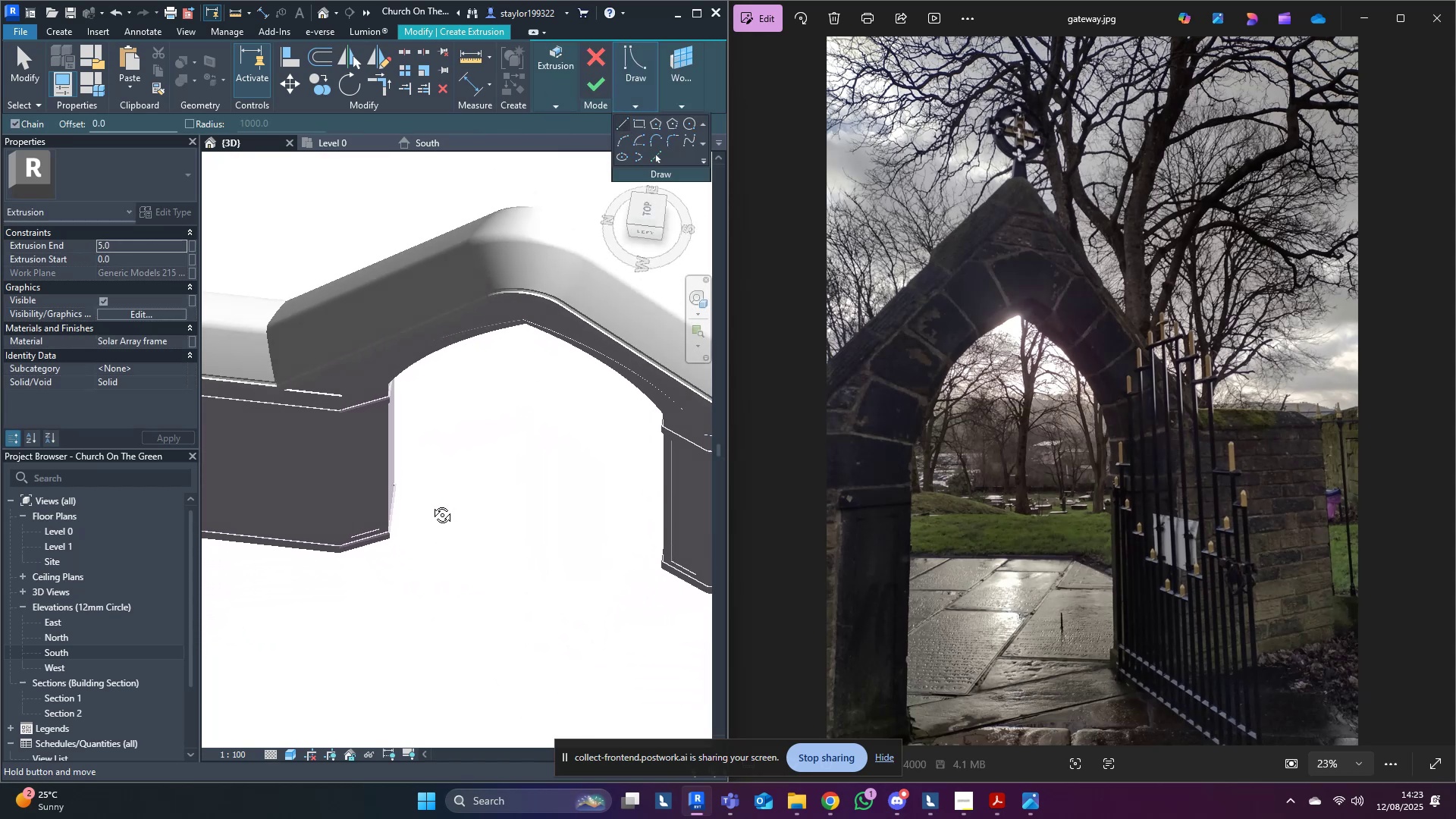 
key(Shift+ShiftLeft)
 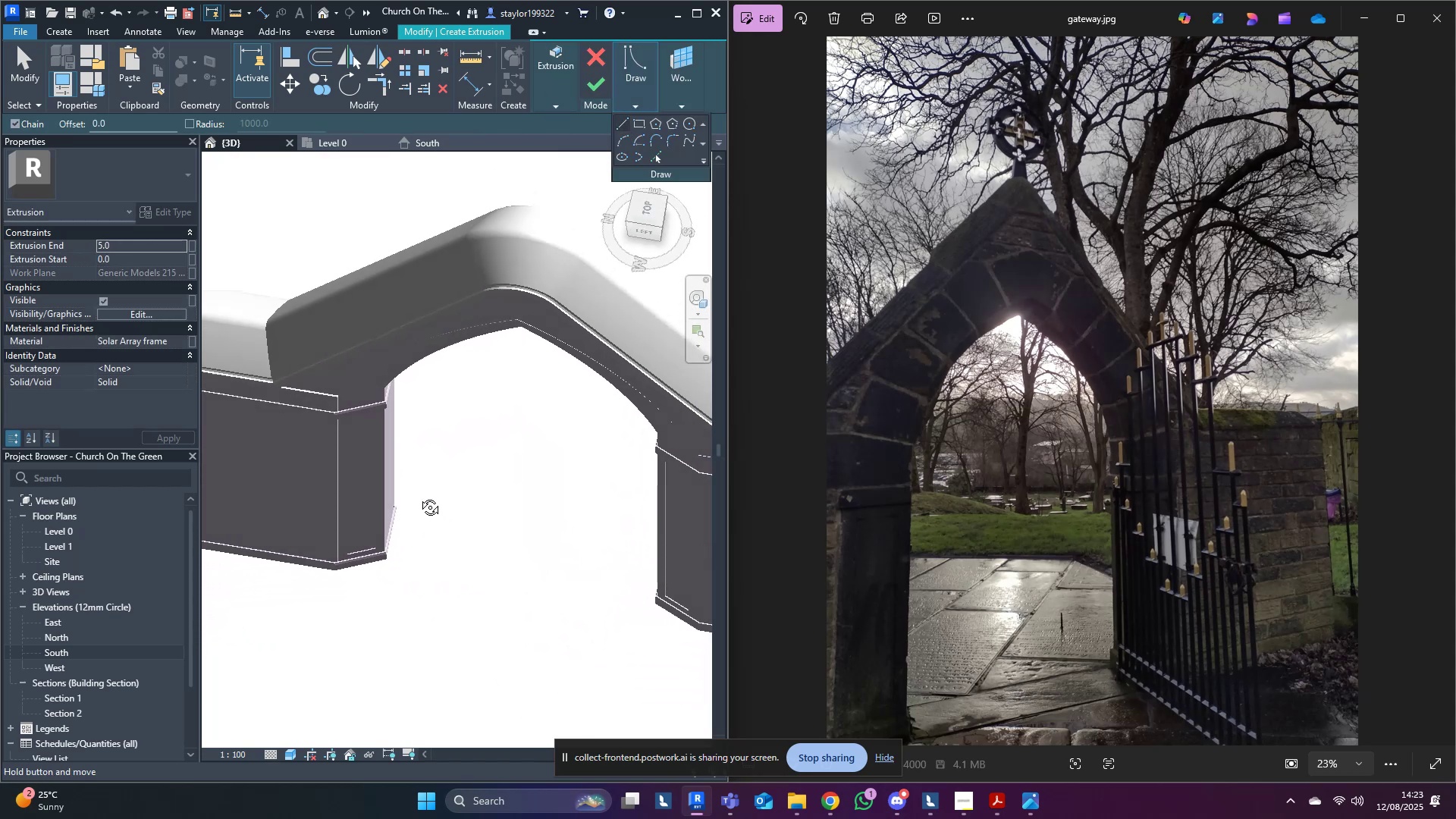 
key(Shift+ShiftLeft)
 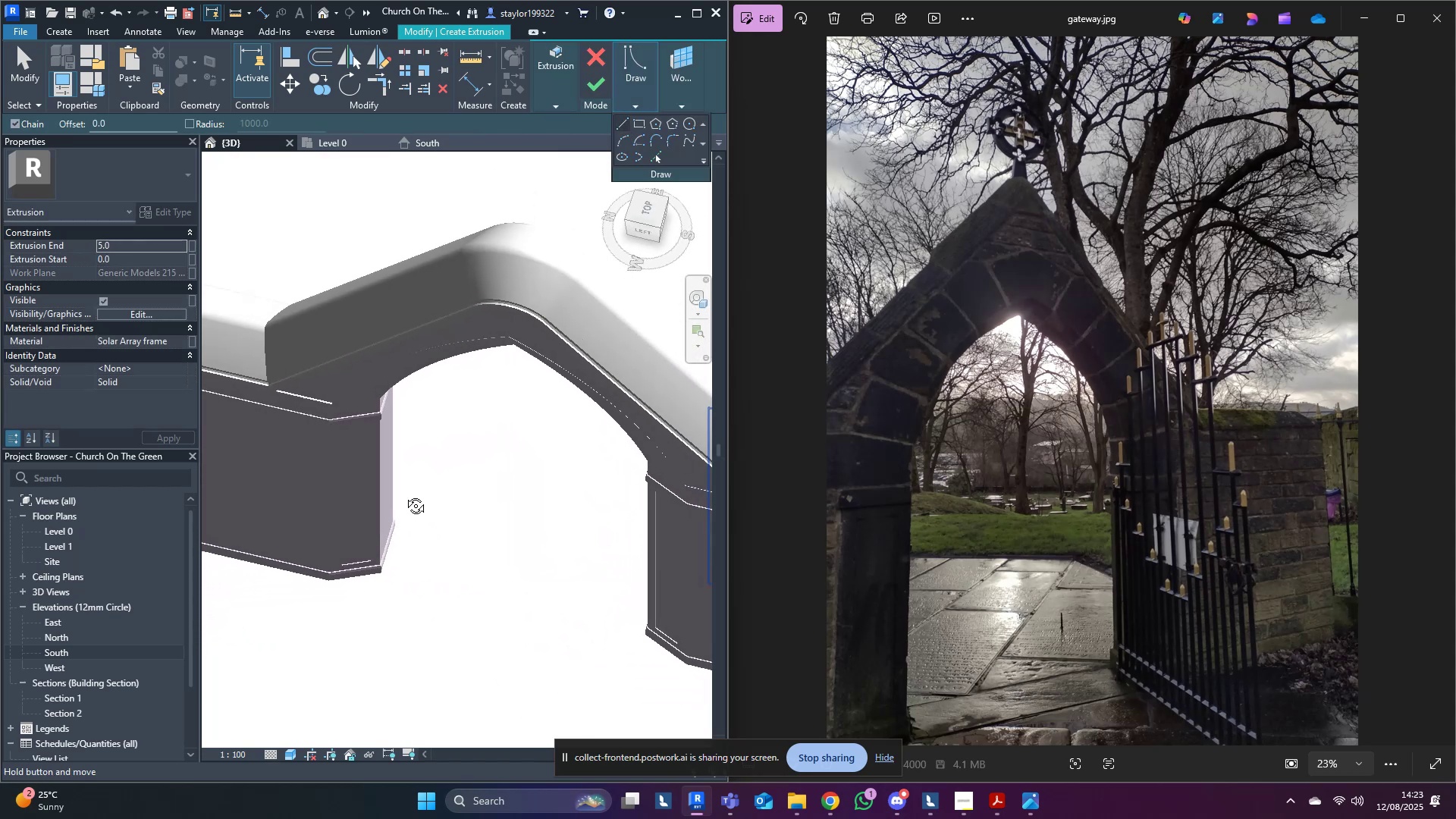 
key(Shift+ShiftLeft)
 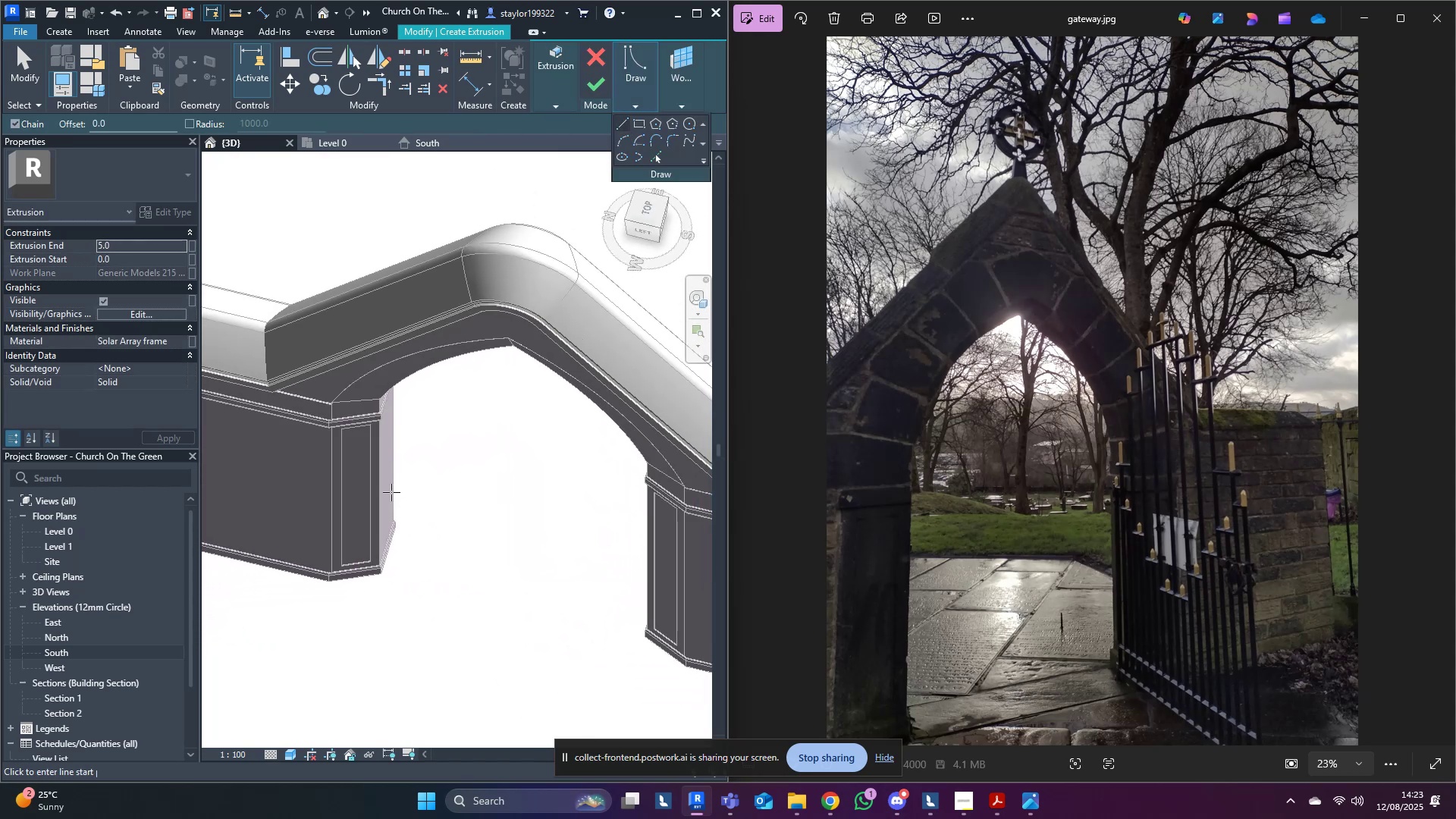 
key(Shift+ShiftLeft)
 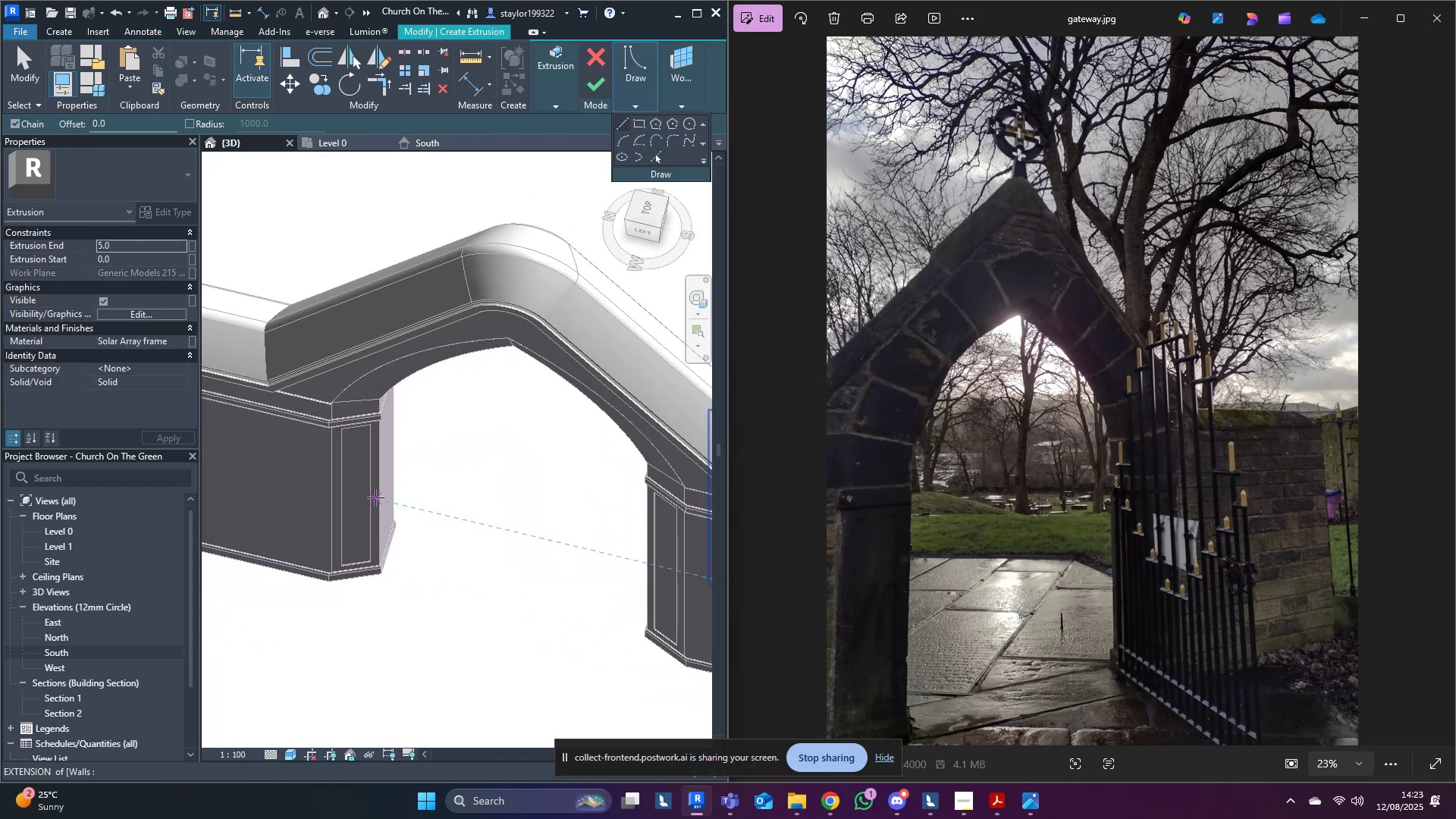 
key(Shift+ShiftLeft)
 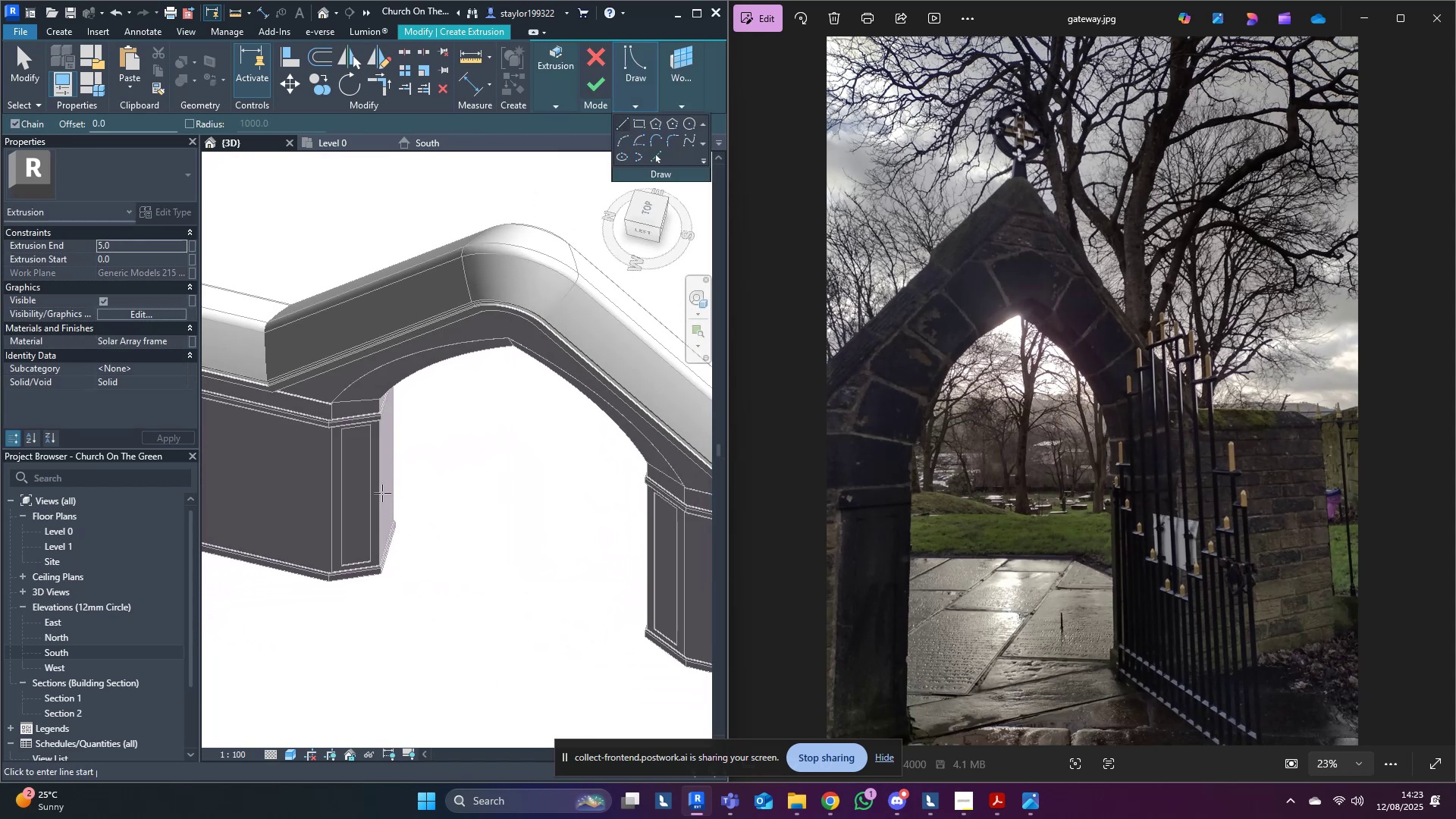 
scroll: coordinate [367, 530], scroll_direction: up, amount: 4.0
 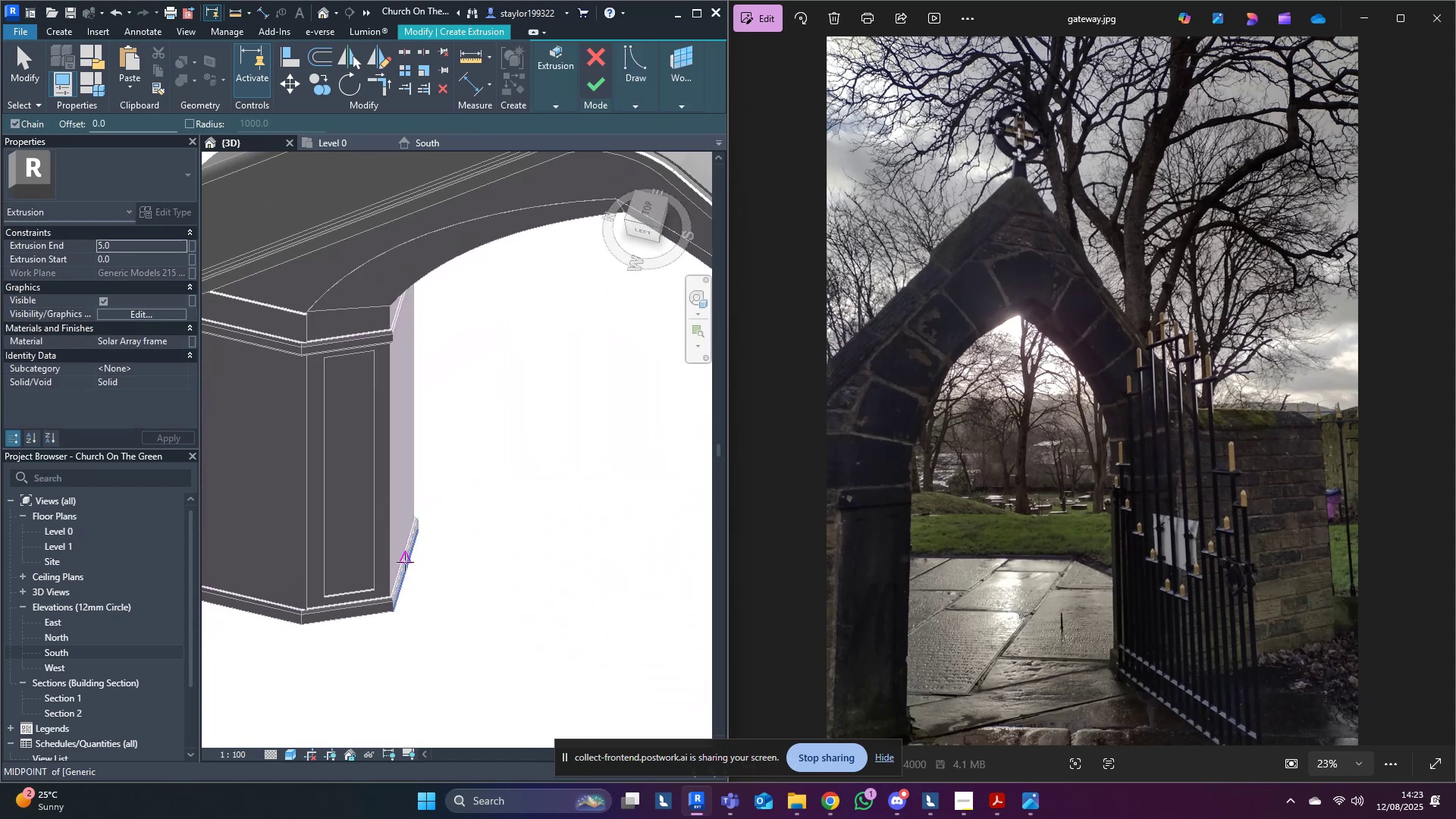 
left_click([405, 559])
 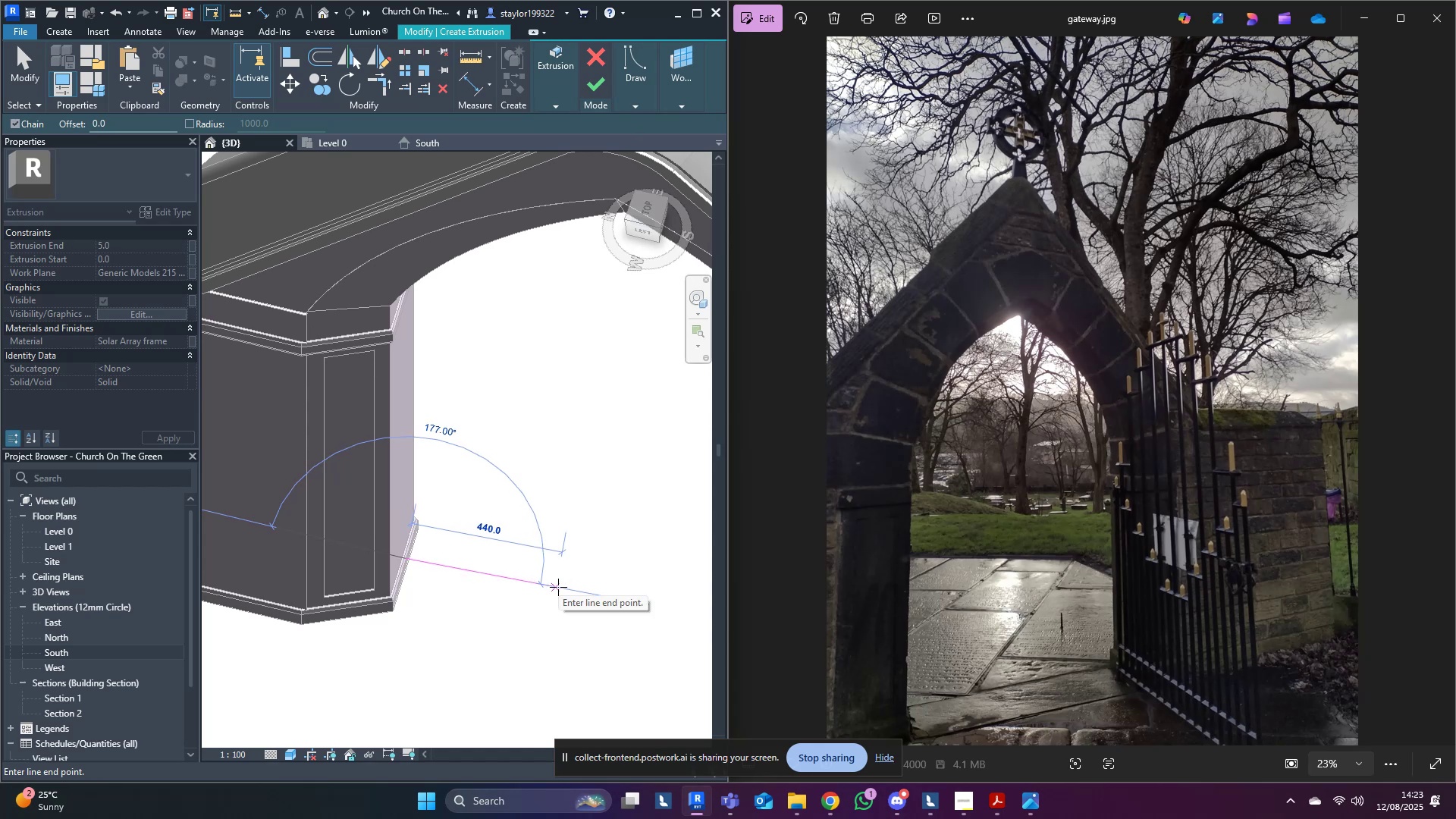 
scroll: coordinate [400, 545], scroll_direction: down, amount: 2.0
 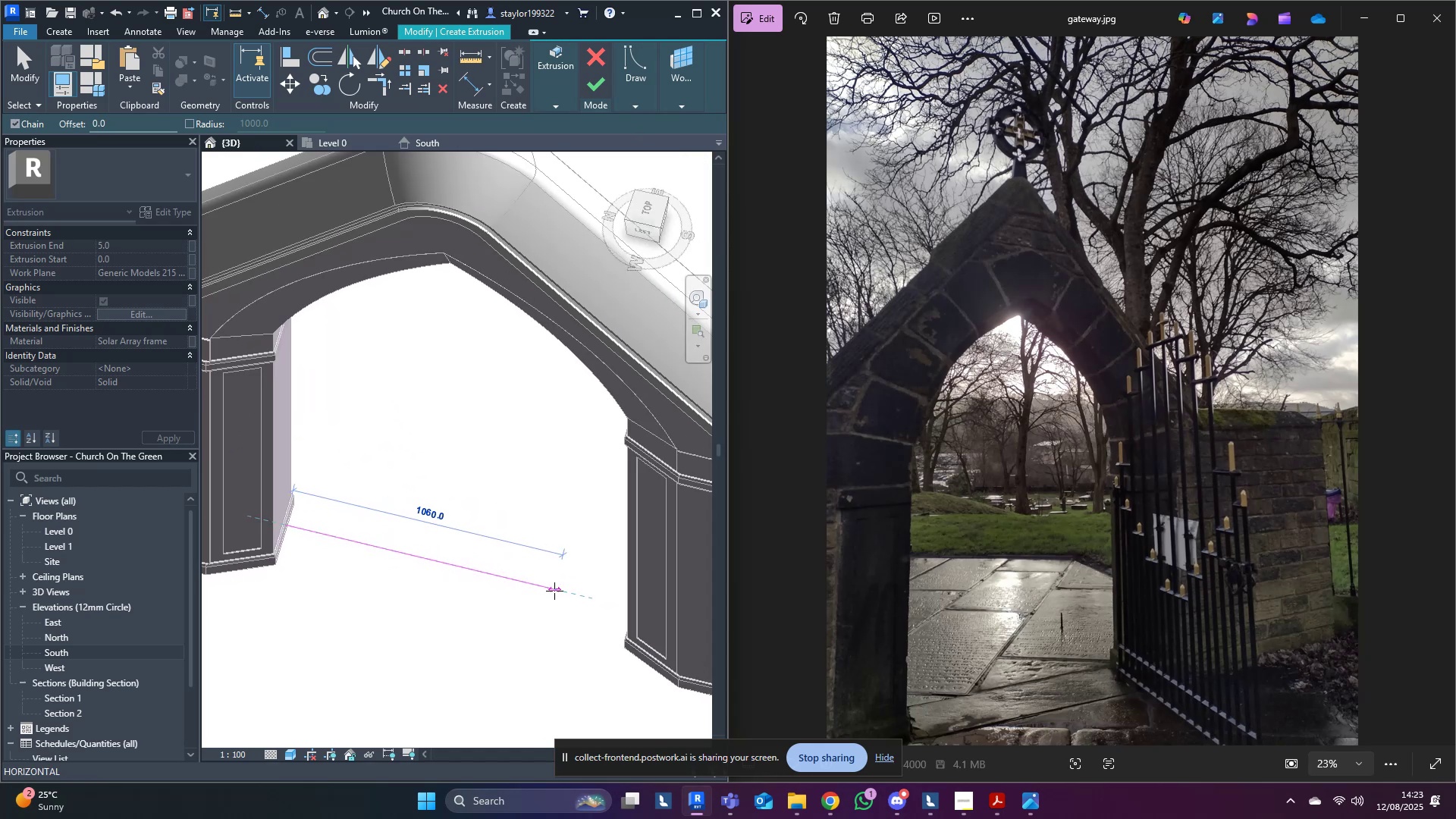 
left_click([573, 597])
 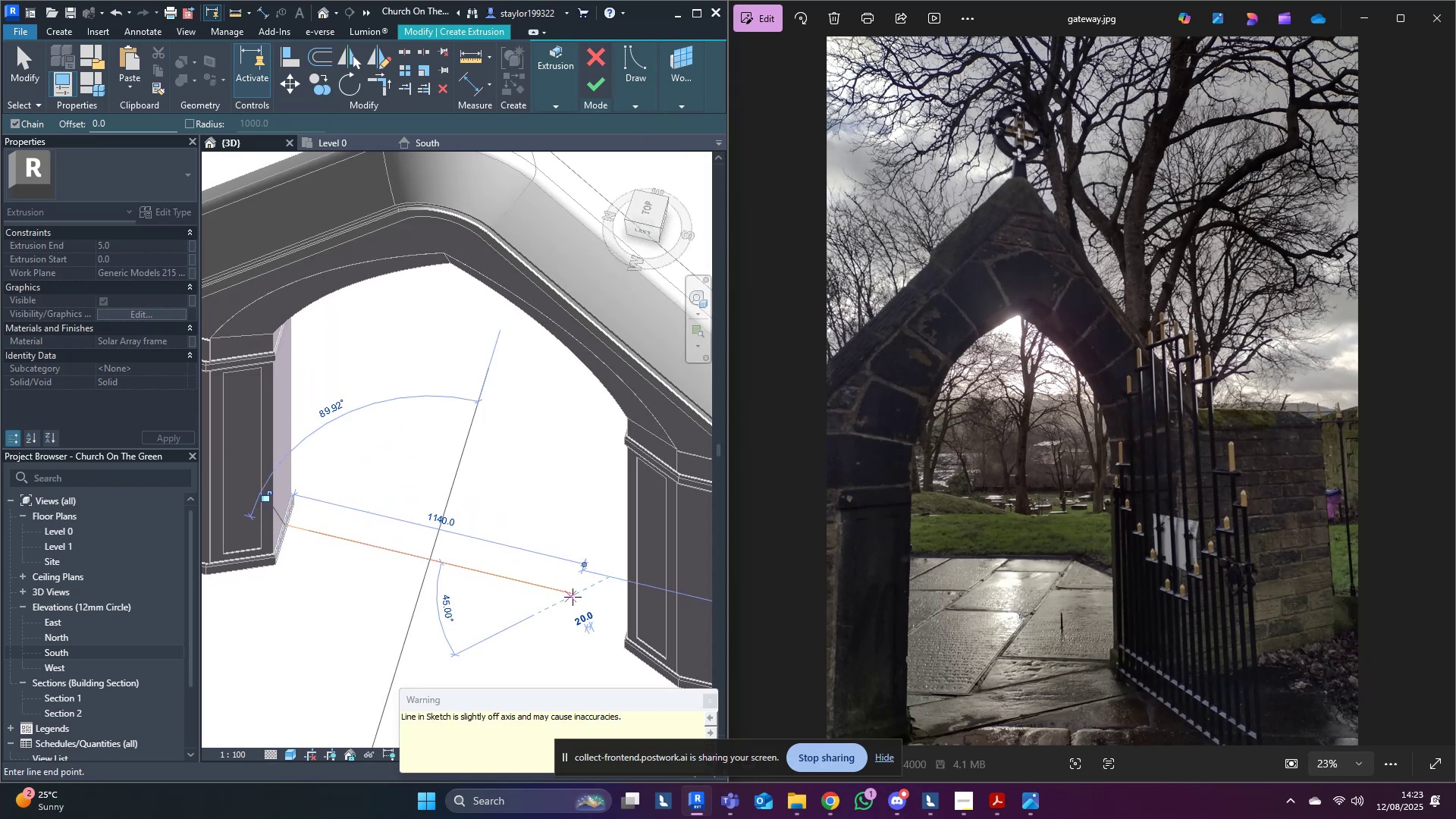 
key(Escape)
key(Escape)
type(al)
 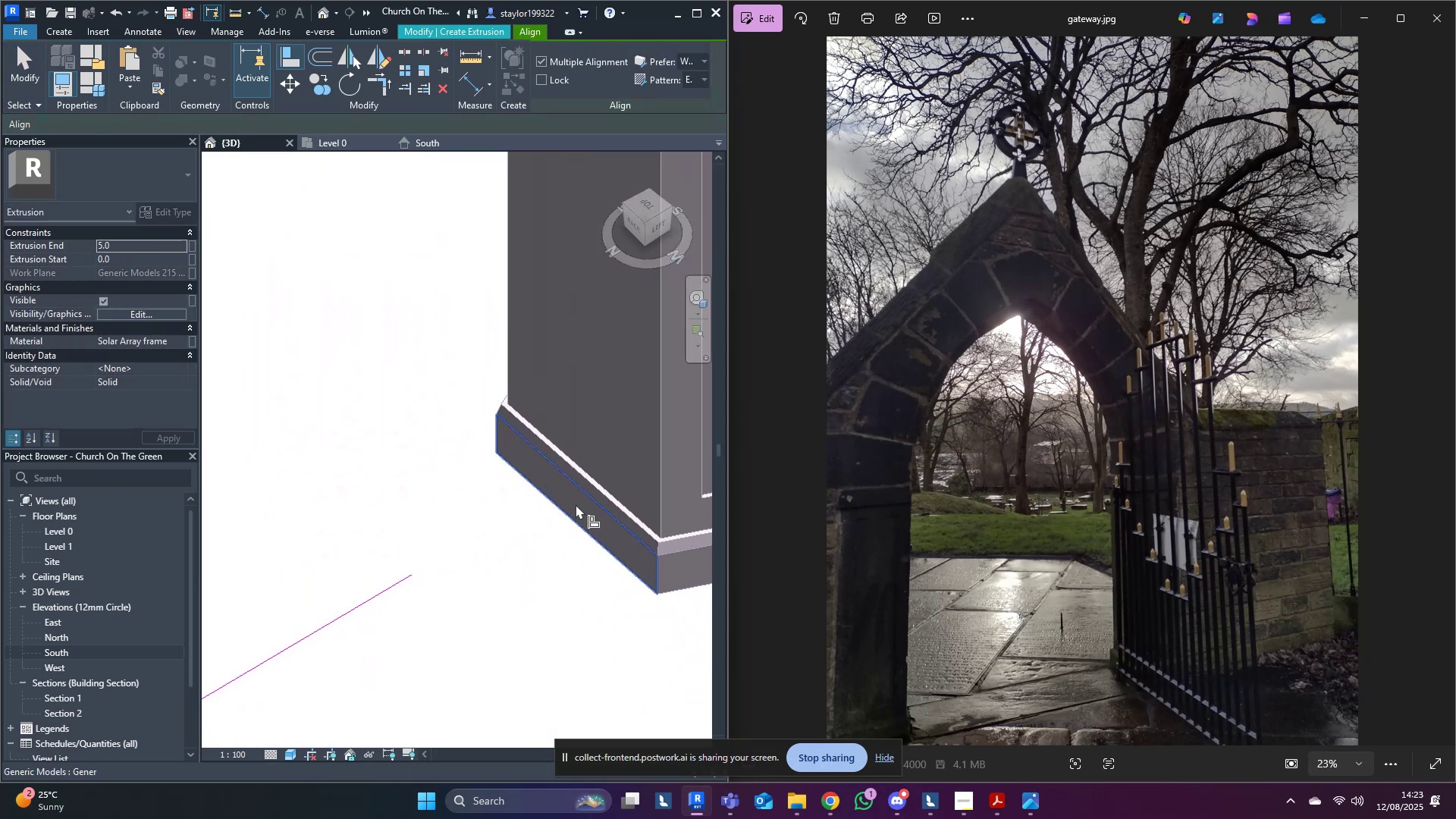 
scroll: coordinate [570, 595], scroll_direction: down, amount: 2.0
 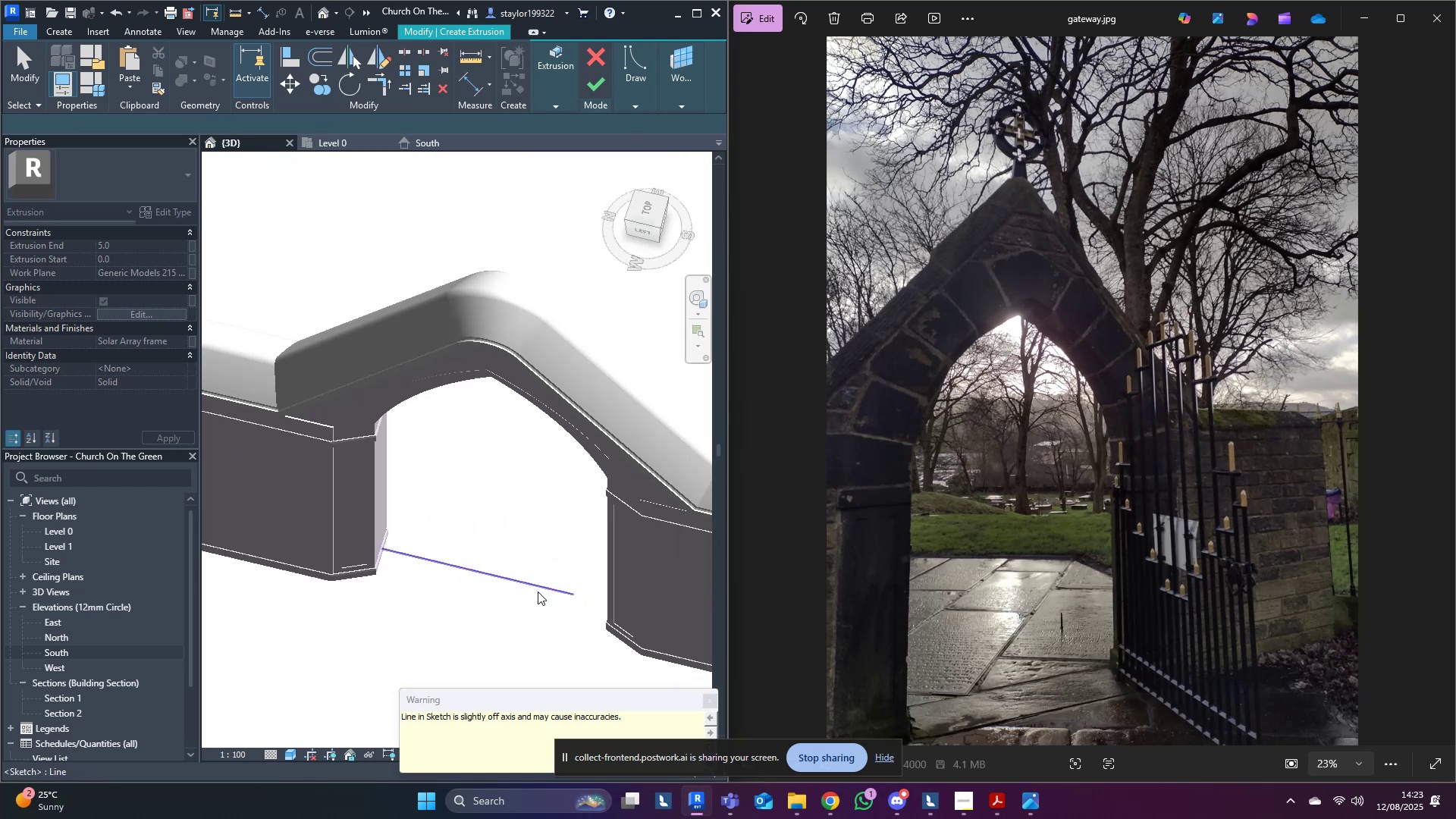 
scroll: coordinate [577, 531], scroll_direction: up, amount: 12.0
 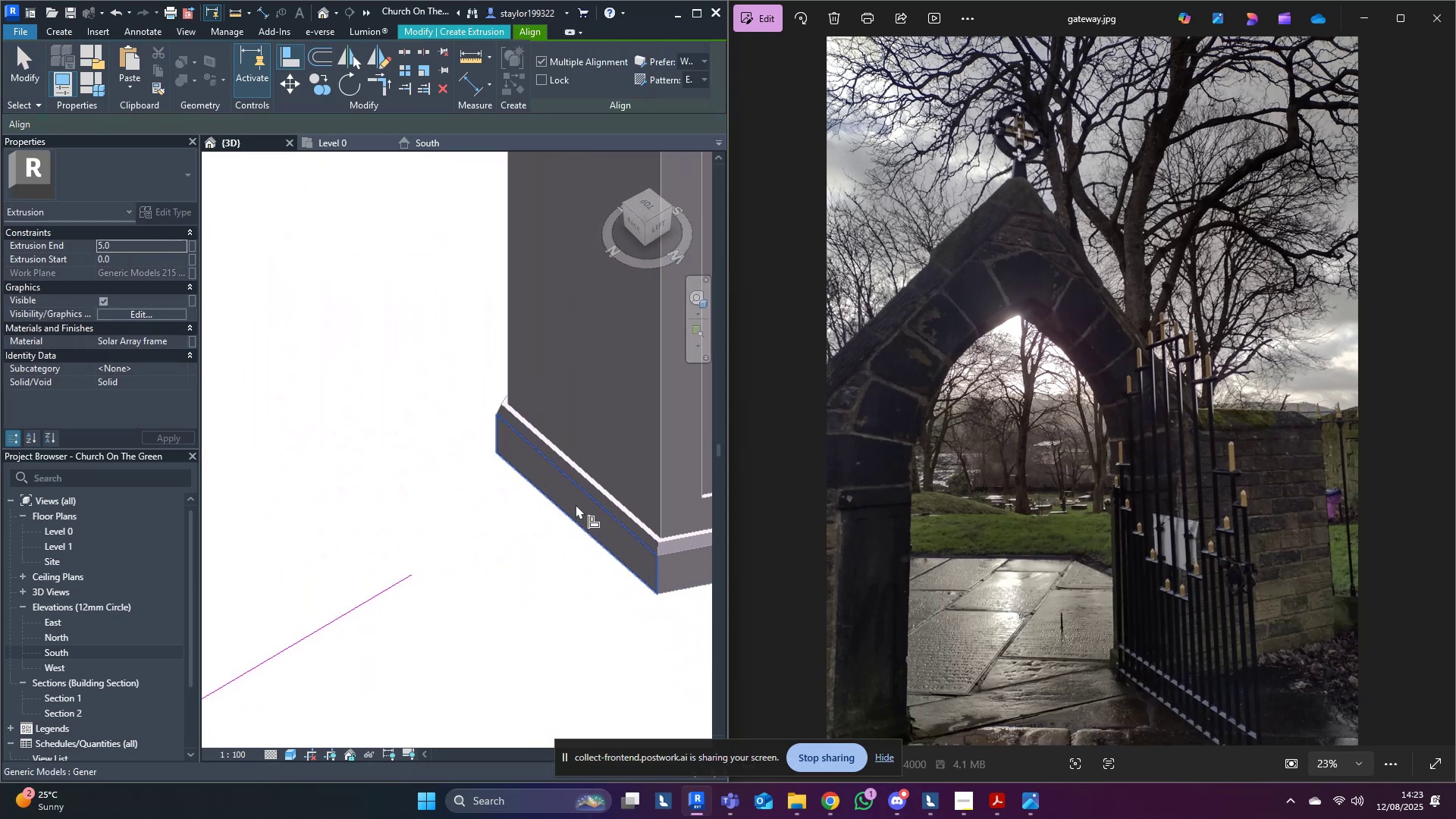 
left_click([576, 504])
 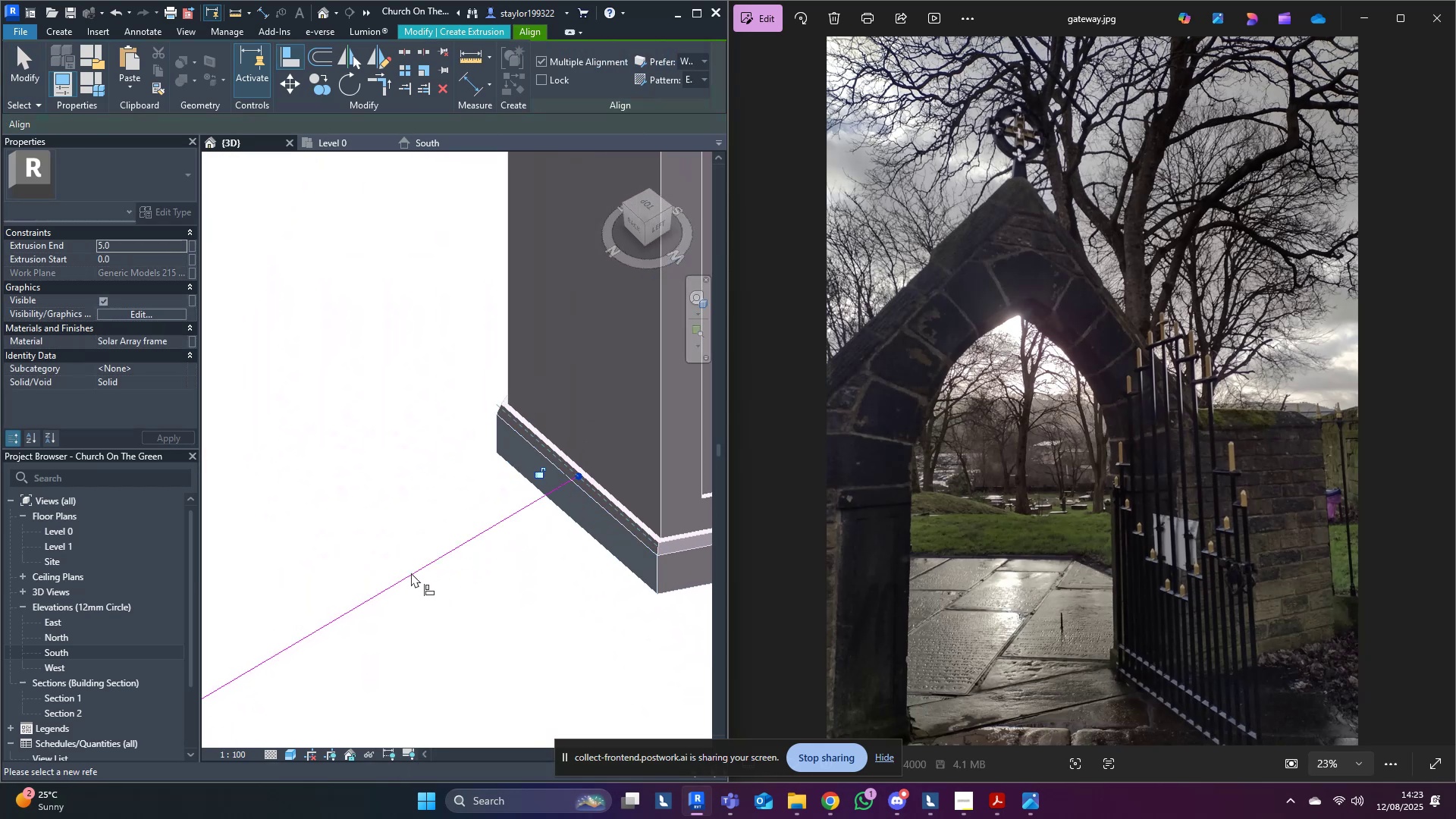 
key(Escape)
 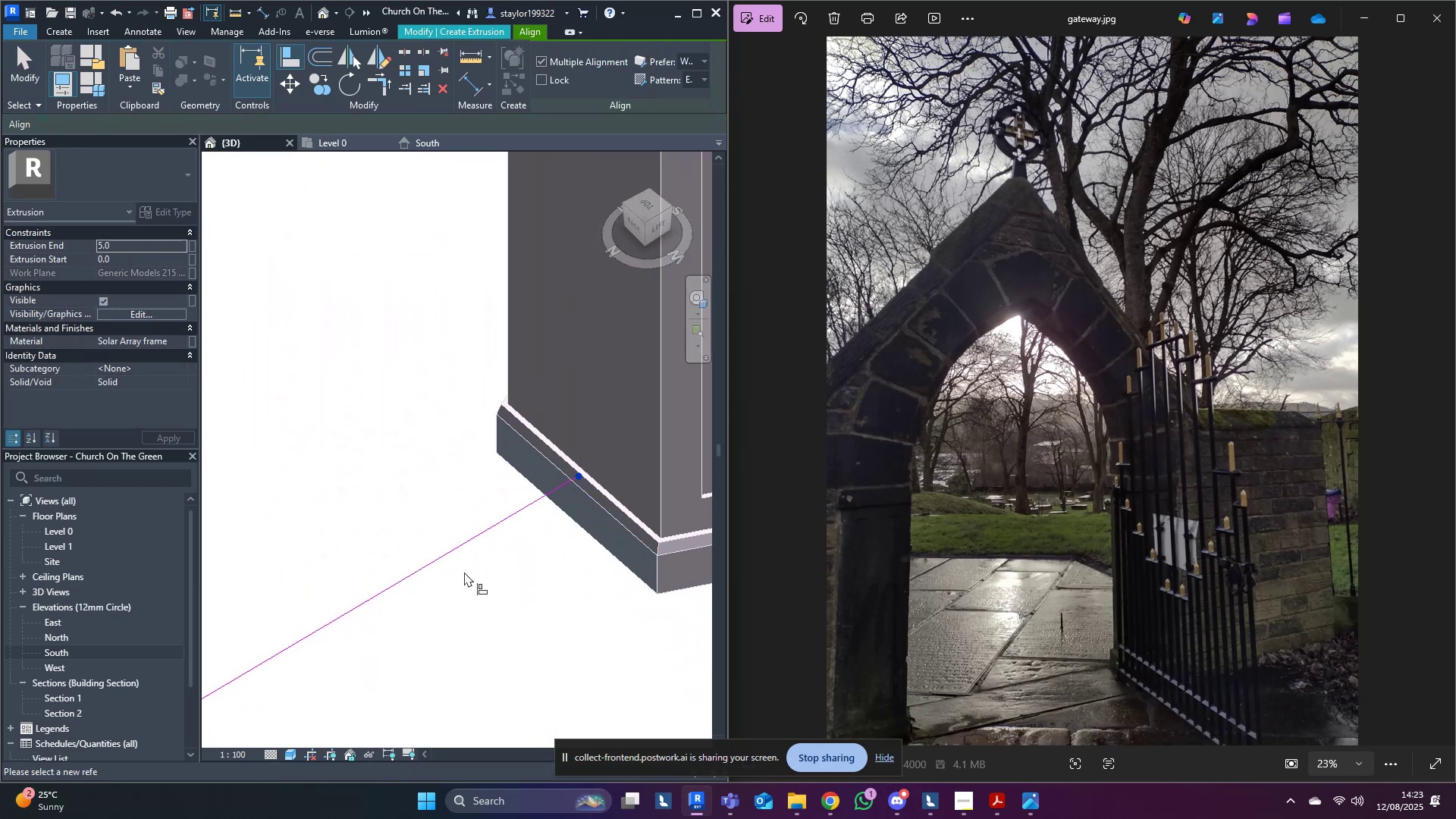 
key(Escape)
 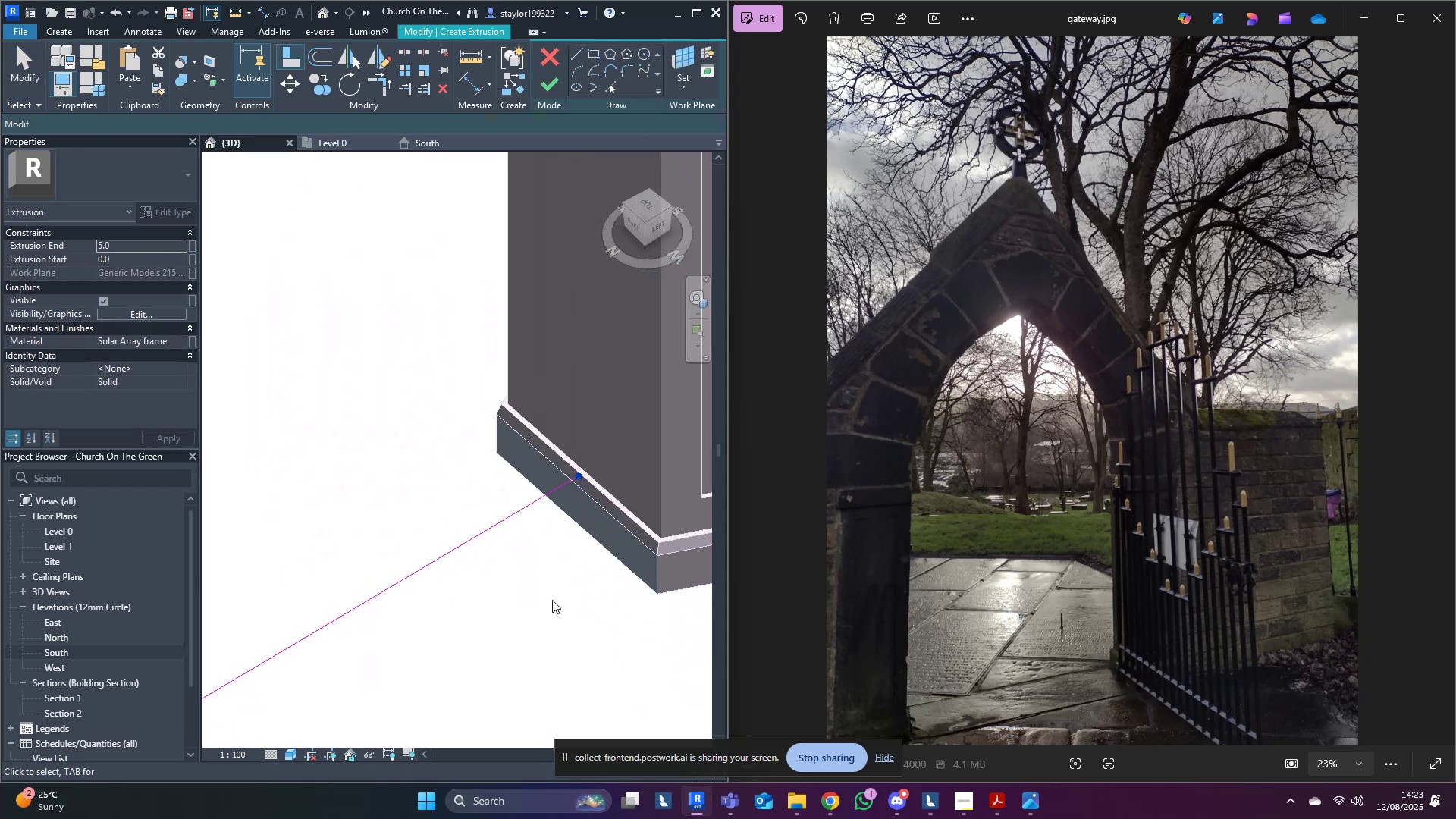 
left_click([544, 598])
 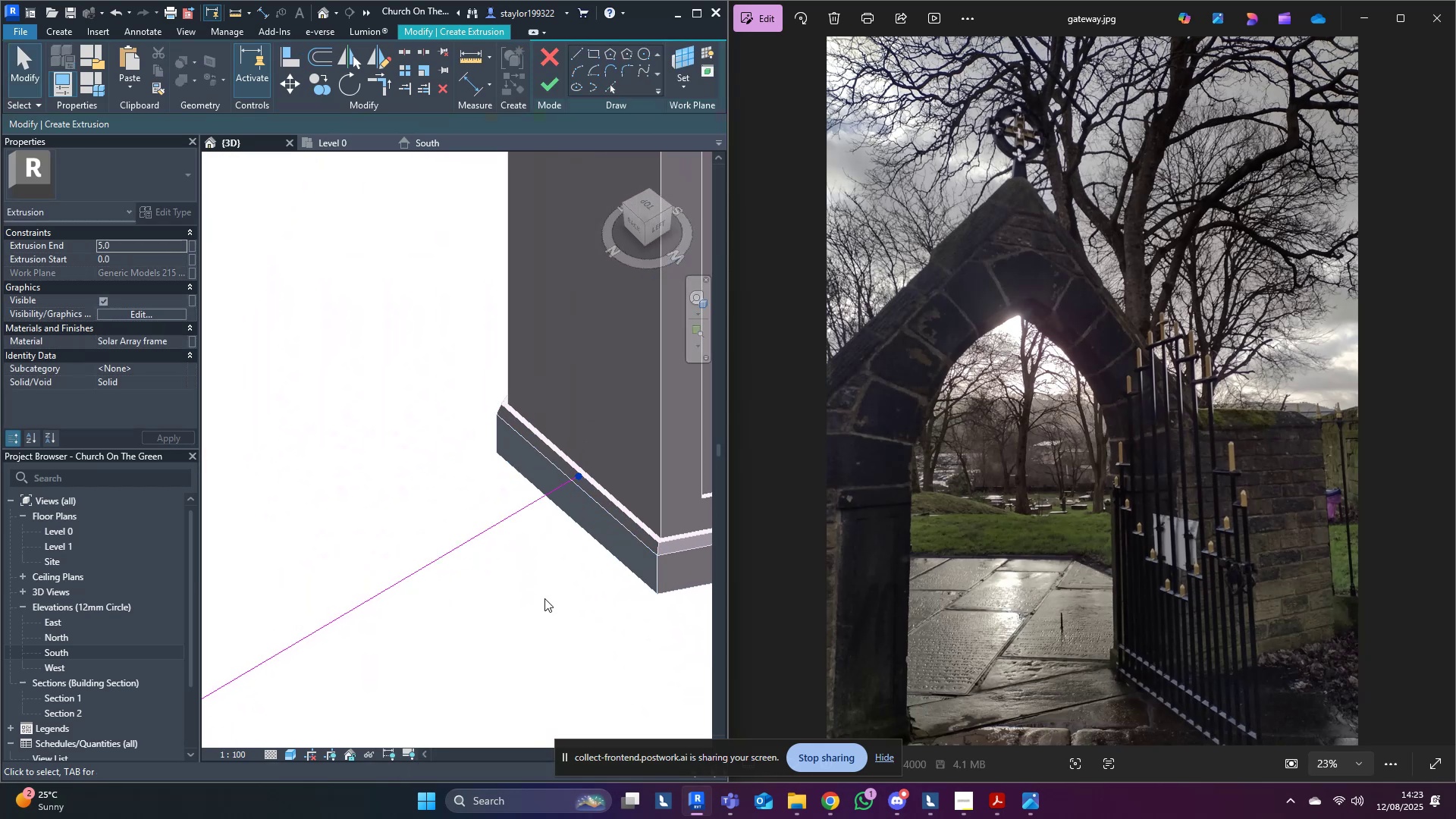 
key(Escape)
key(Escape)
type(of25)
 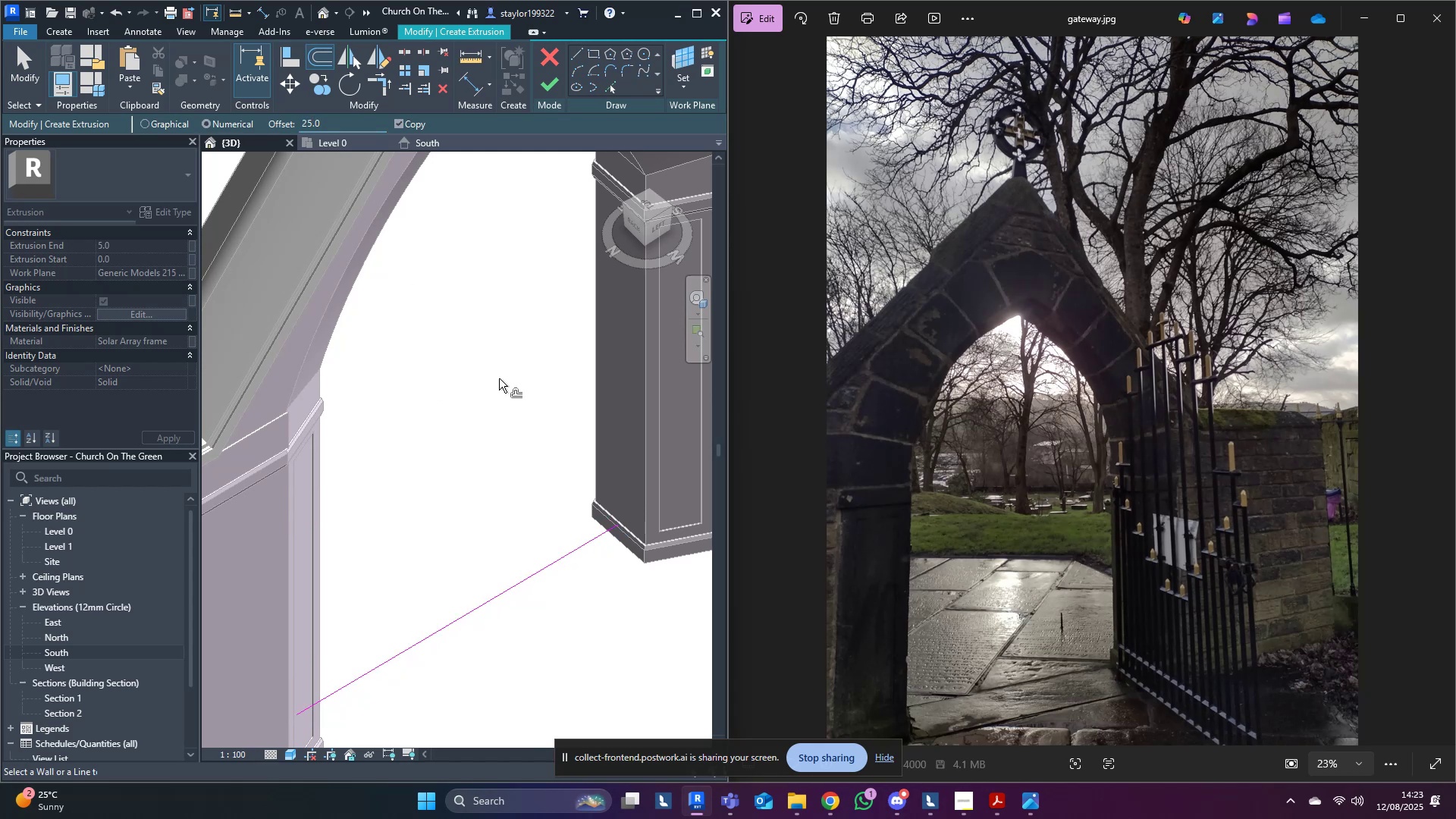 
scroll: coordinate [548, 592], scroll_direction: down, amount: 8.0
 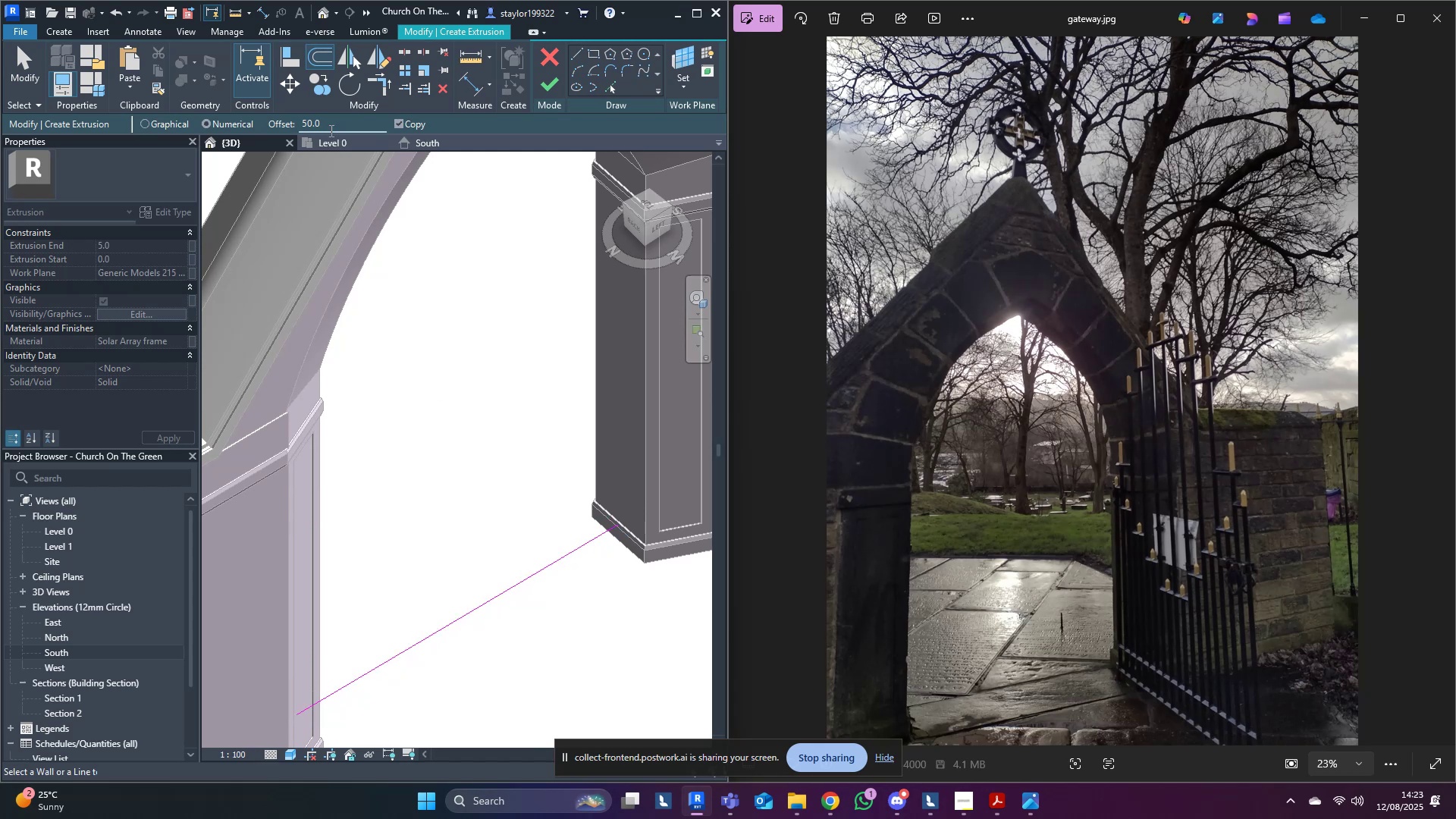 
middle_click([505, 381])
 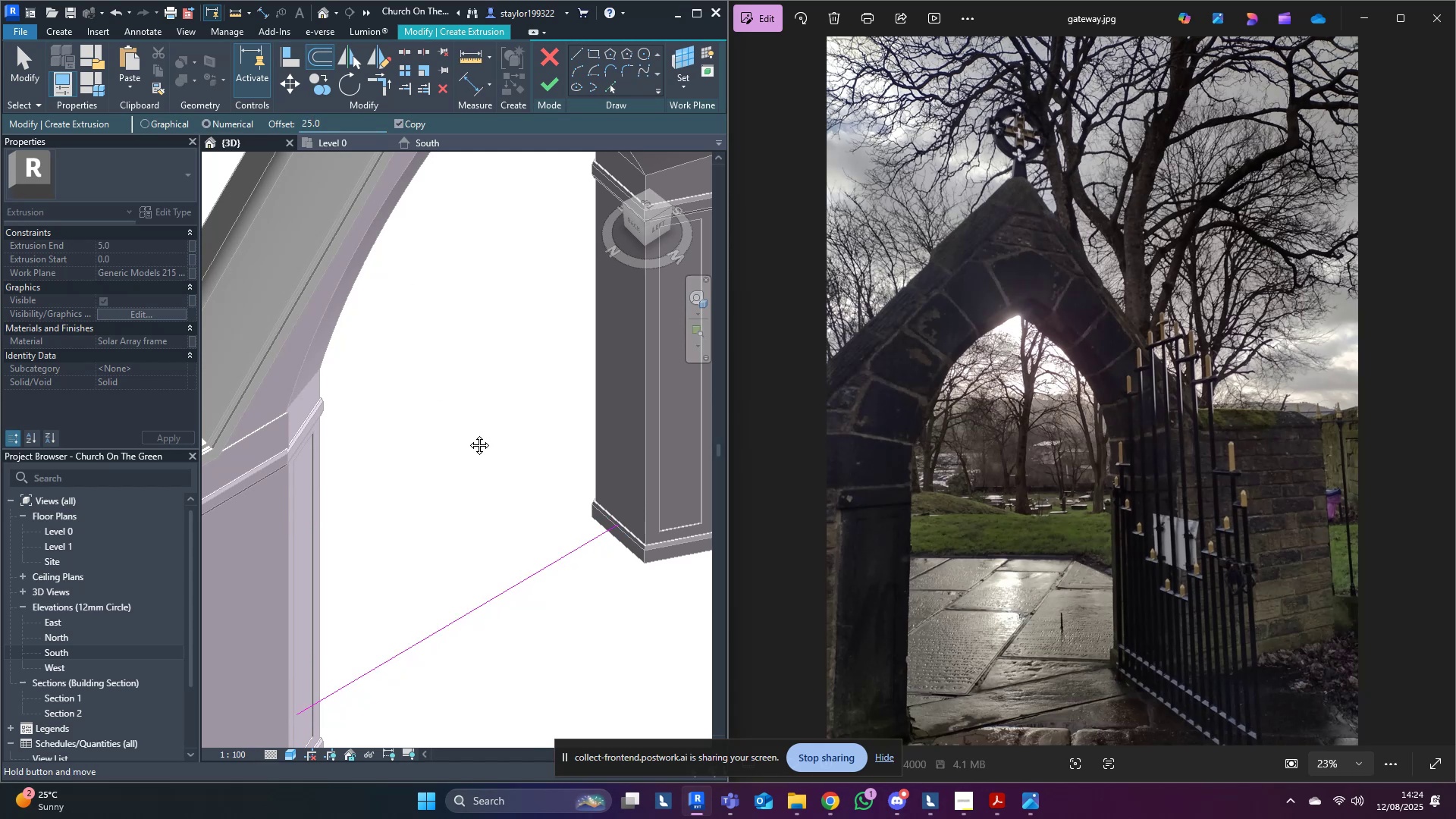 
hold_key(key=ShiftLeft, duration=0.32)
 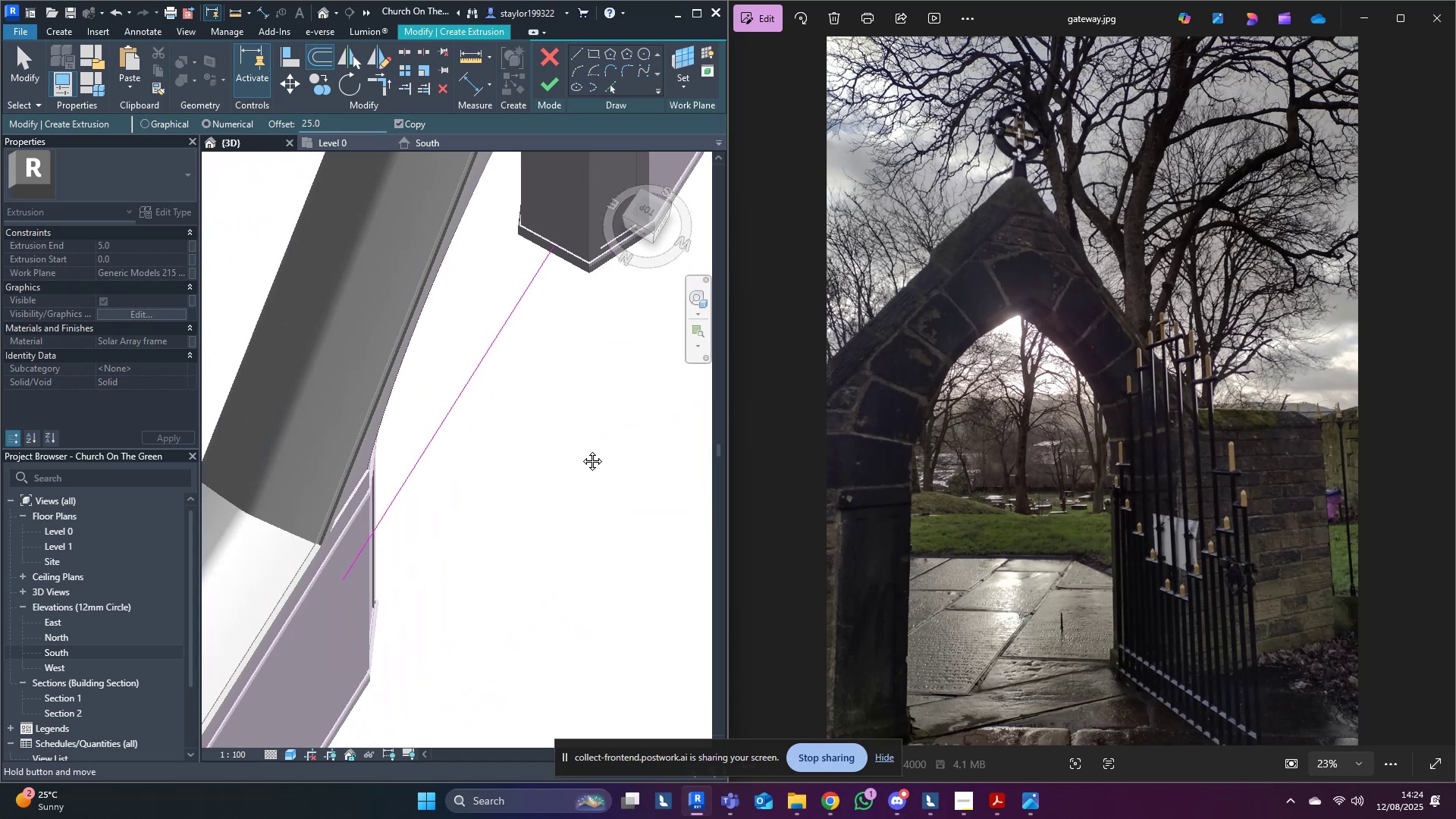 
scroll: coordinate [538, 271], scroll_direction: up, amount: 3.0
 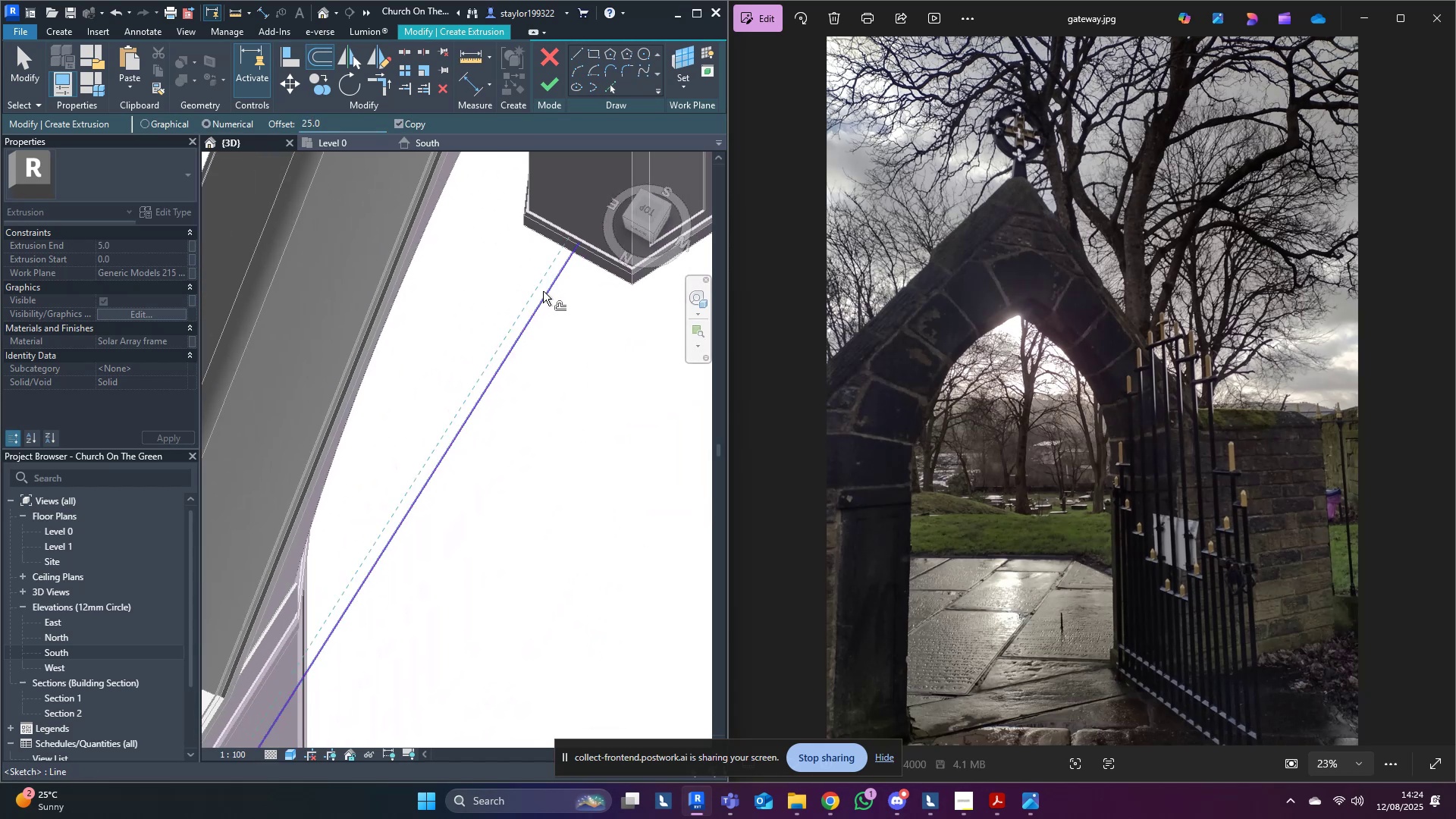 
left_click([543, 291])
 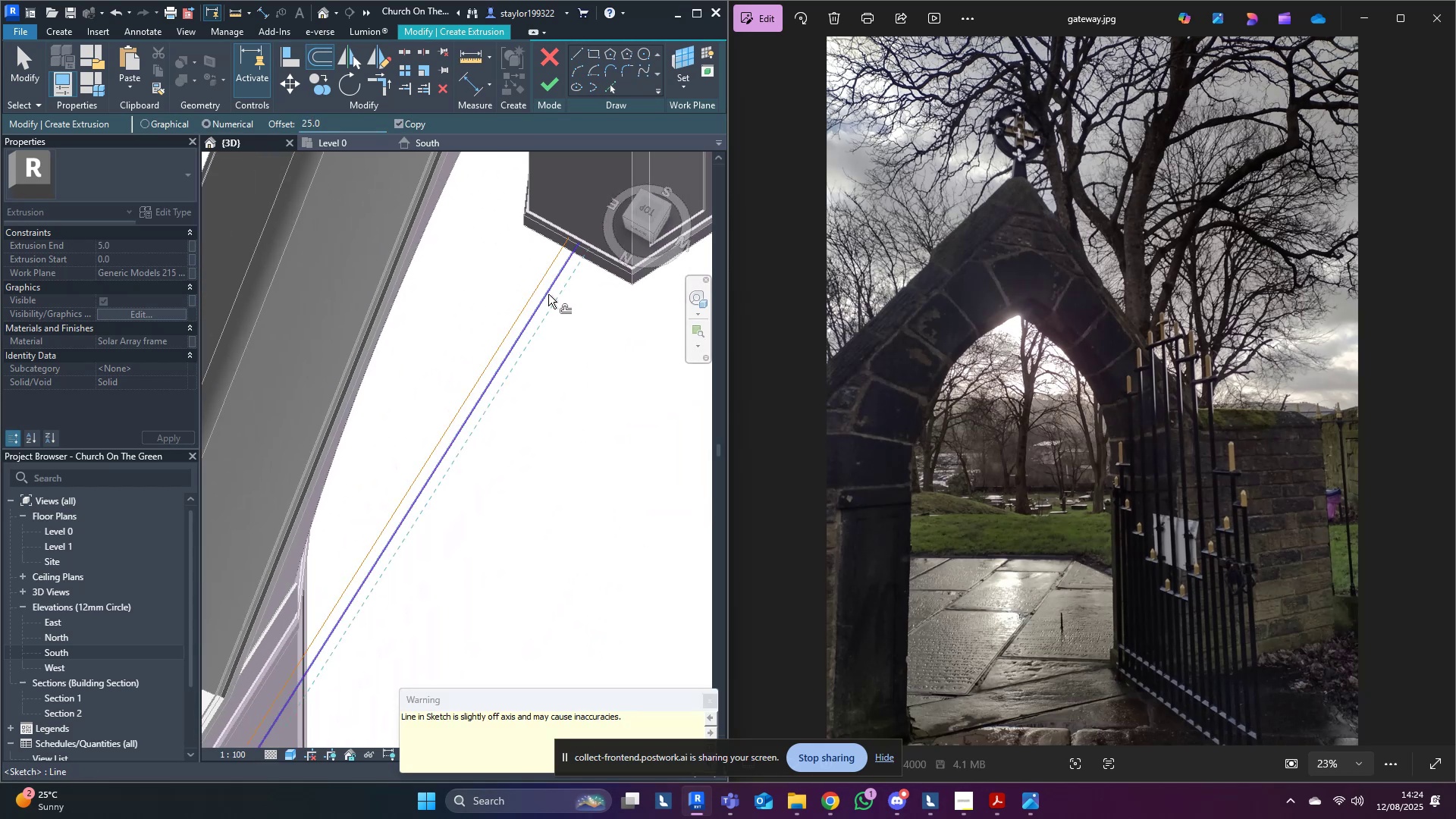 
hold_key(key=ControlLeft, duration=0.41)
left_click([548, 294])
 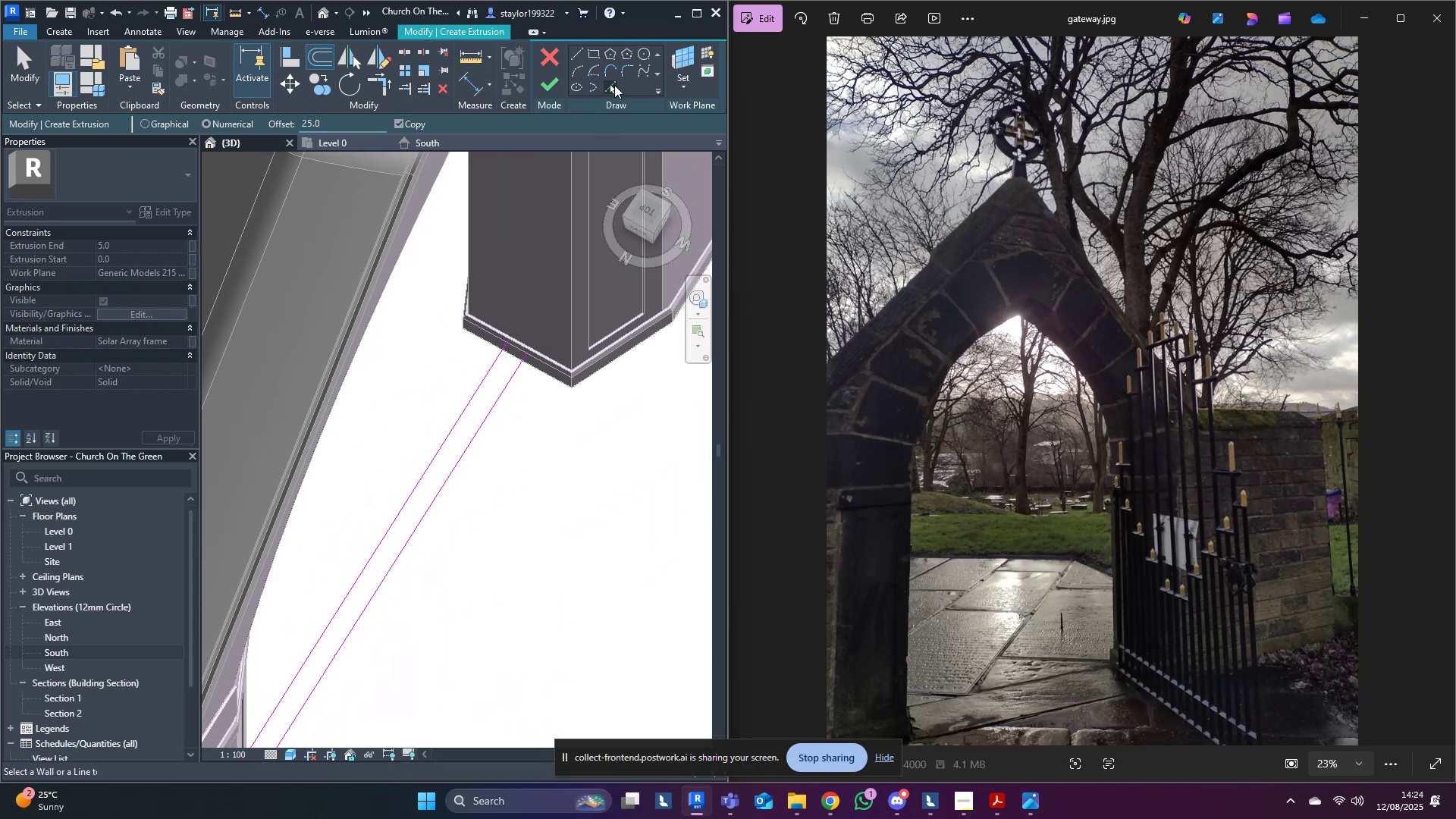 
left_click([612, 83])
 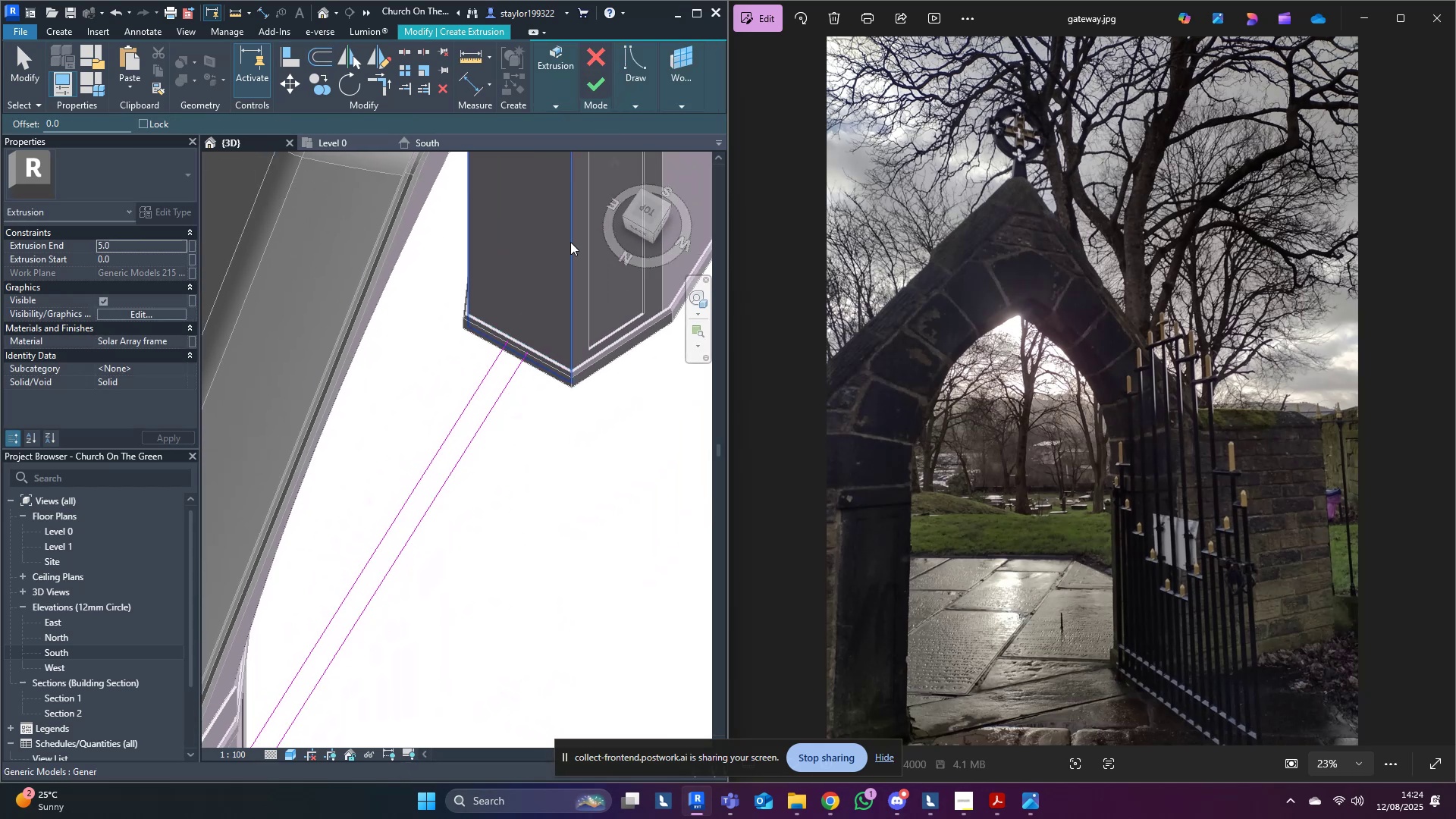 
scroll: coordinate [556, 415], scroll_direction: up, amount: 5.0
 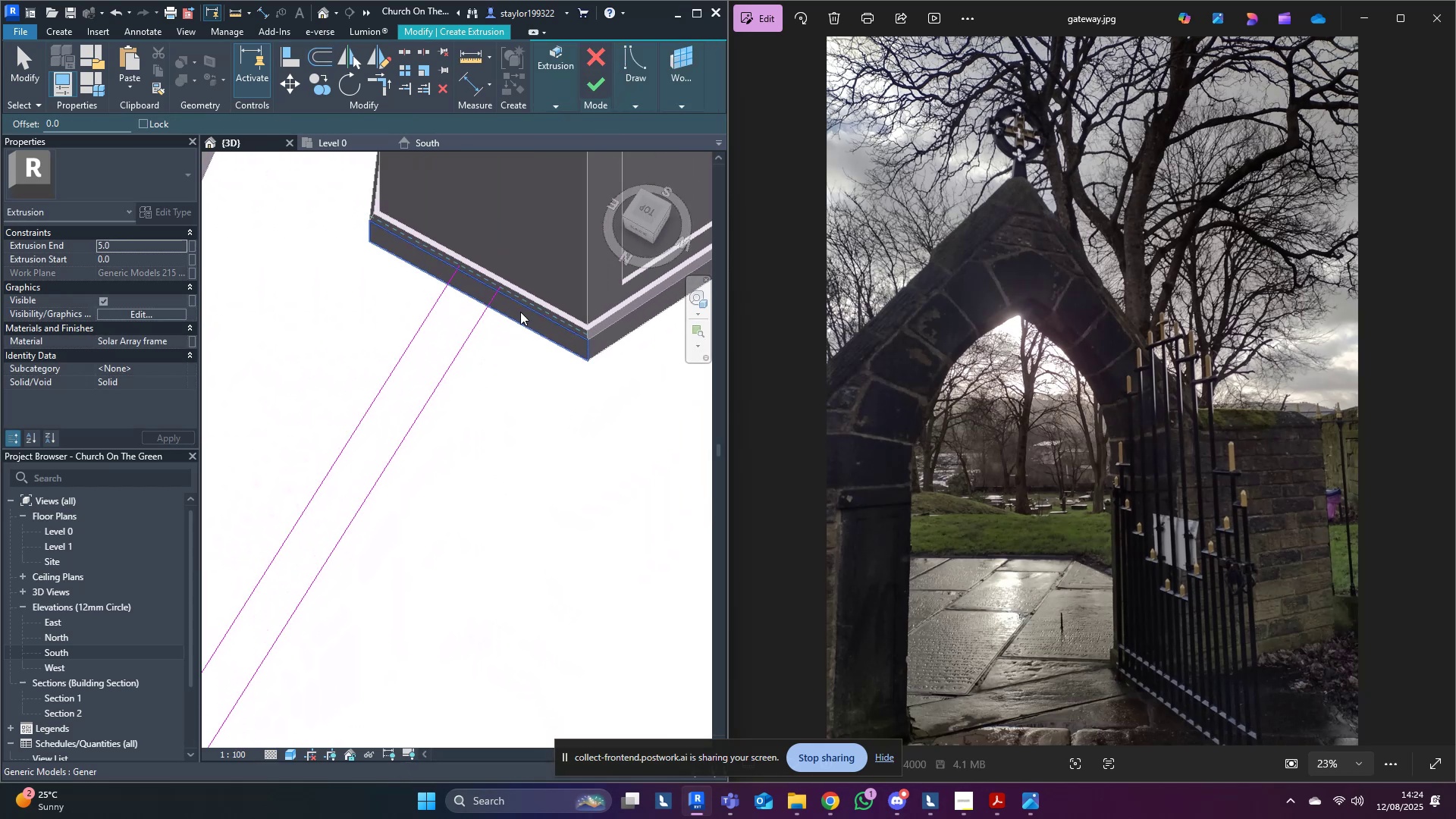 
left_click([520, 315])
 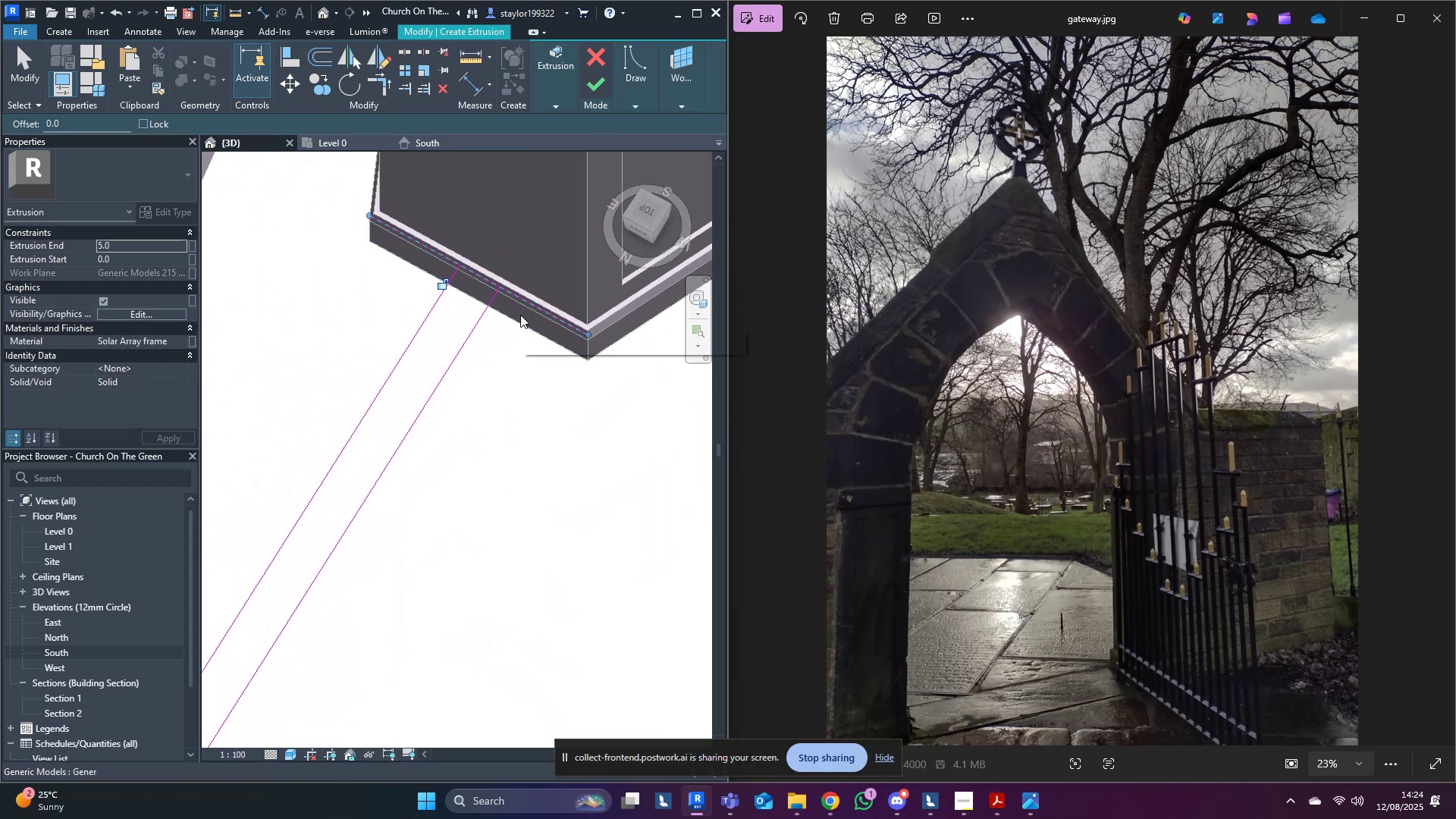 
type(tr)
 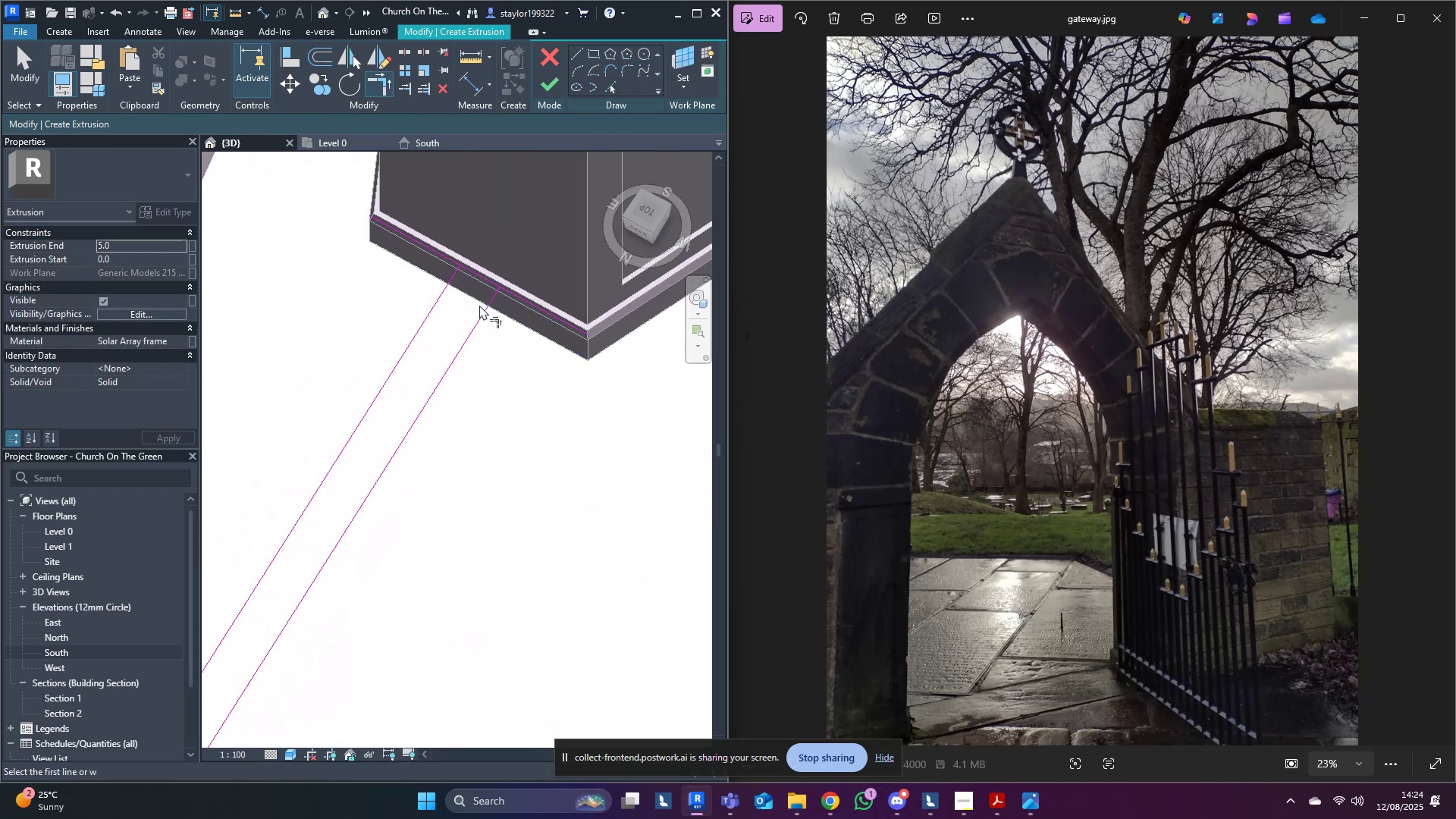 
left_click([476, 302])
 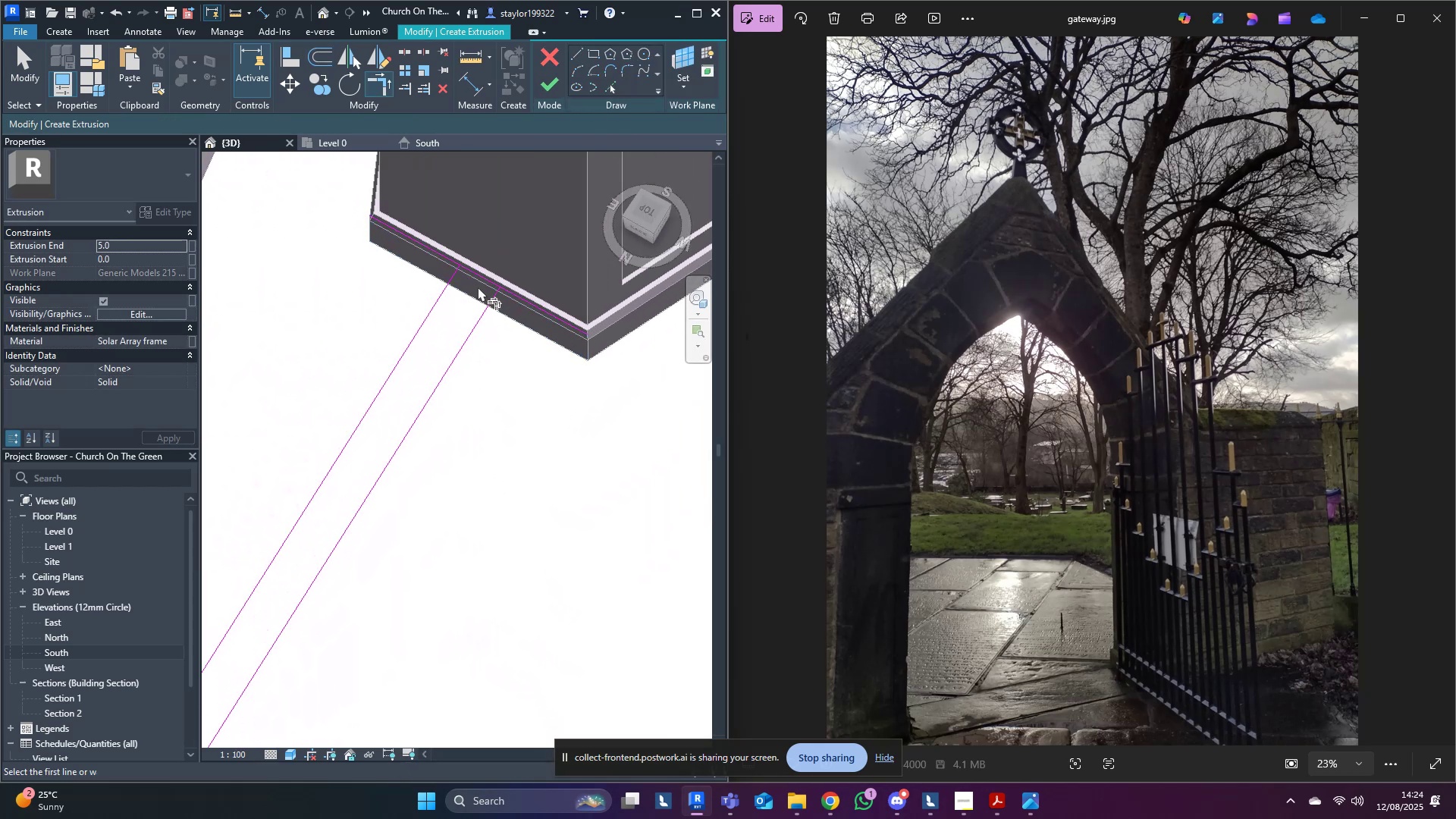 
left_click([482, 276])
 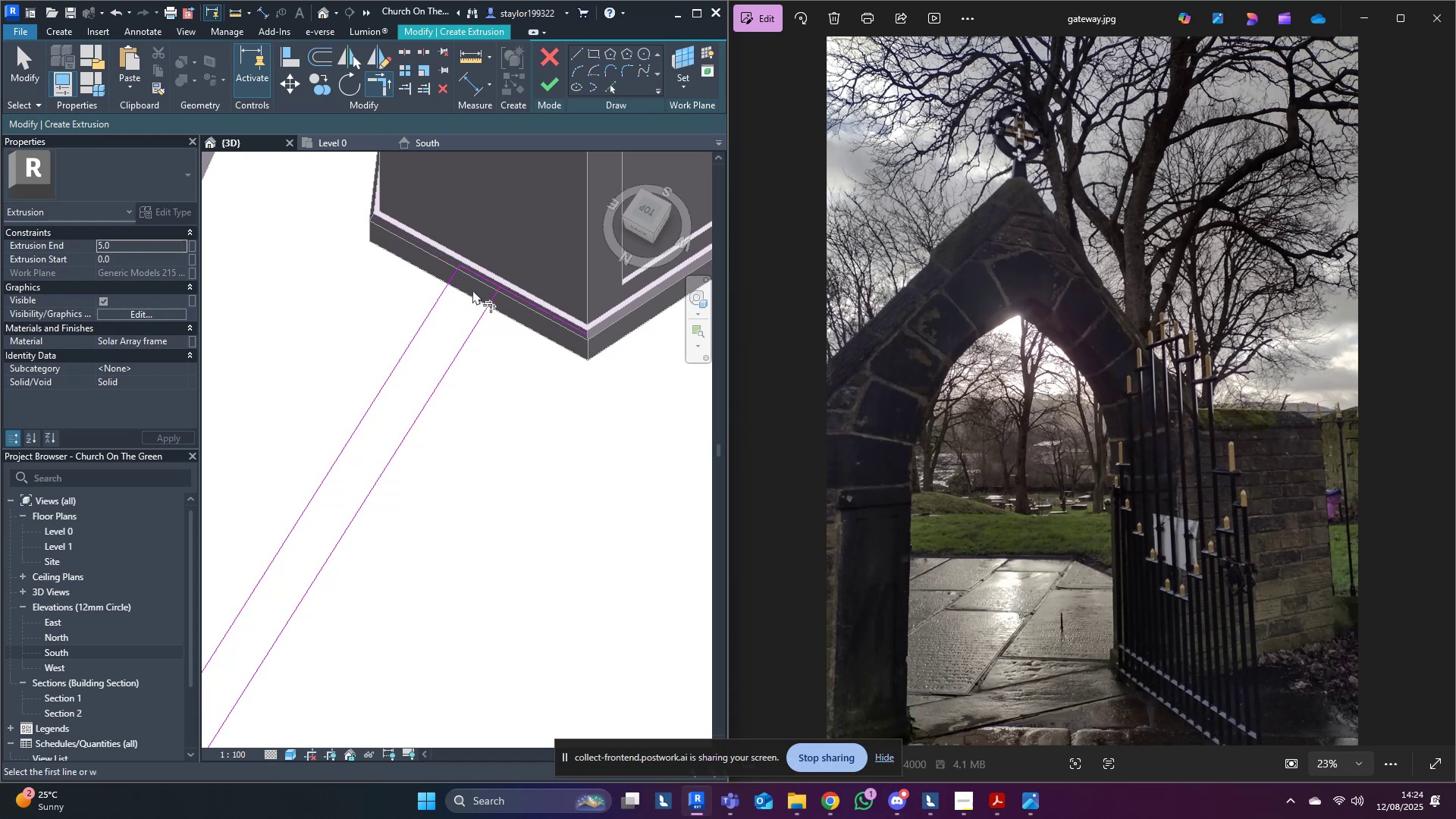 
triple_click([497, 309])
 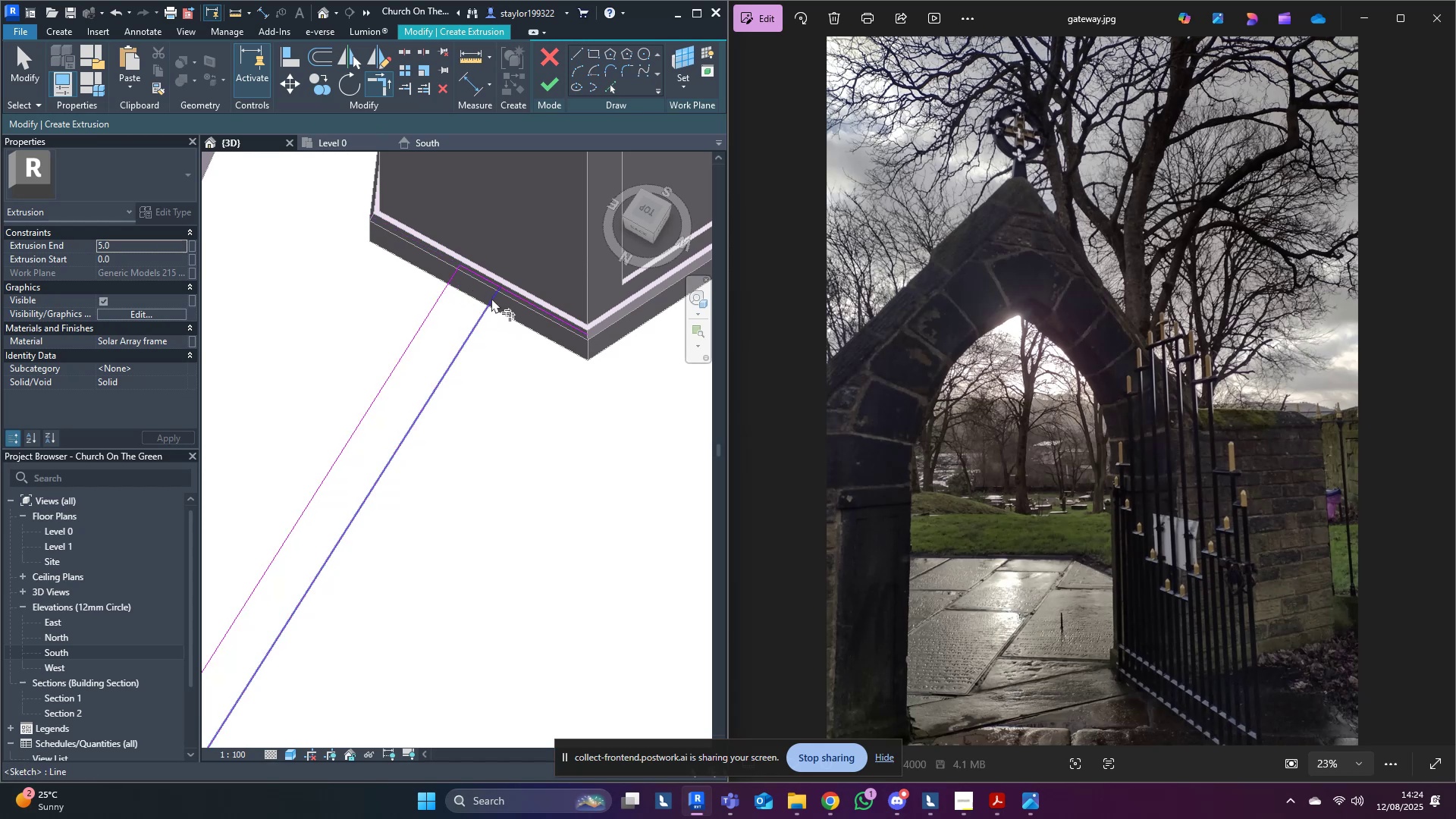 
triple_click([491, 298])
 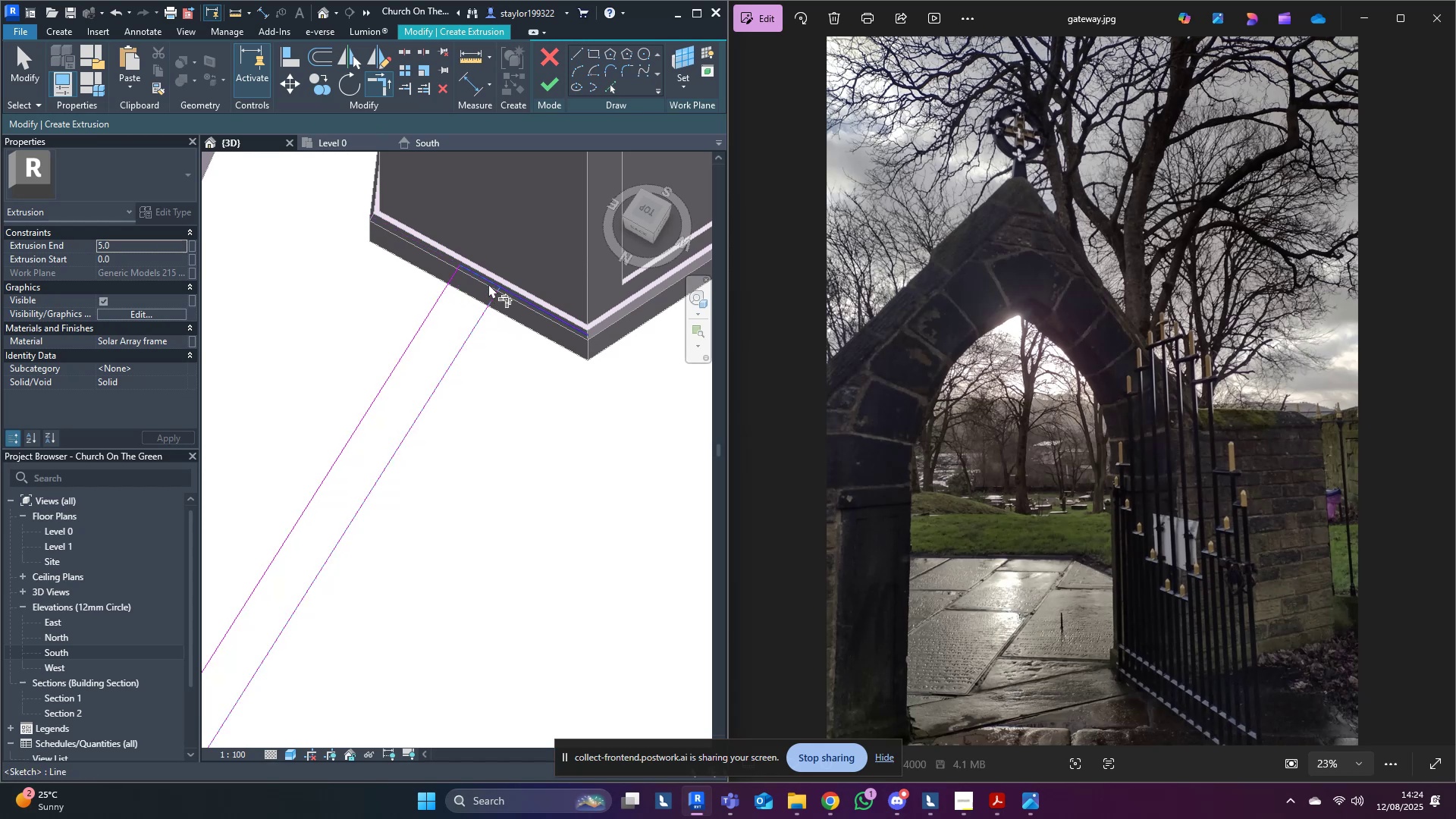 
triple_click([488, 284])
 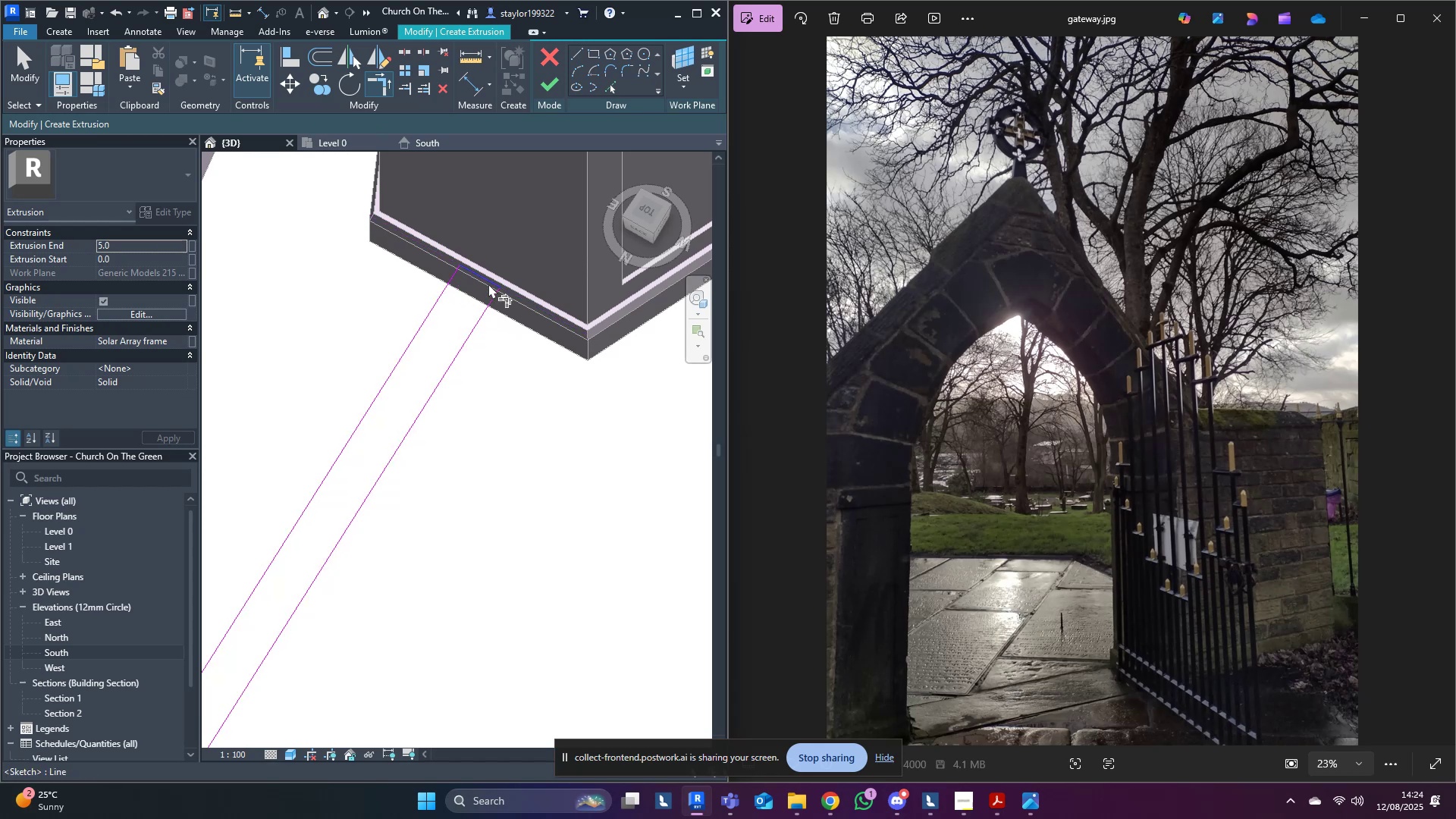 
type(mddm)
 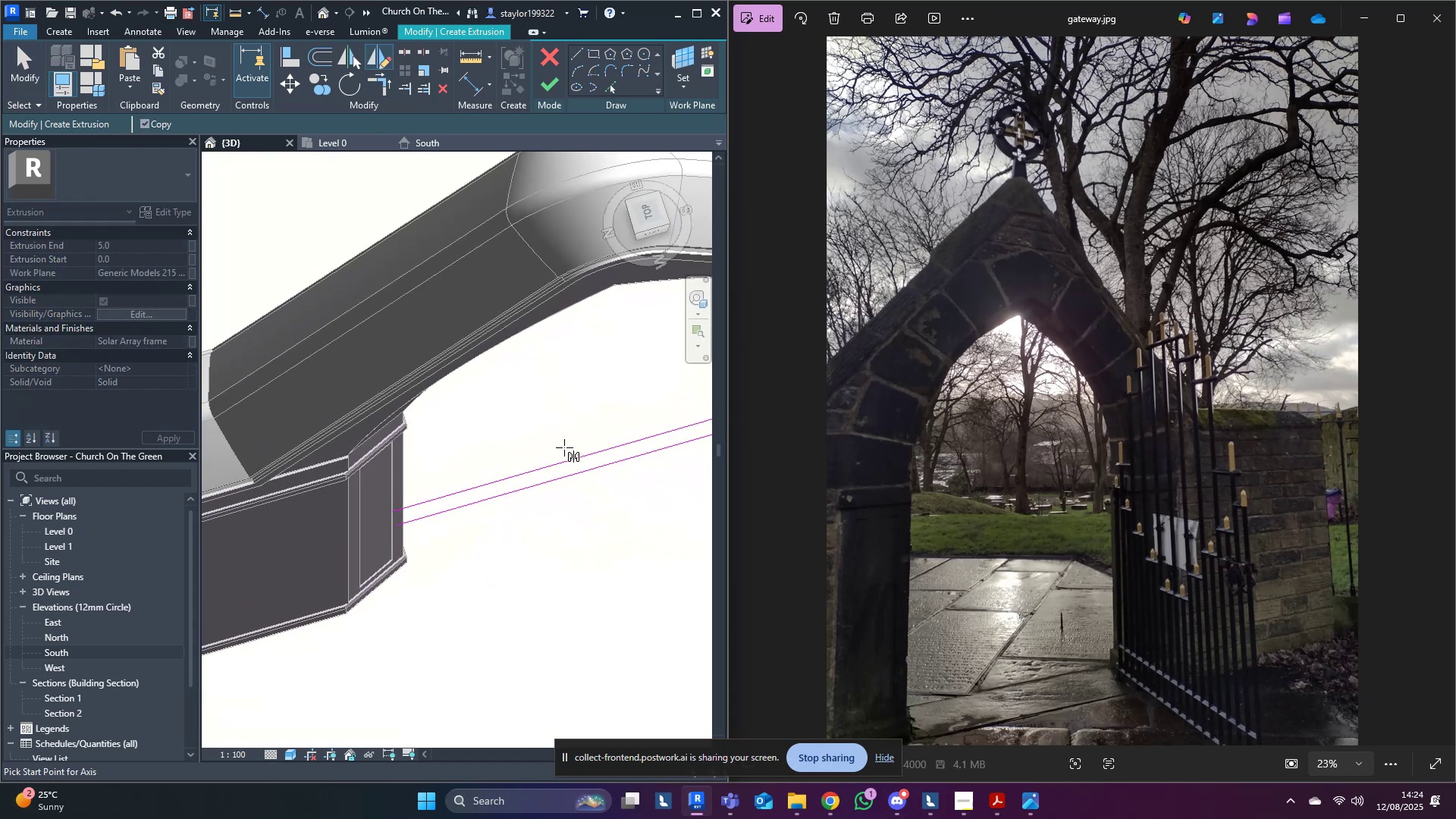 
scroll: coordinate [477, 422], scroll_direction: down, amount: 8.0
 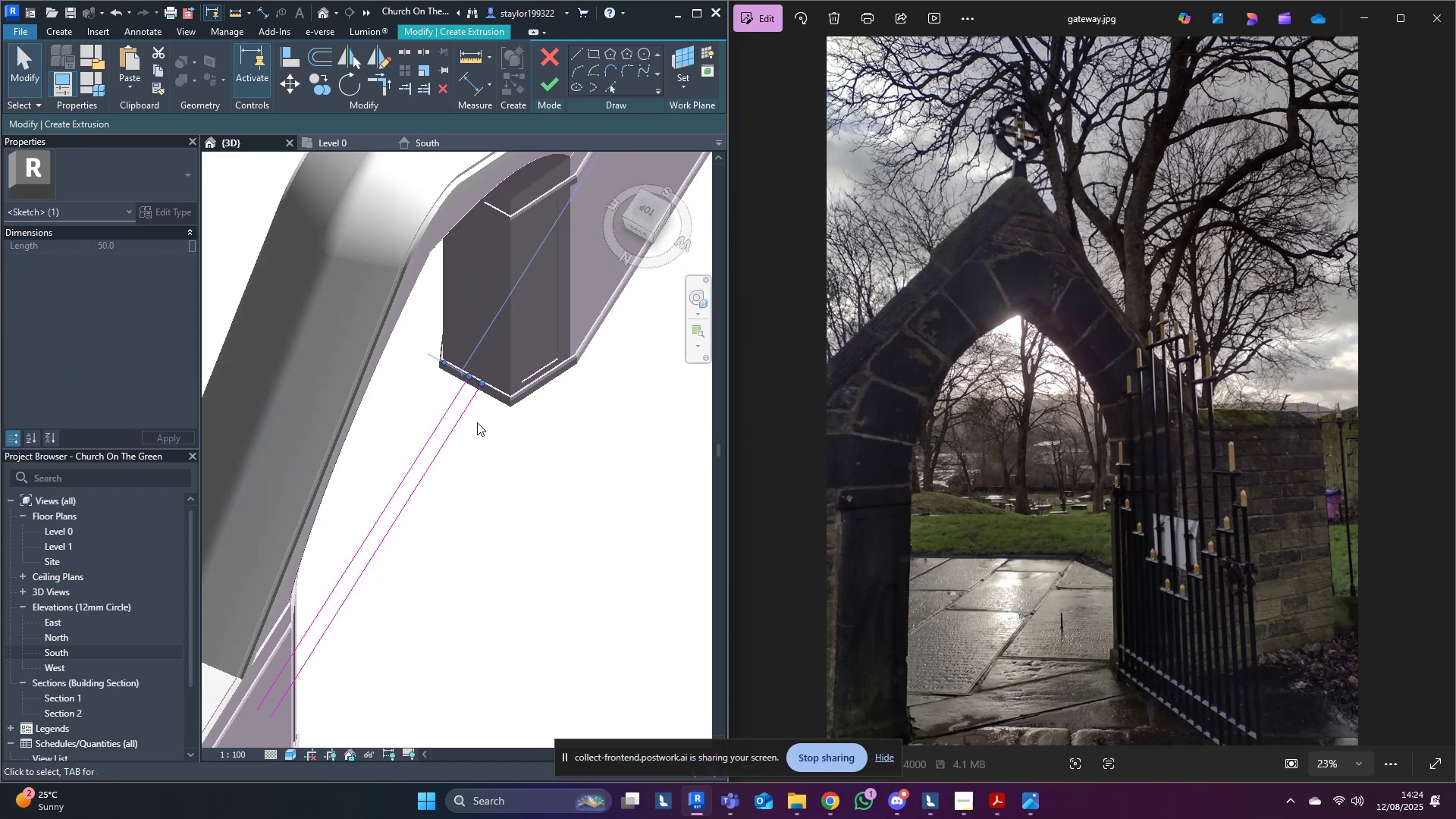 
left_click([595, 453])
 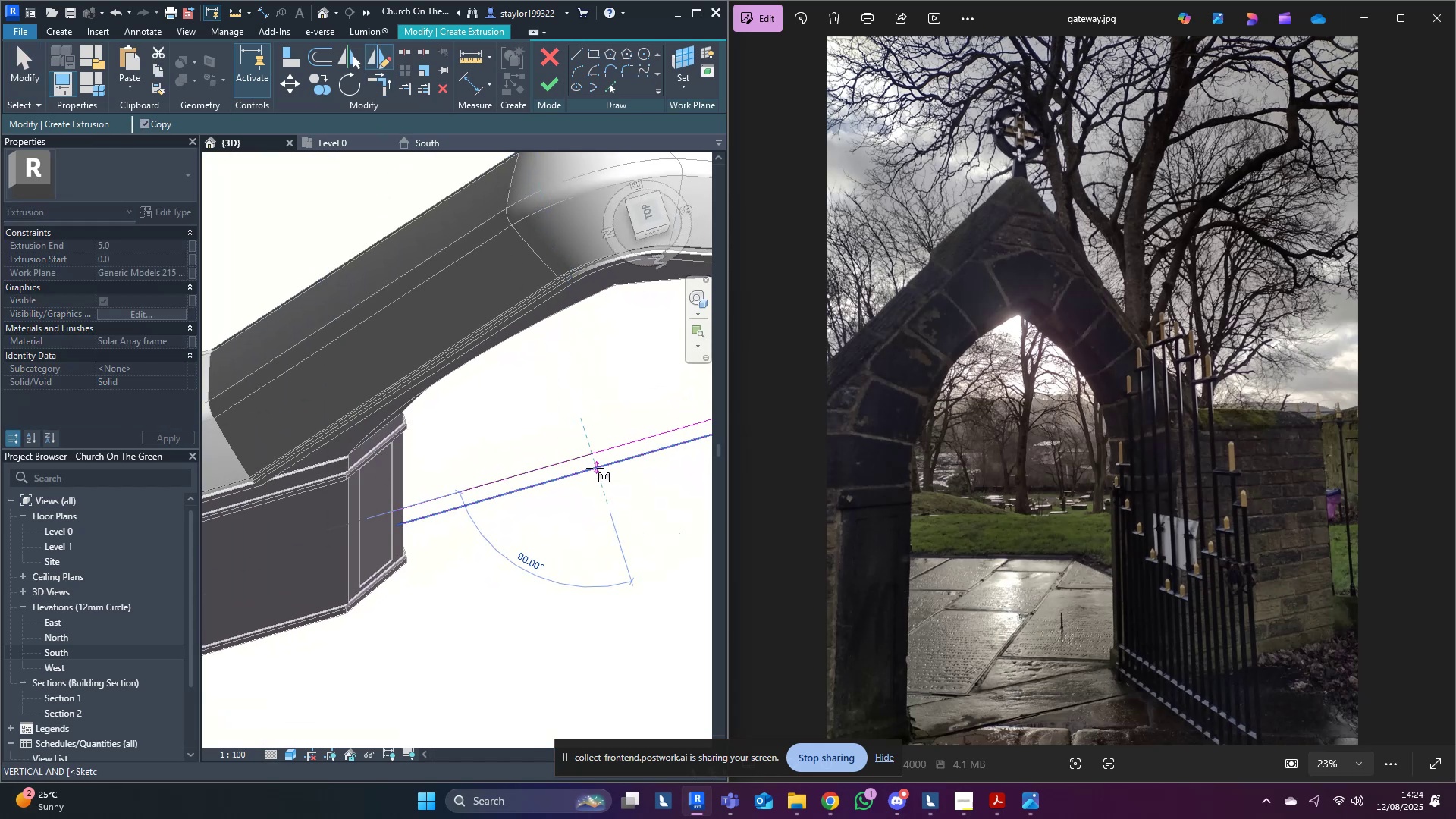 
left_click([595, 468])
 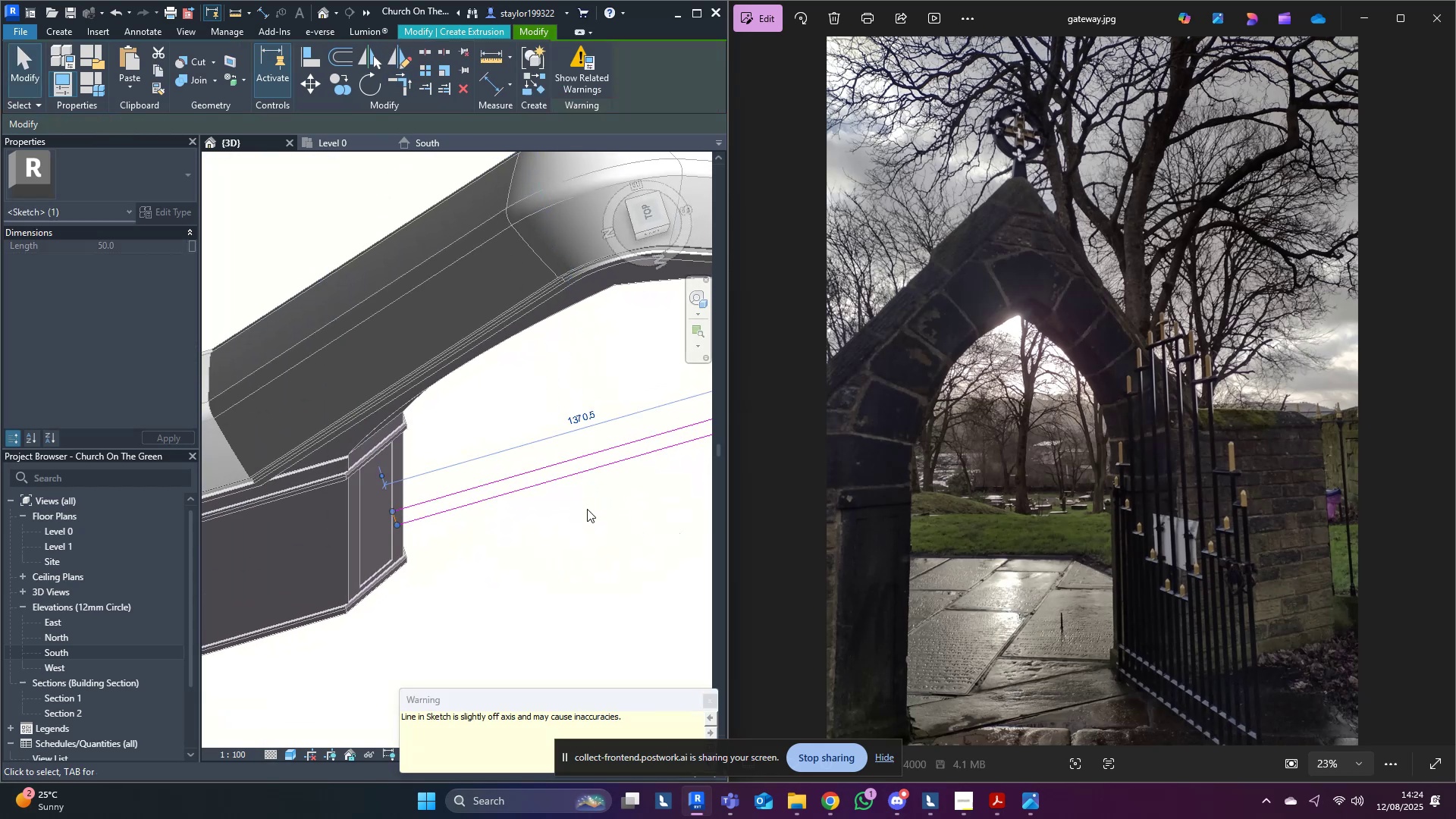 
hold_key(key=ShiftLeft, duration=0.31)
 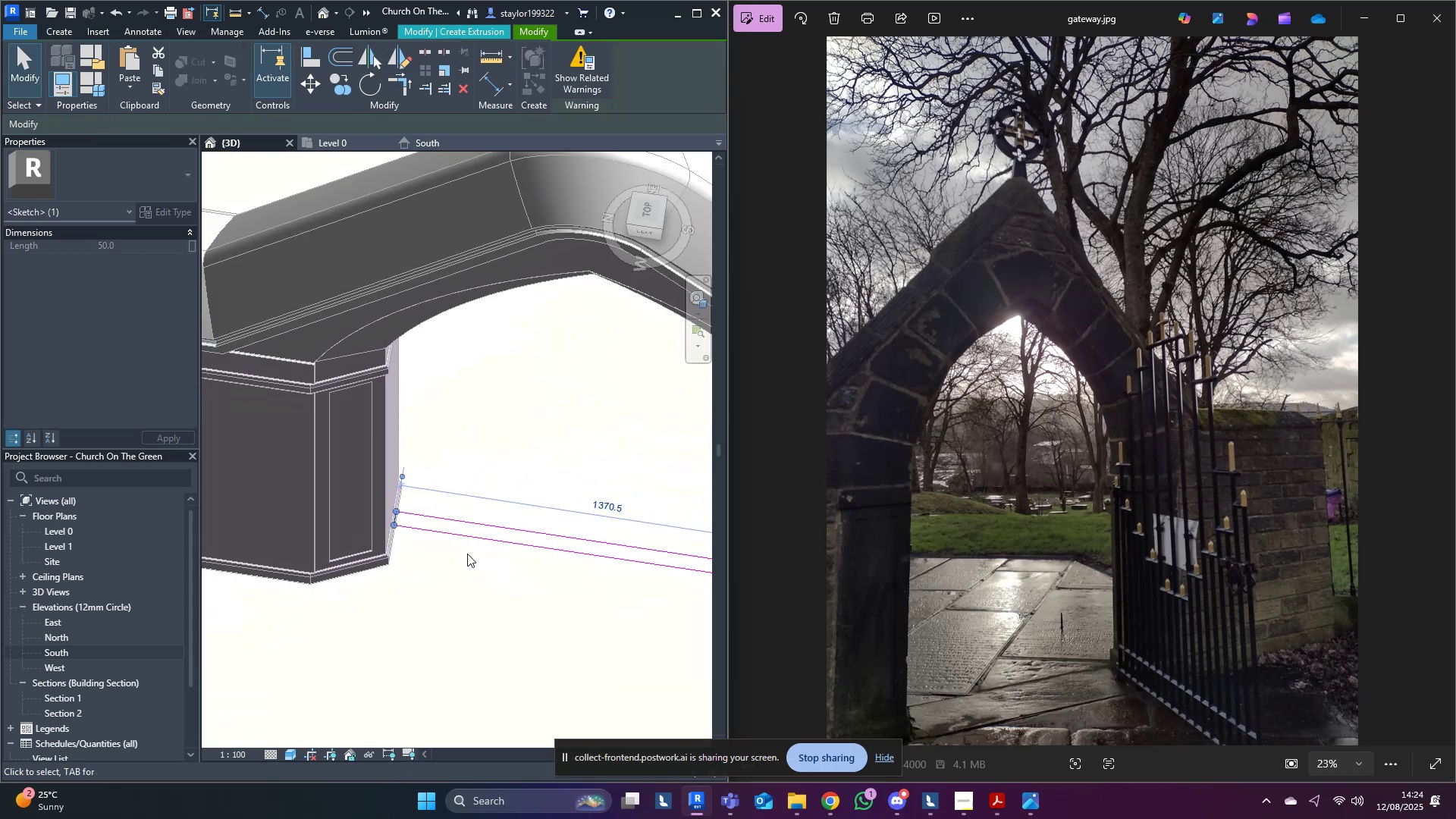 
left_click([460, 568])
 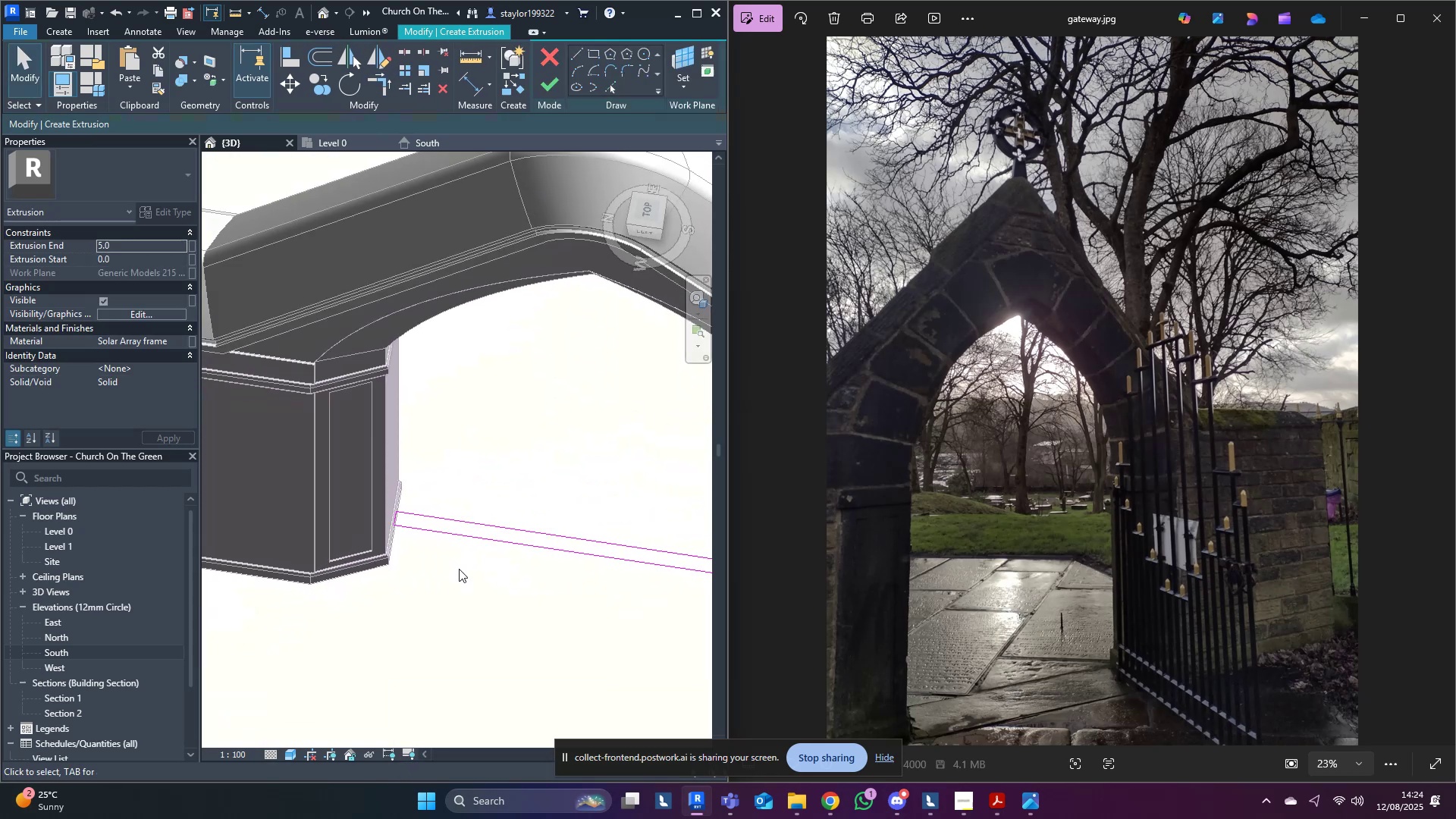 
scroll: coordinate [458, 569], scroll_direction: down, amount: 4.0
 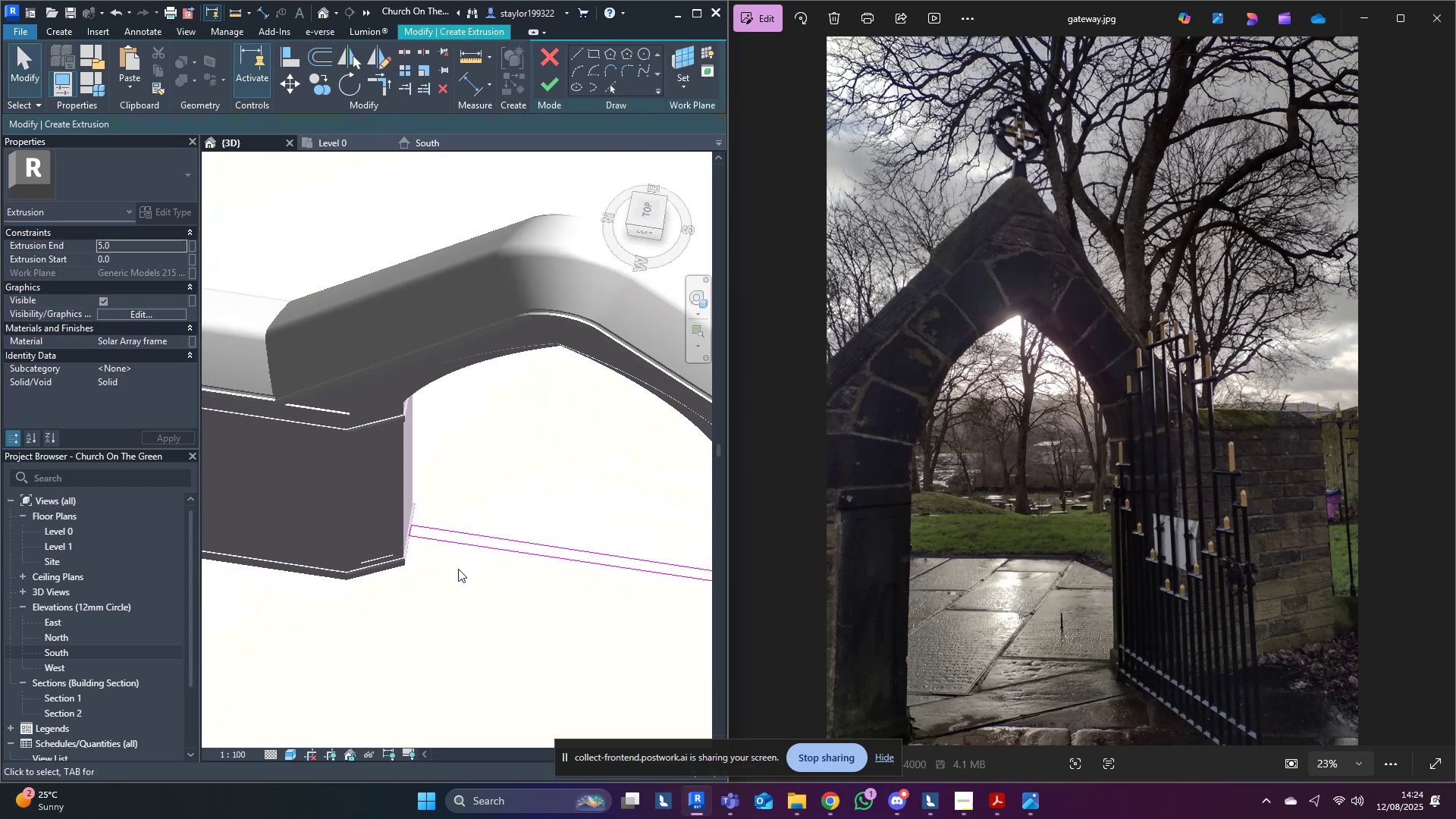 
hold_key(key=ShiftLeft, duration=0.47)
 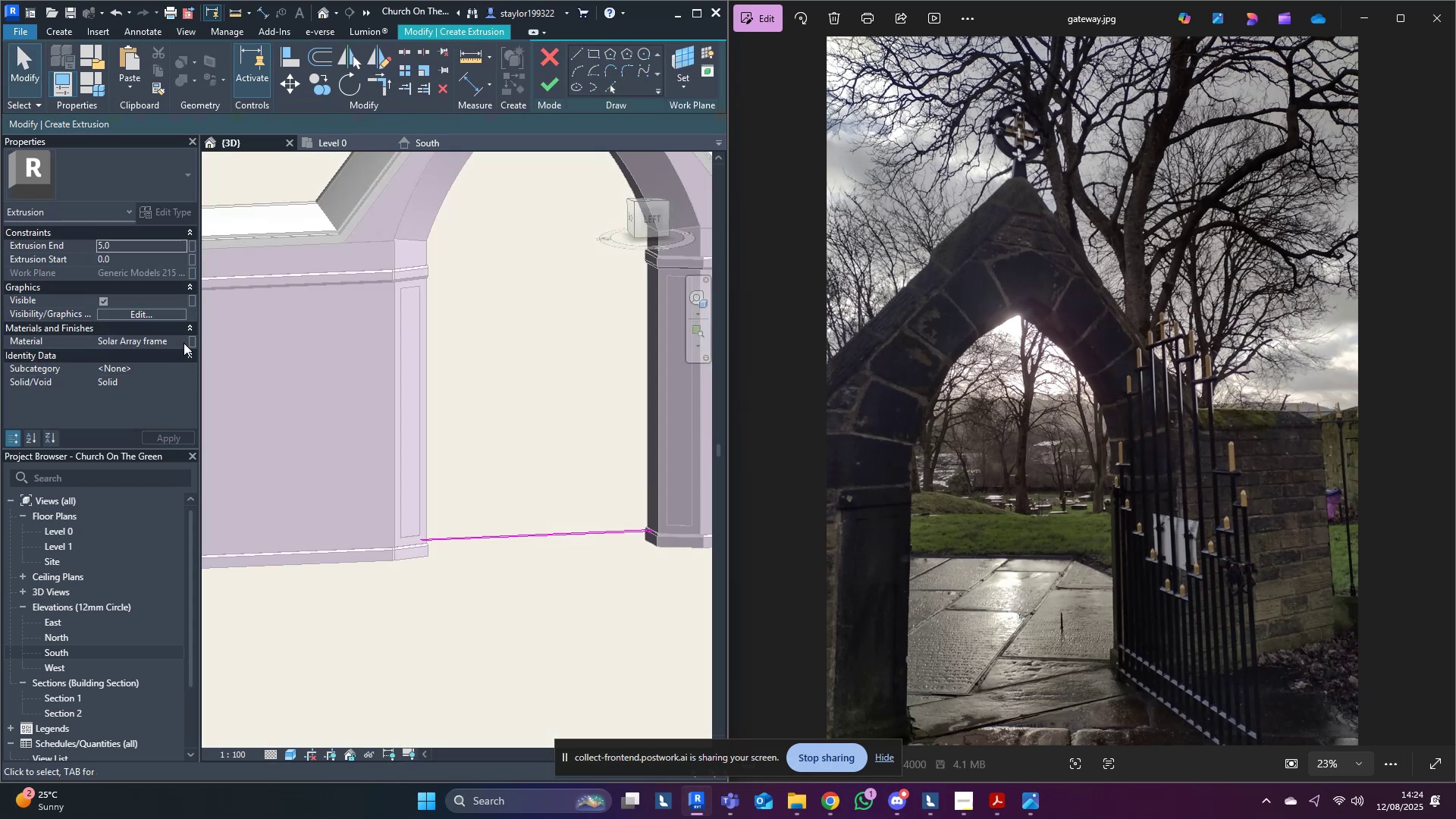 
left_click([184, 343])
 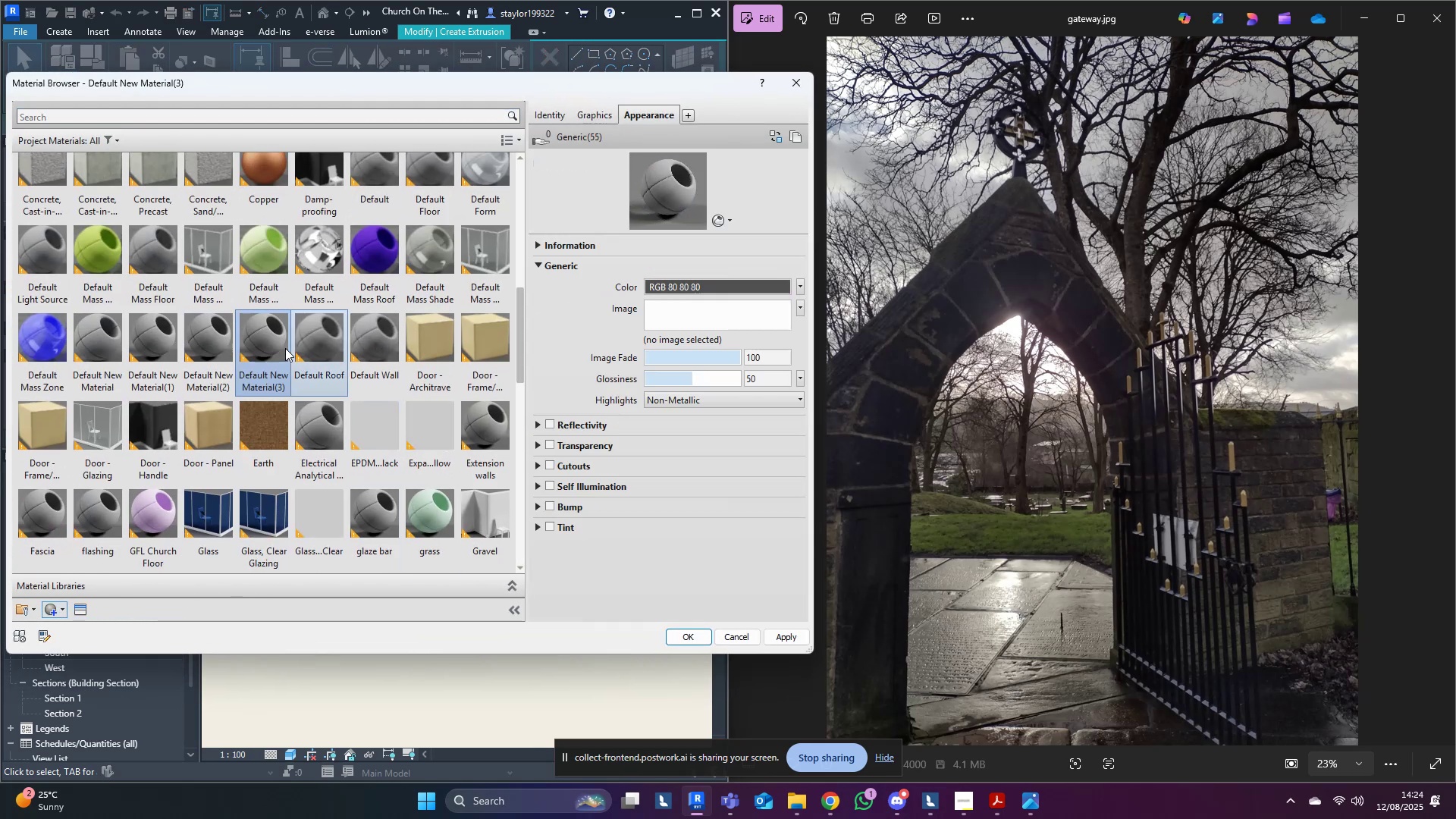 
left_click([330, 403])
 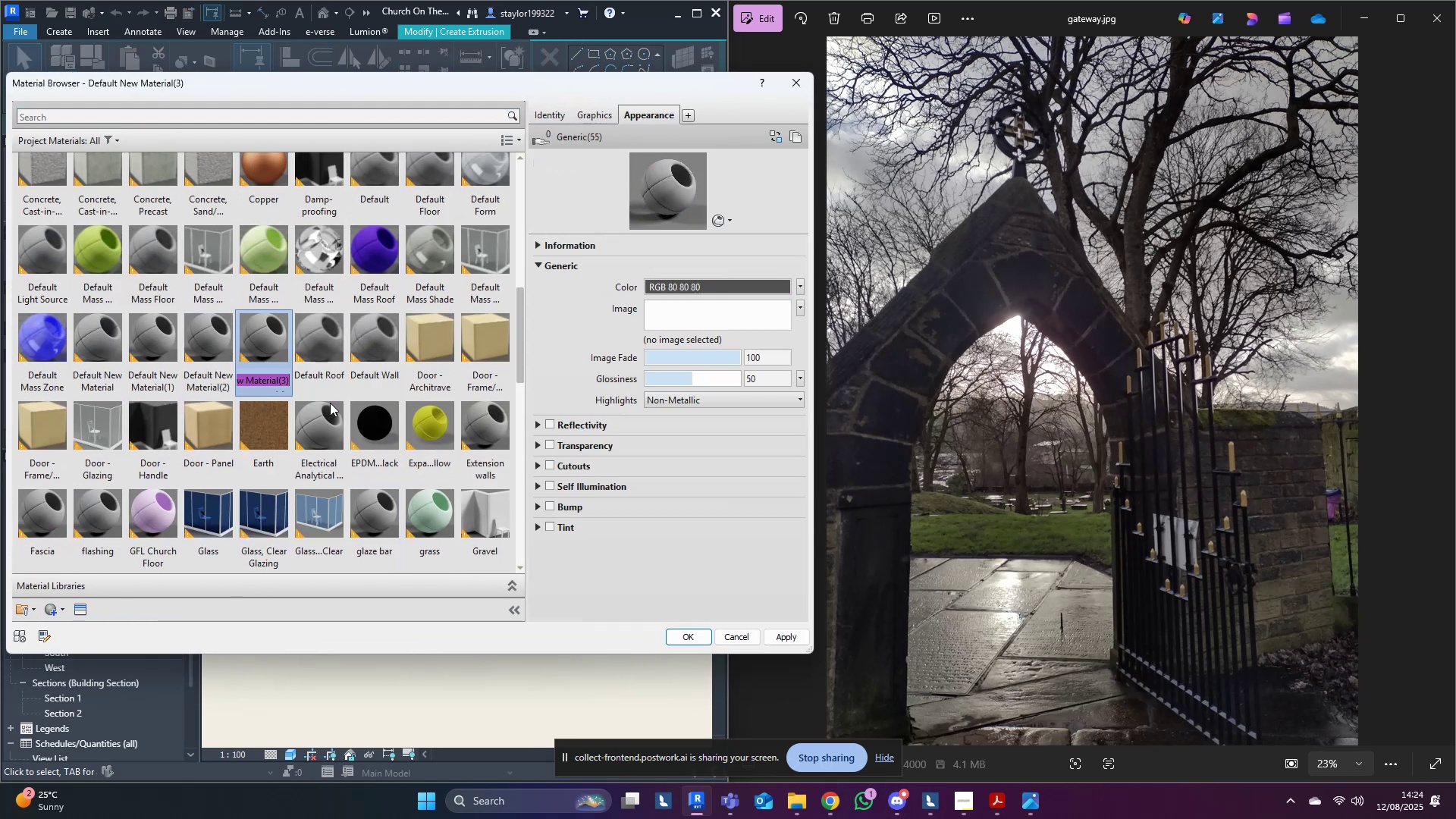 
type(gate black)
 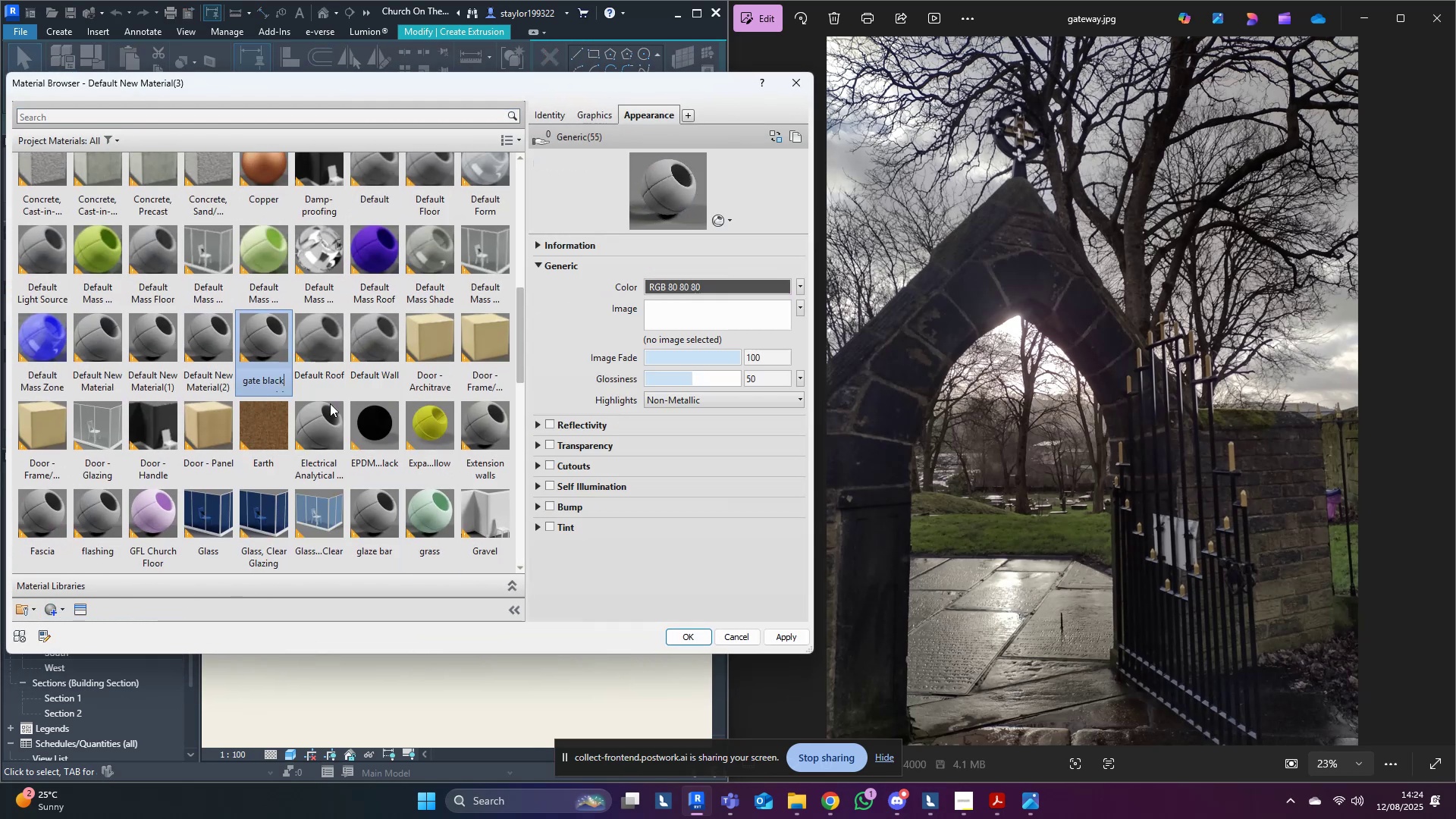 
key(Enter)
 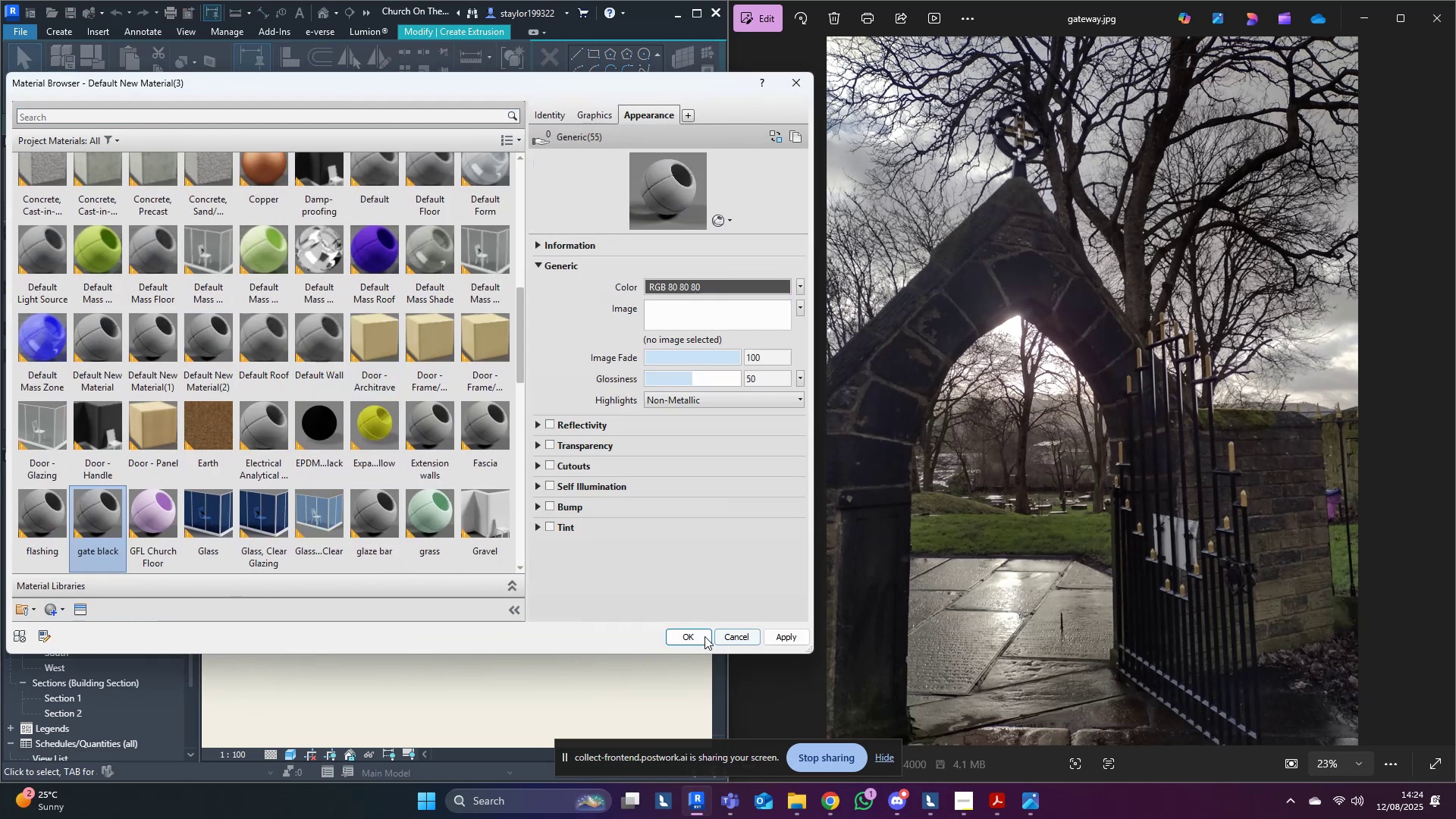 
left_click([686, 632])
 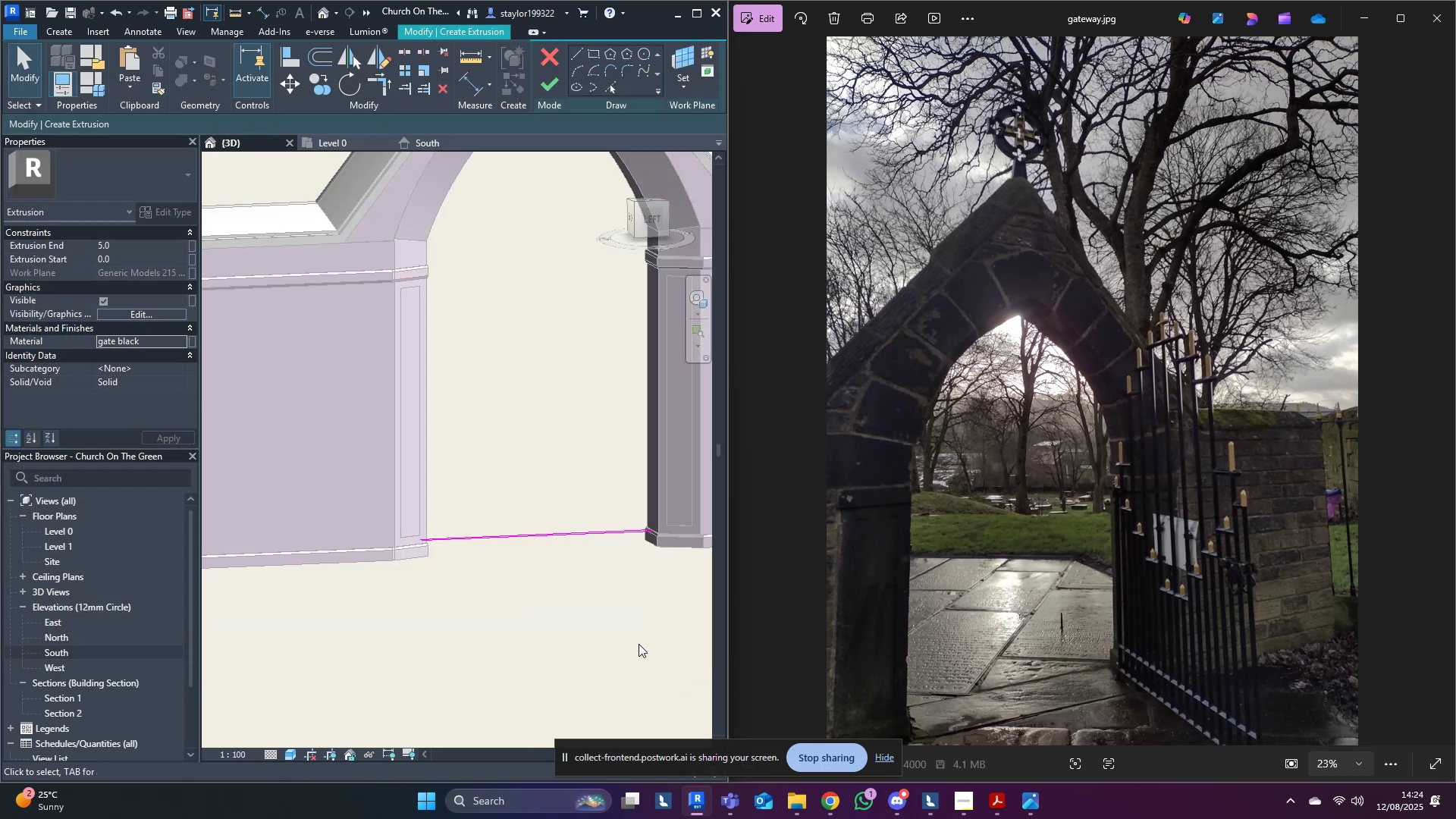 
left_click([513, 639])
 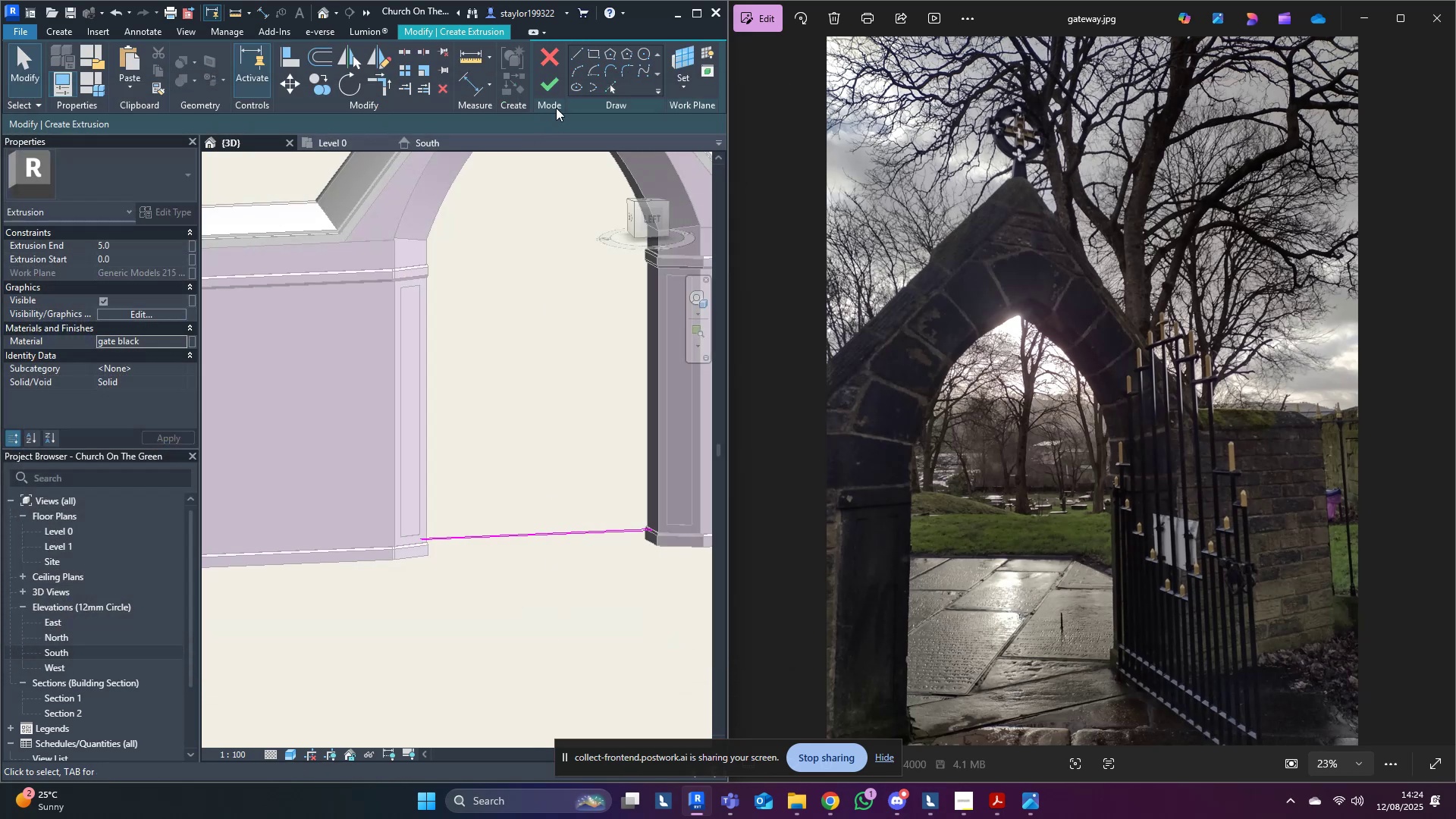 
left_click([547, 84])
 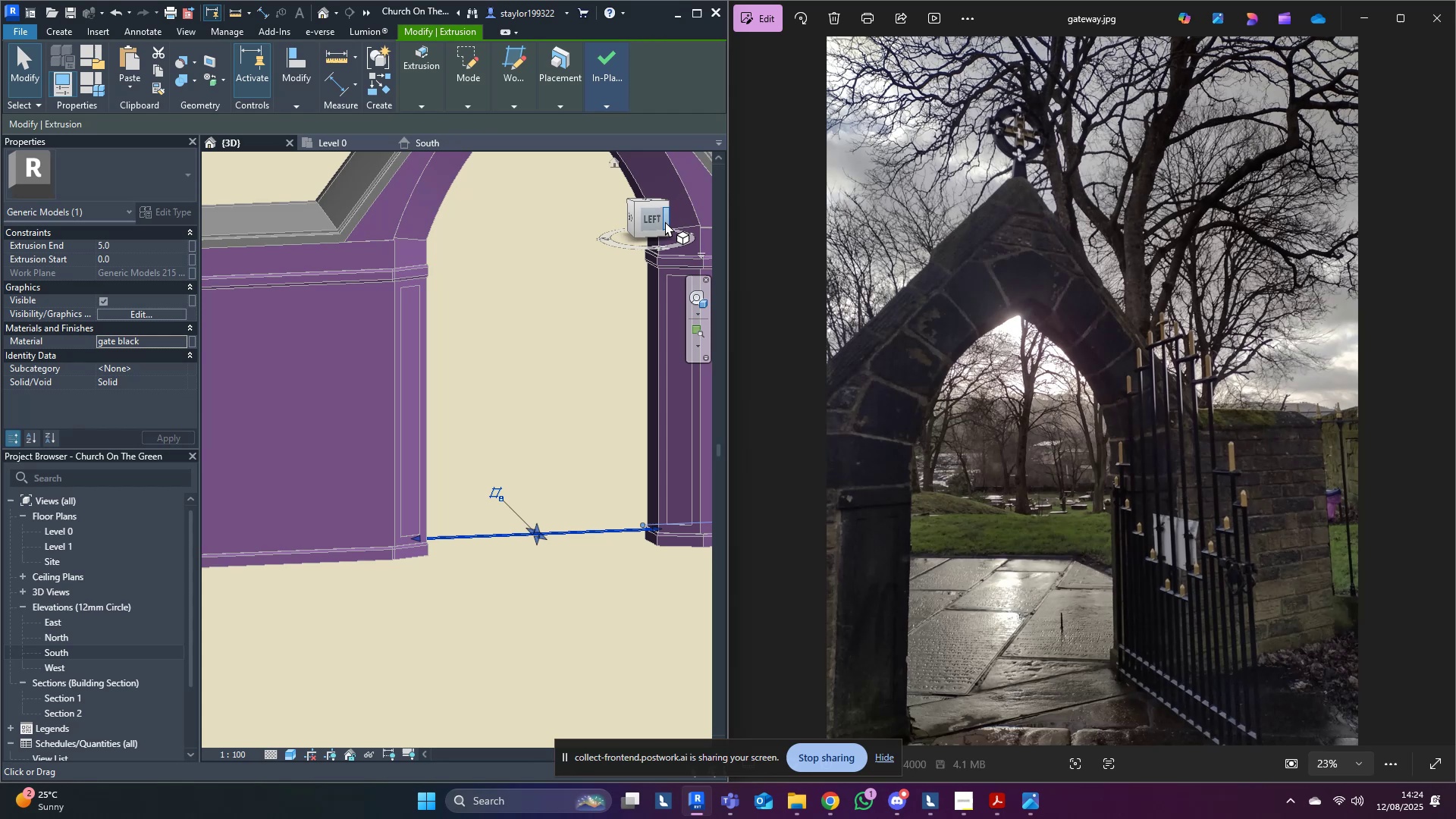 
left_click([655, 221])
 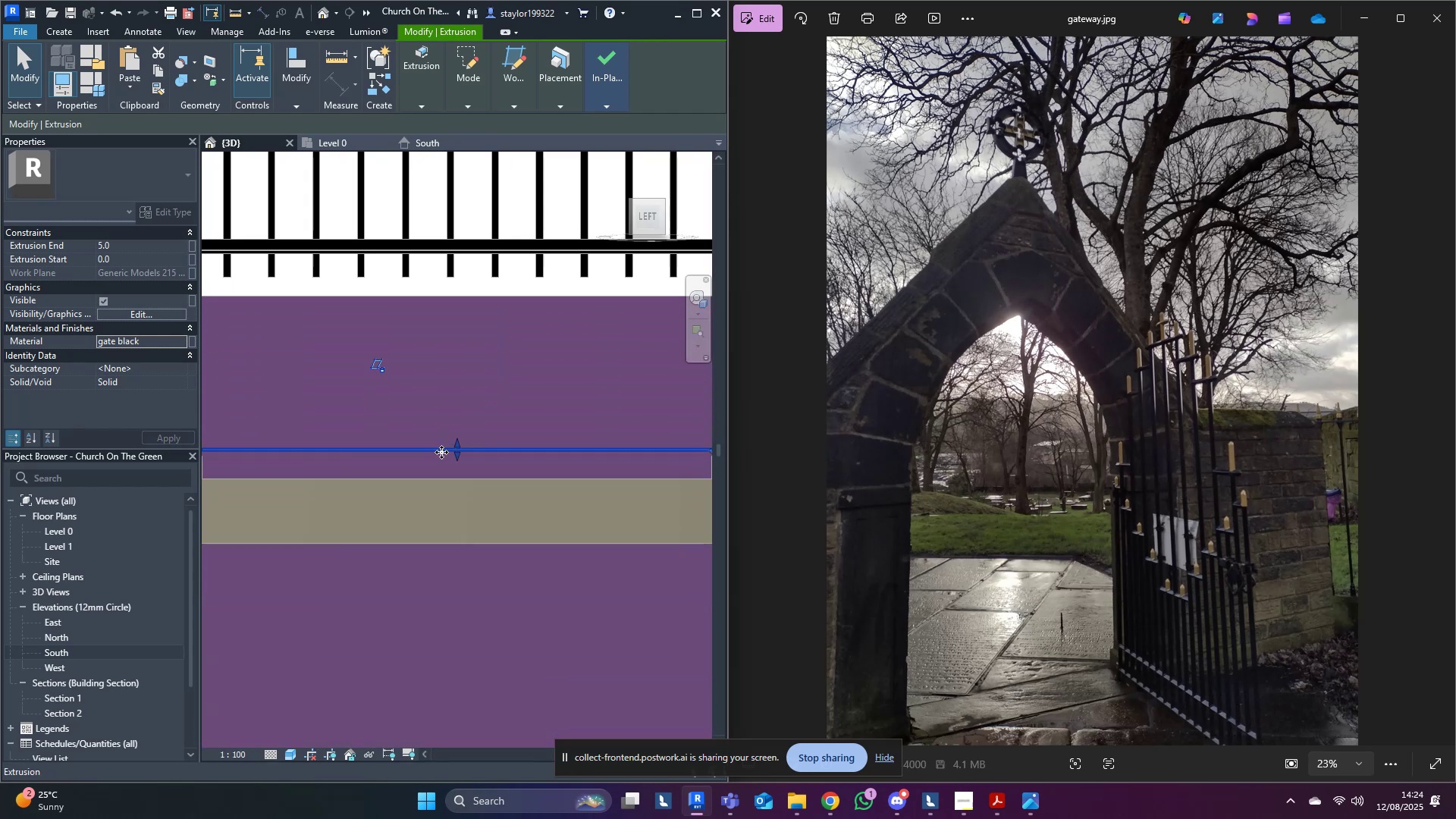 
left_click([448, 516])
 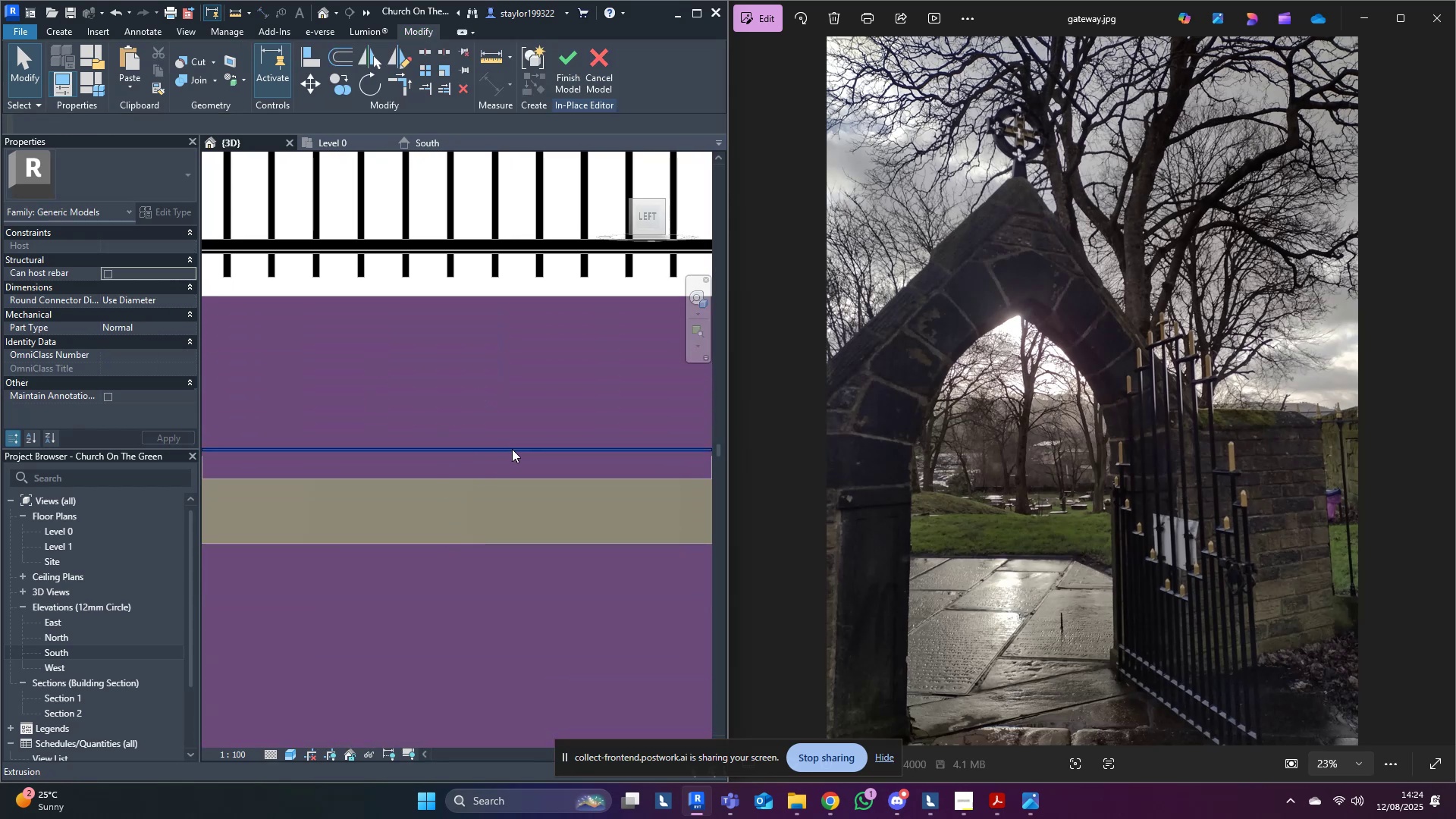 
left_click([511, 451])
 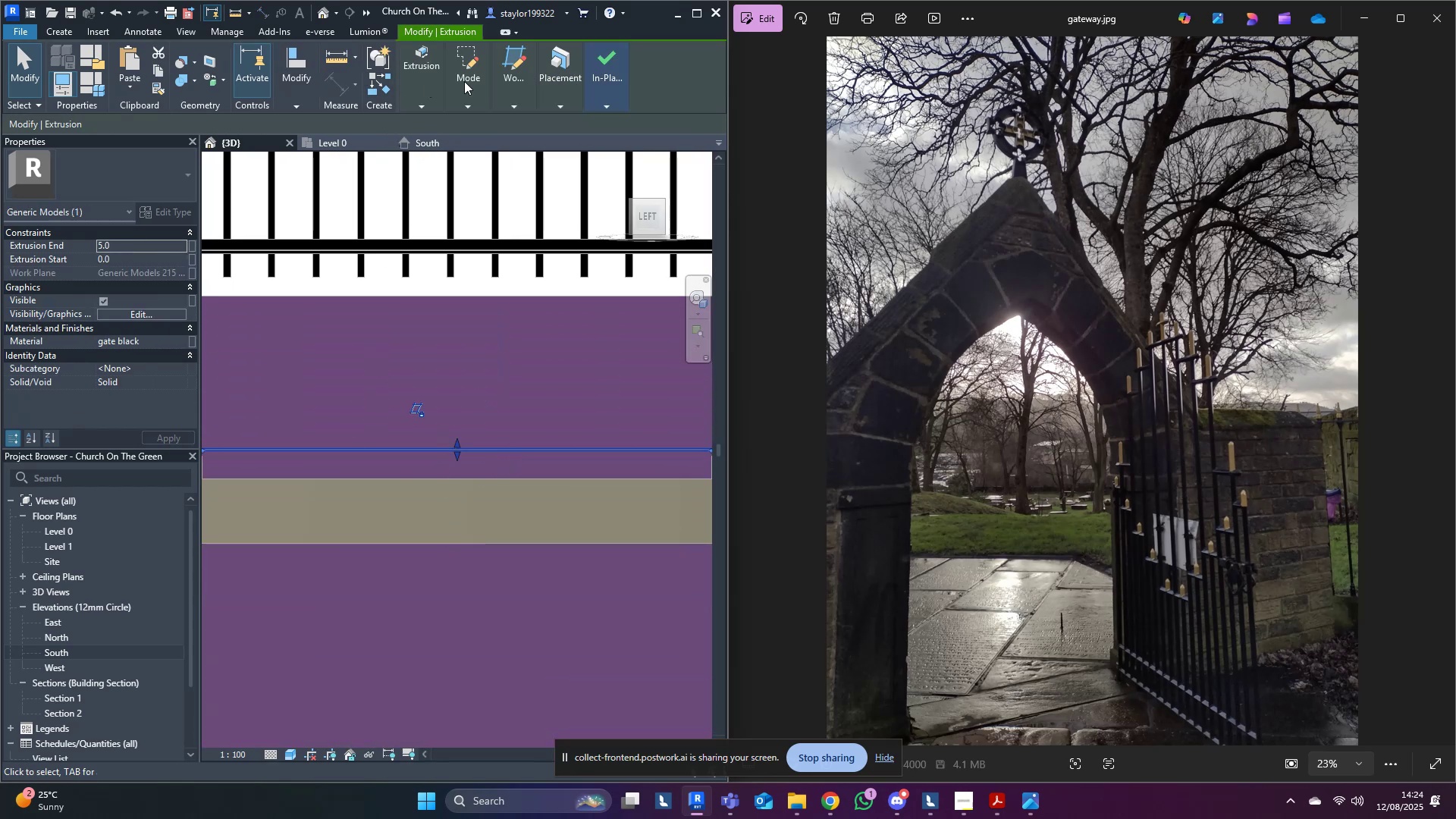 
left_click([160, 252])
 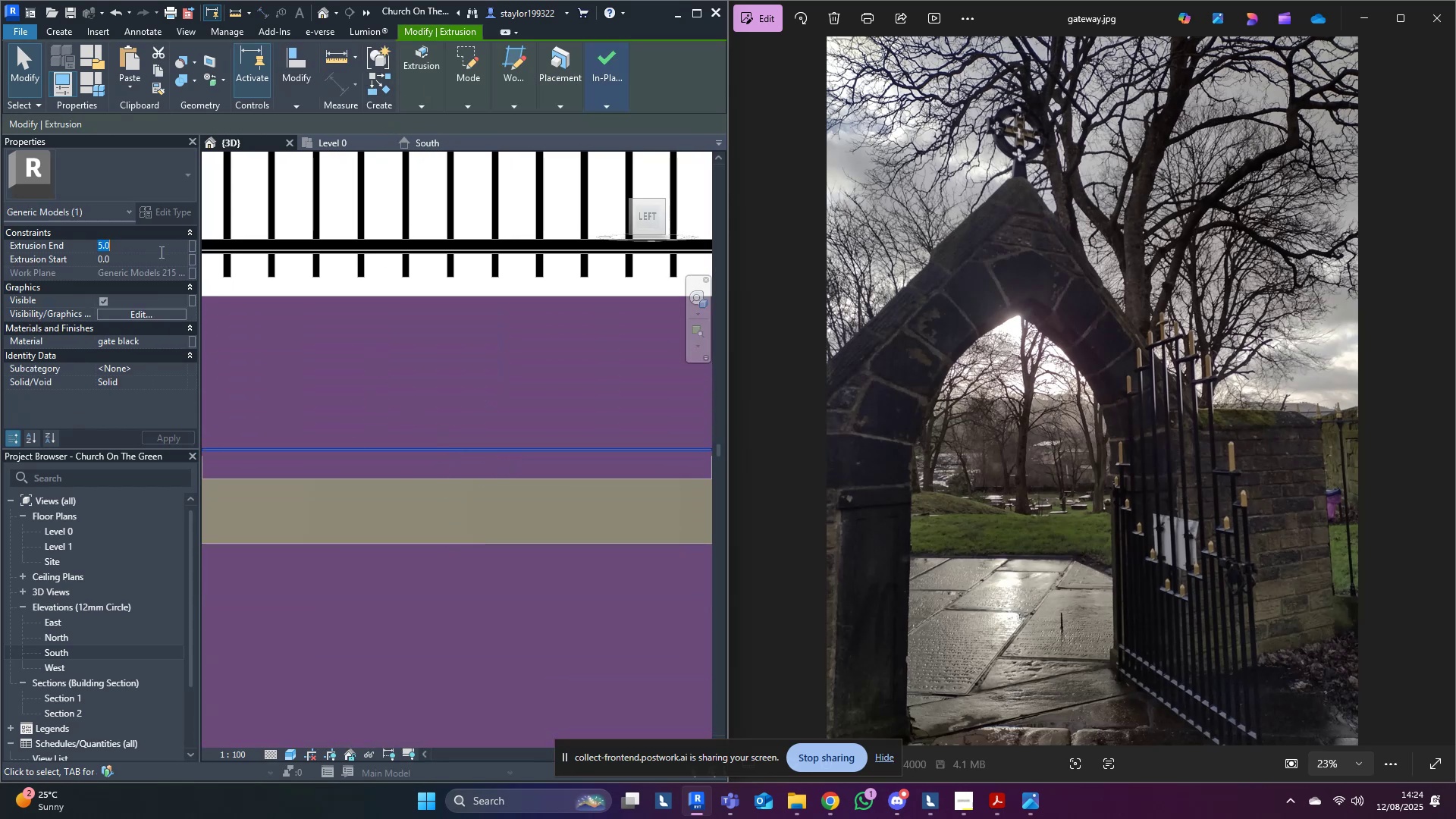 
type(15)
 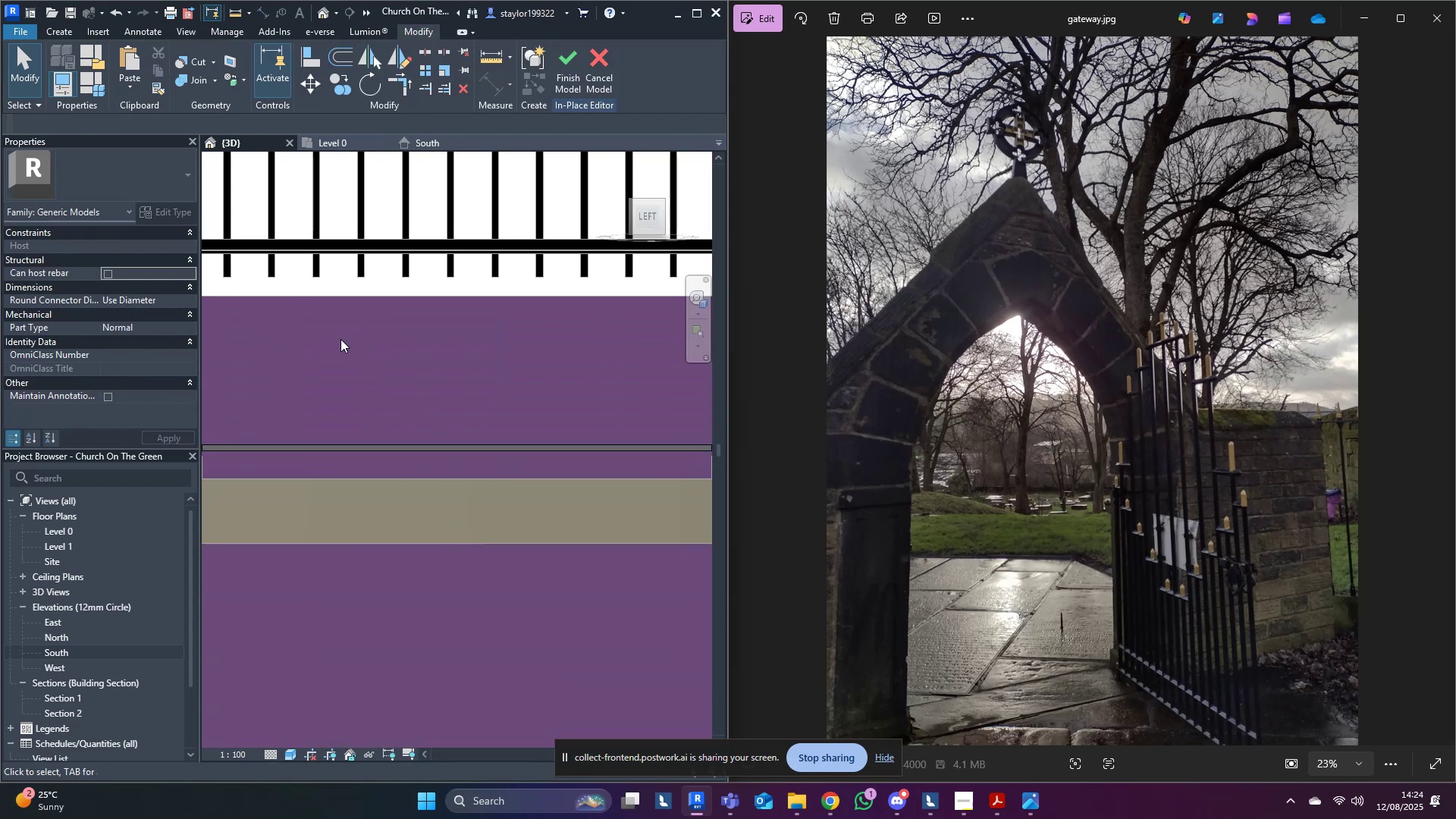 
scroll: coordinate [299, 498], scroll_direction: down, amount: 5.0
 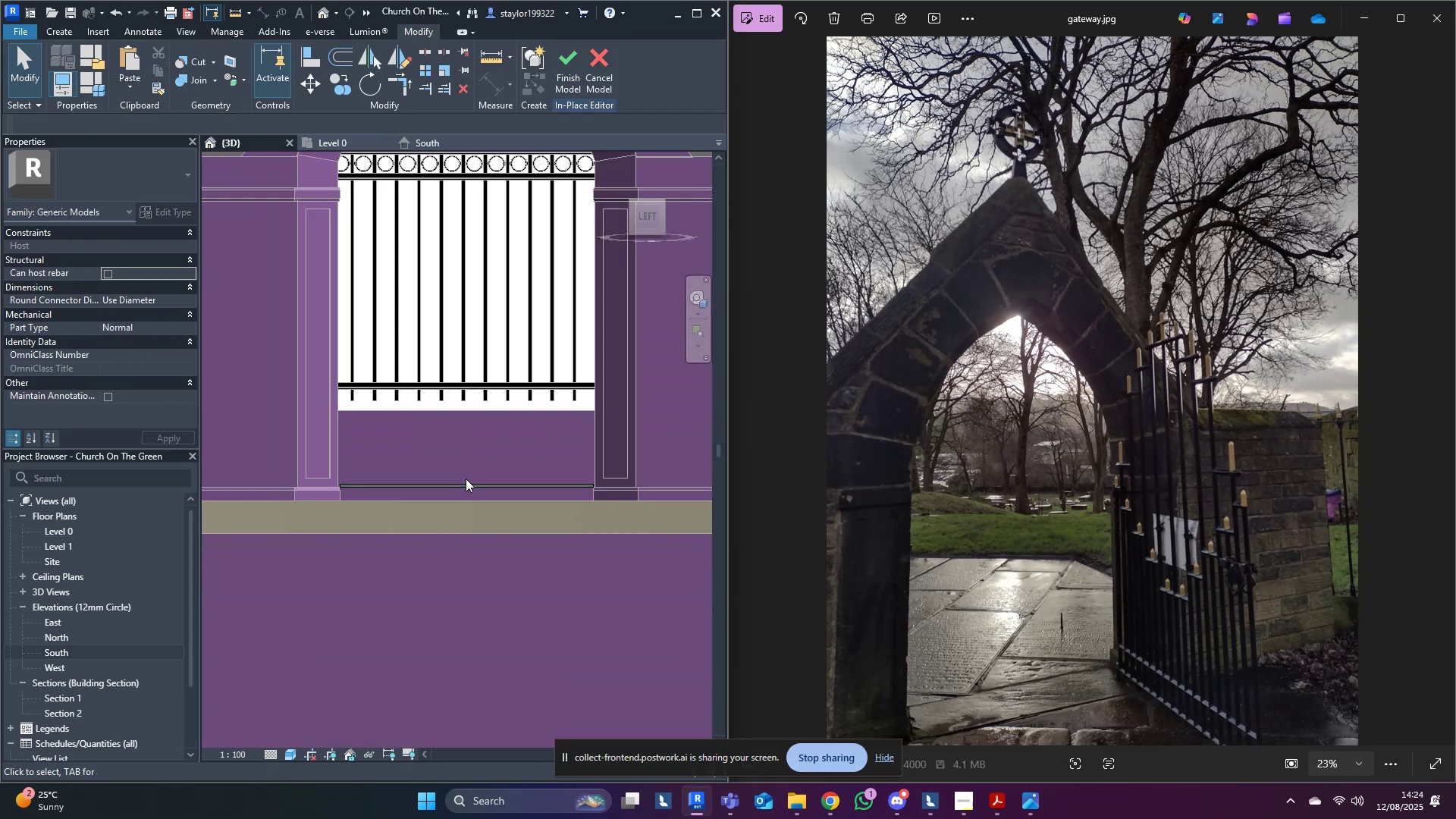 
double_click([464, 488])
 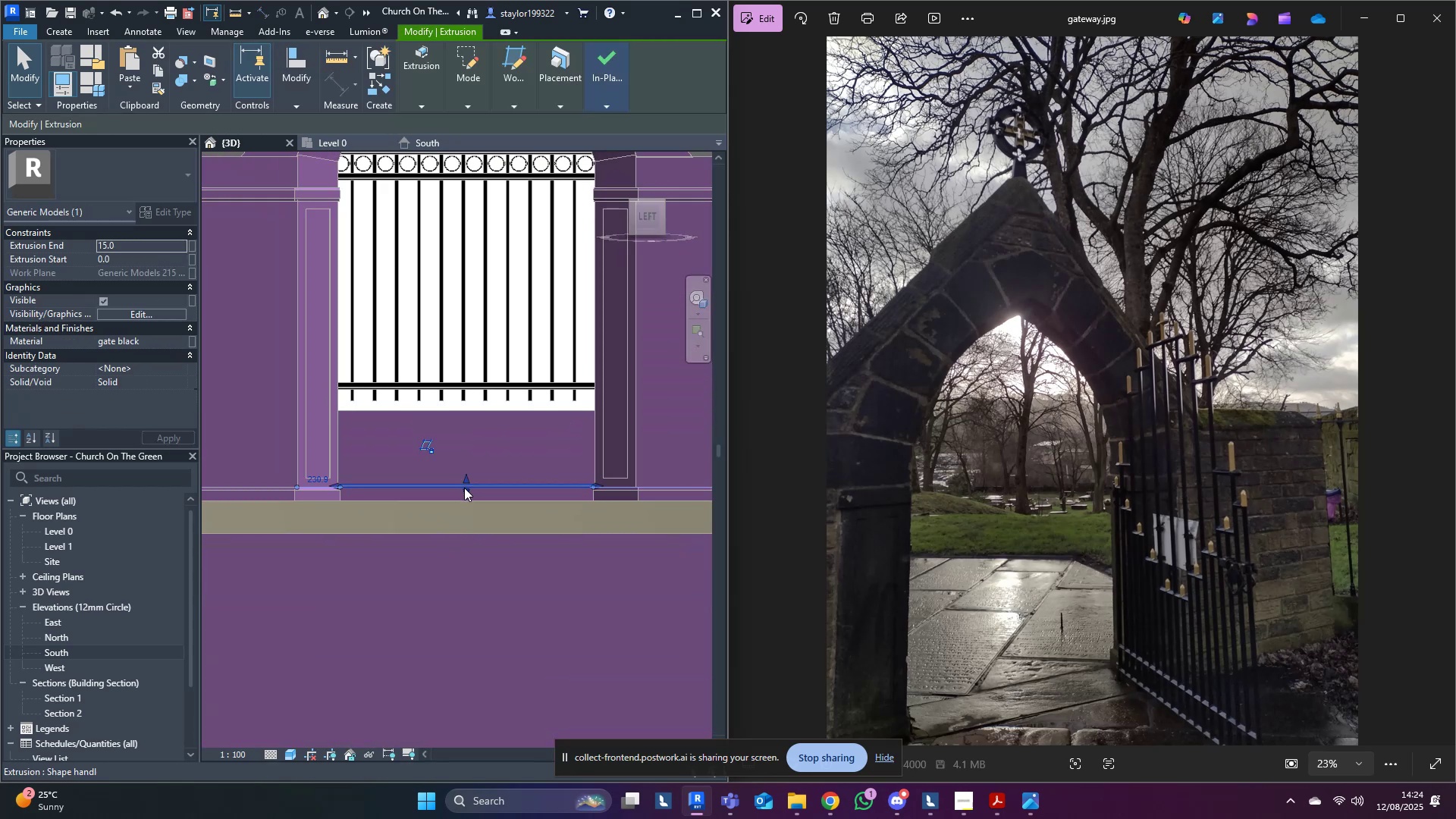 
type(mv)
 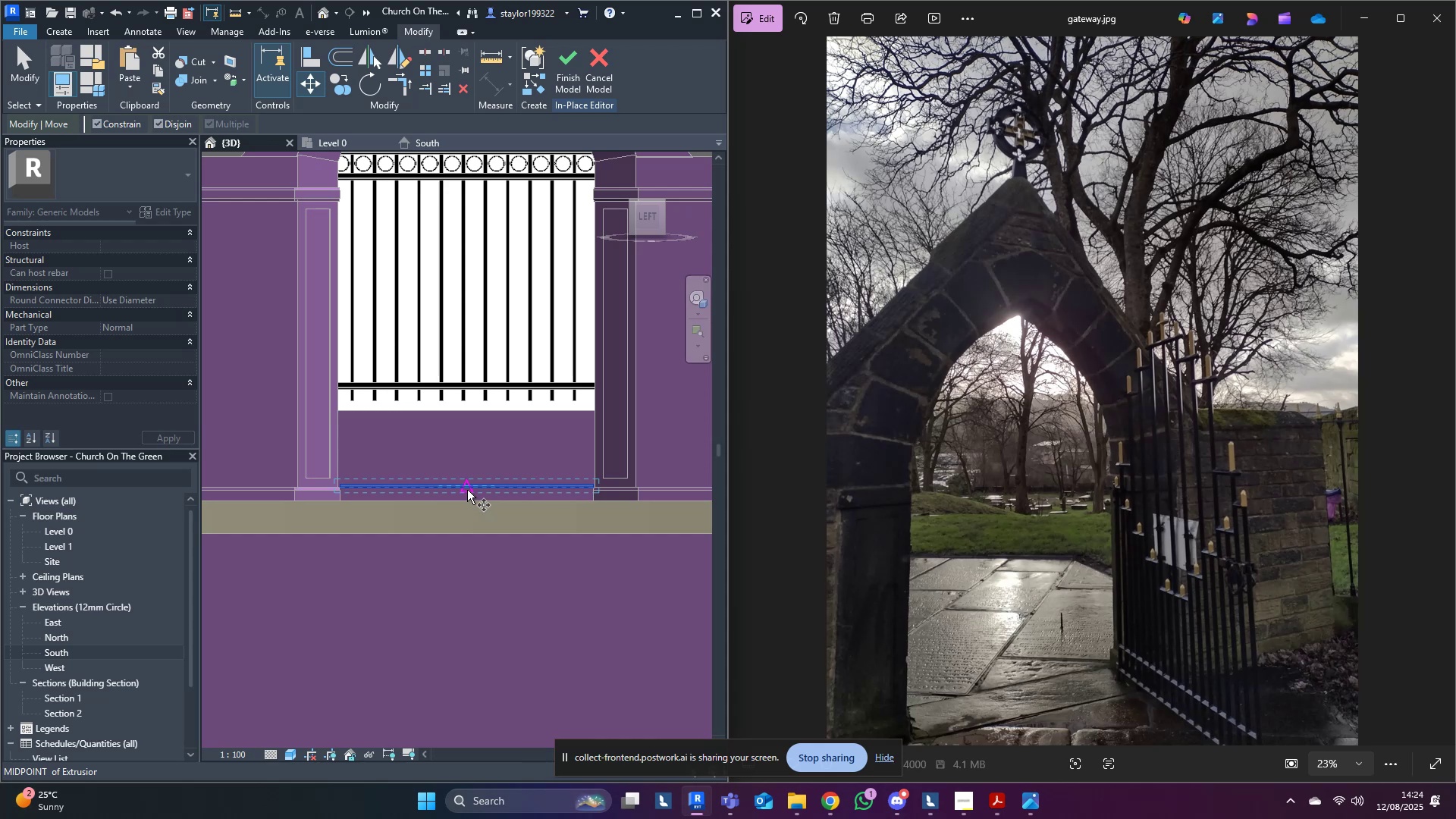 
left_click([468, 488])
 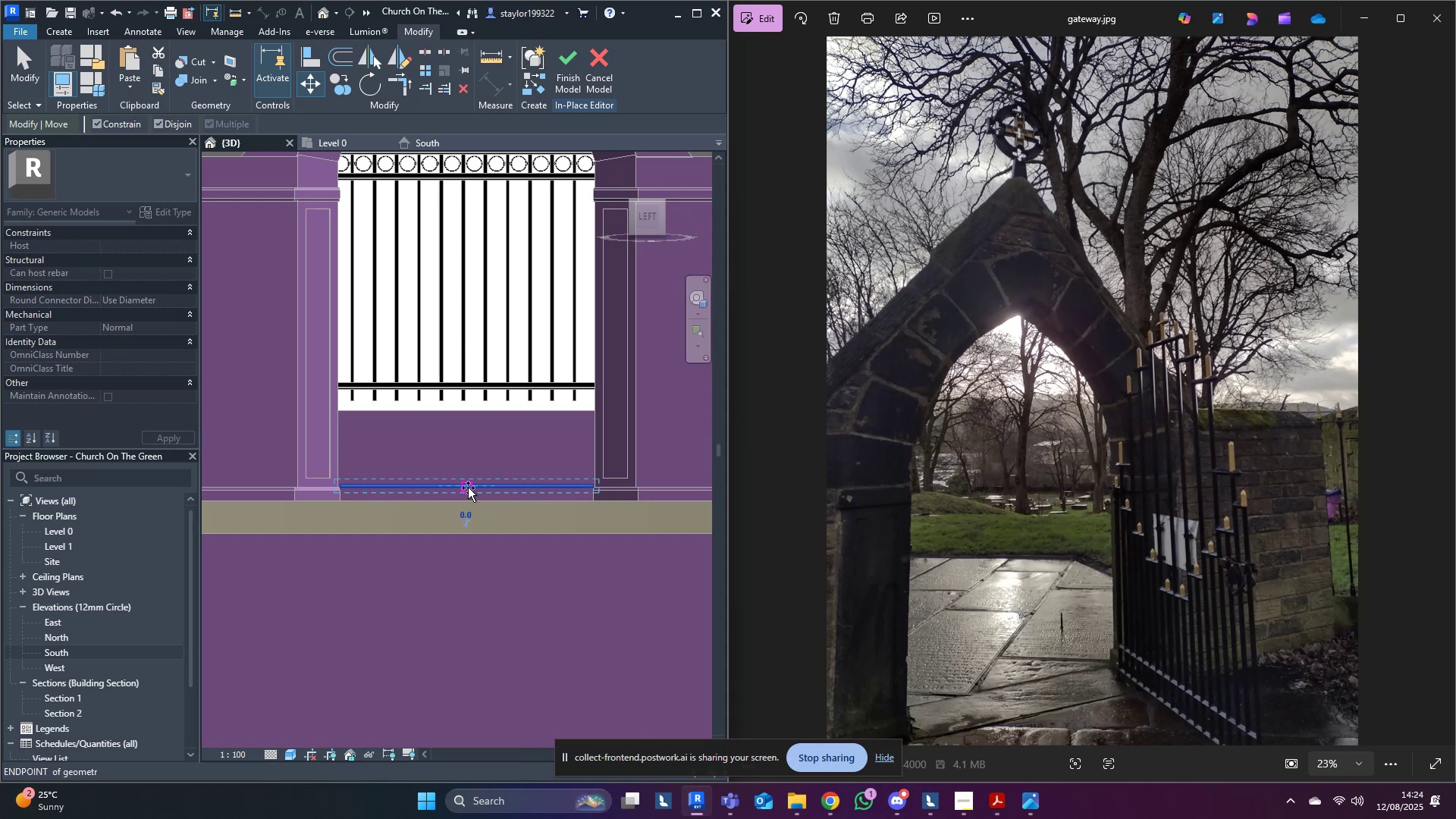 
hold_key(key=ControlLeft, duration=2.23)
 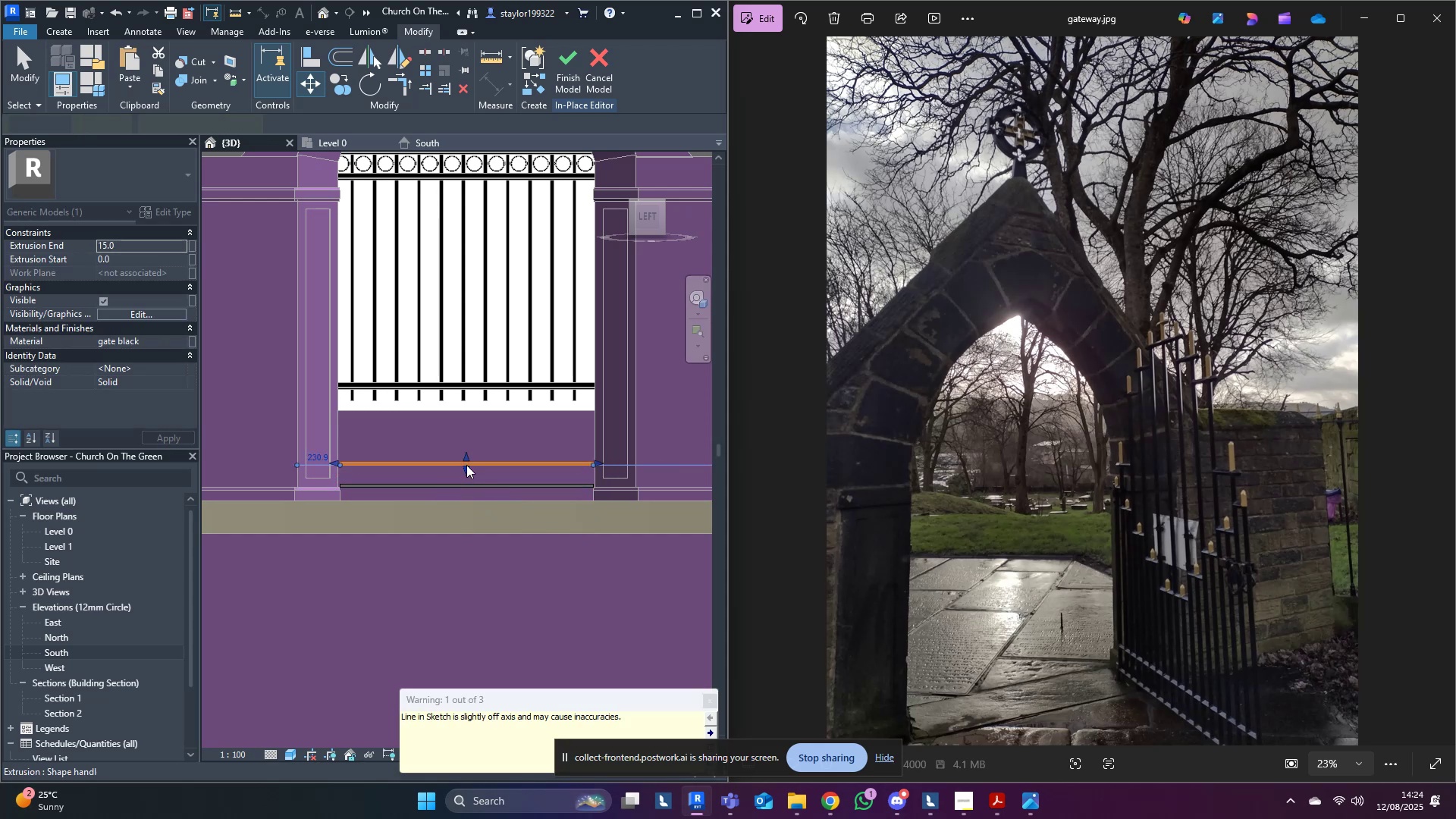 
hold_key(key=ShiftLeft, duration=1.53)
 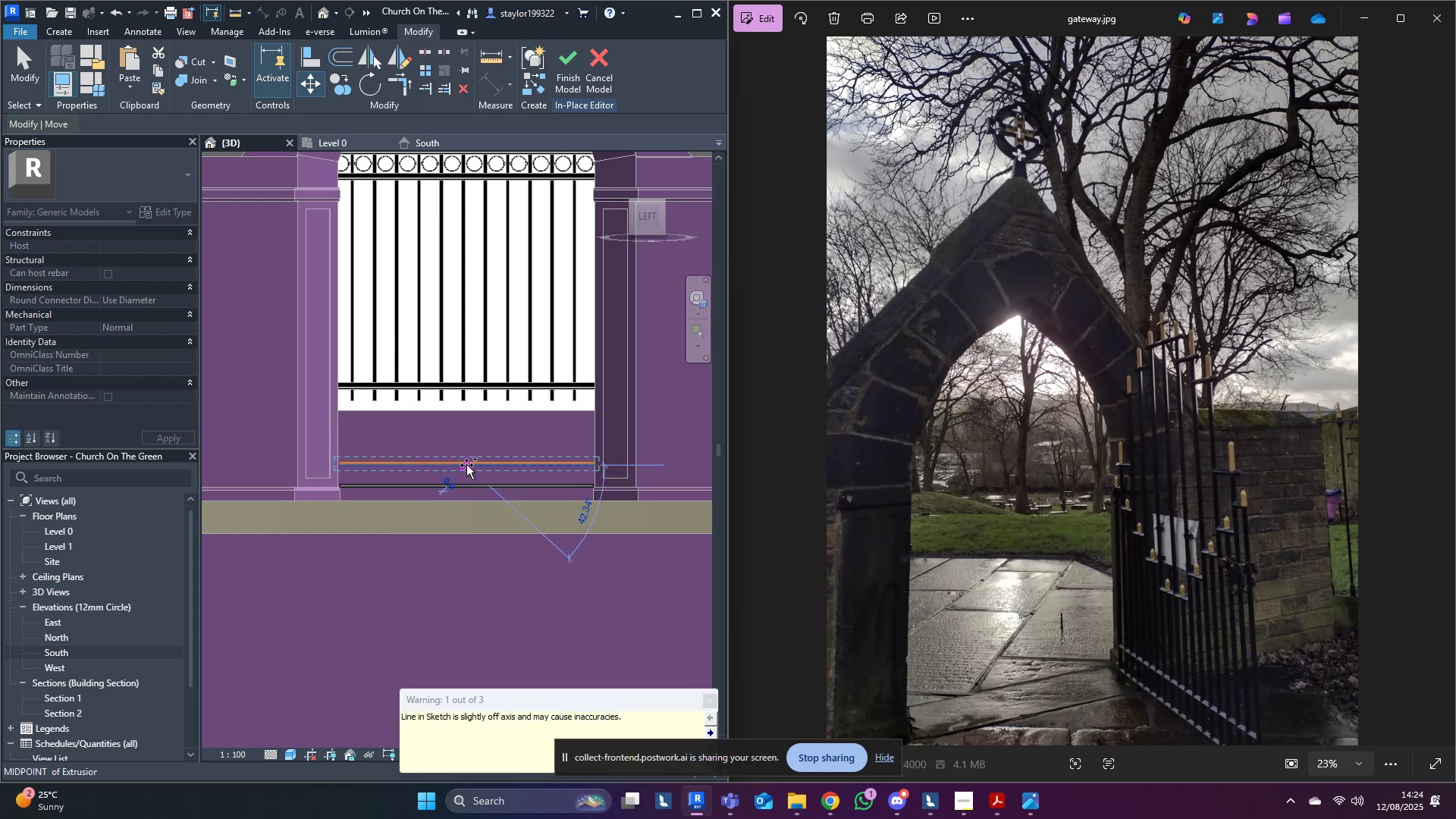 
hold_key(key=ShiftLeft, duration=0.61)
left_click([466, 465])
 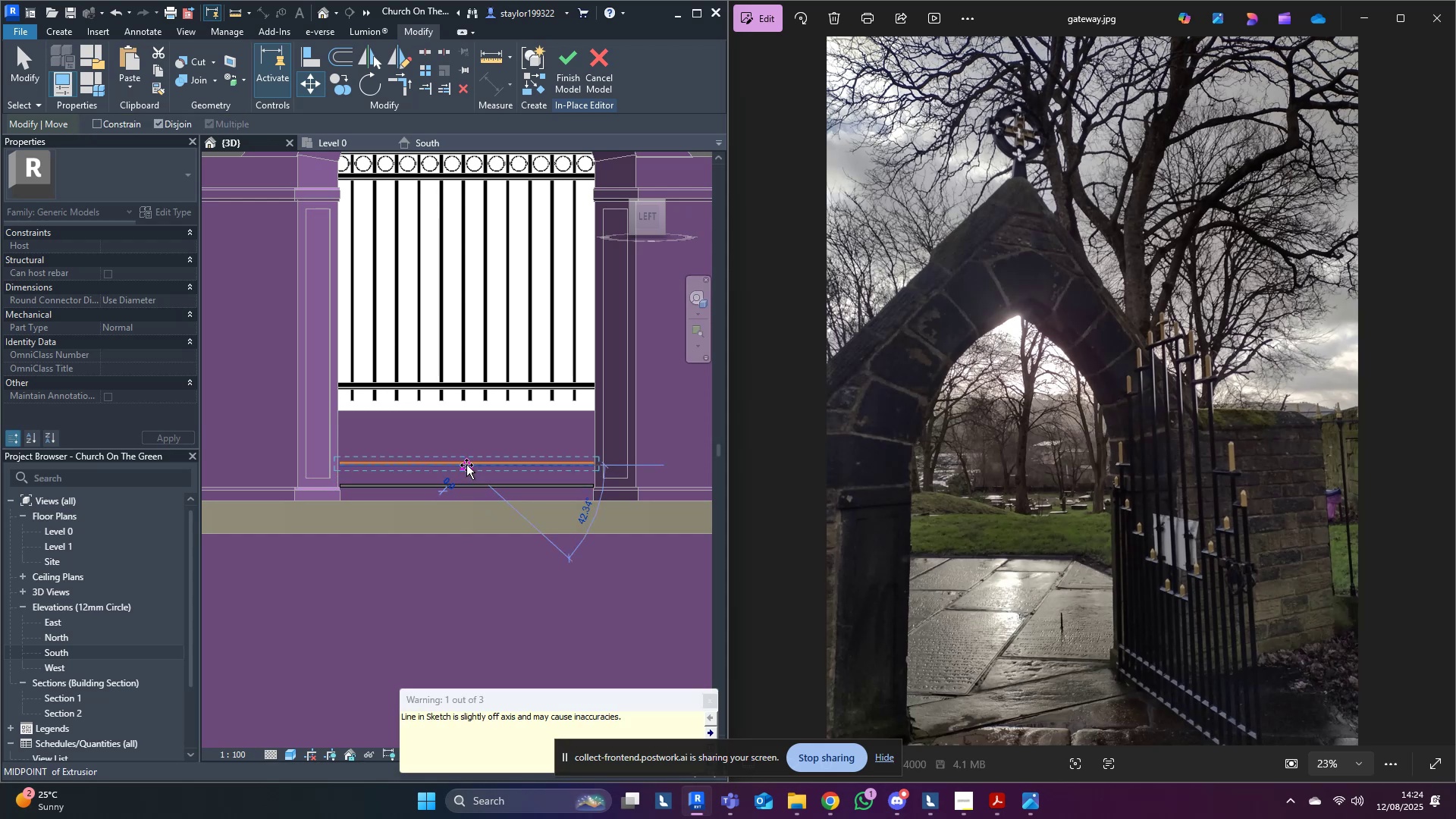 
key(Escape)
 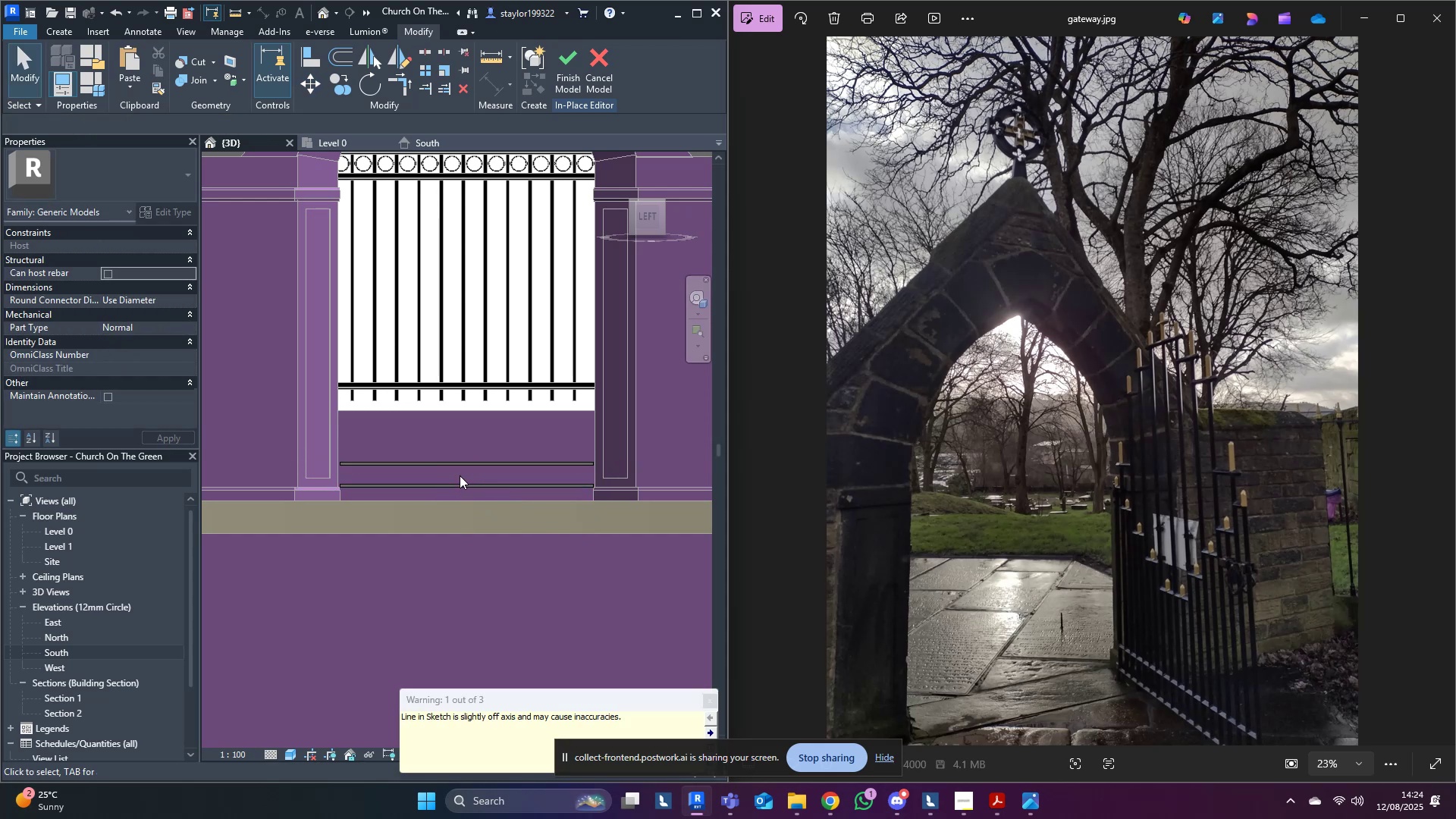 
scroll: coordinate [541, 607], scroll_direction: down, amount: 3.0
 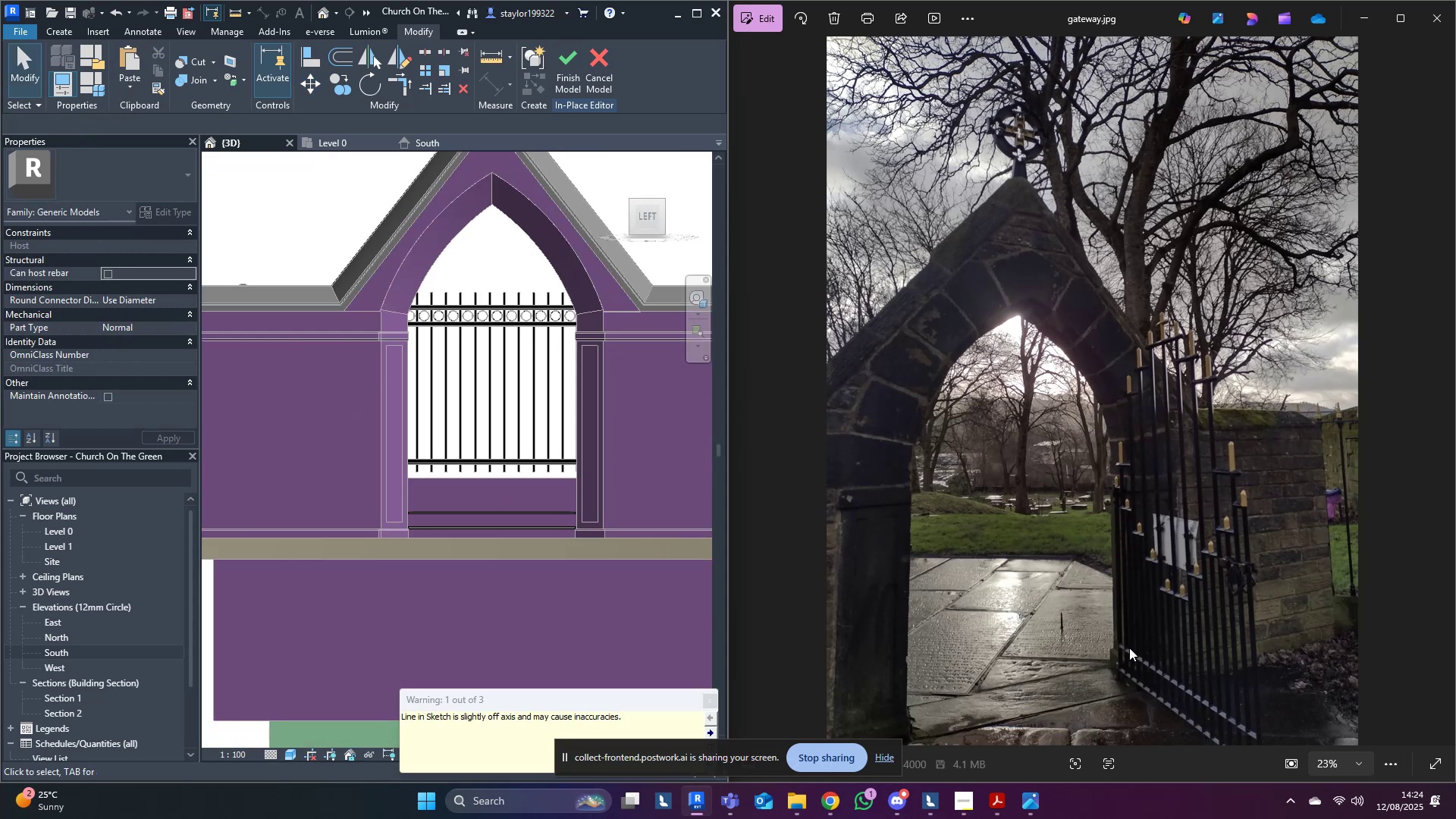 
mouse_move([463, 666])
 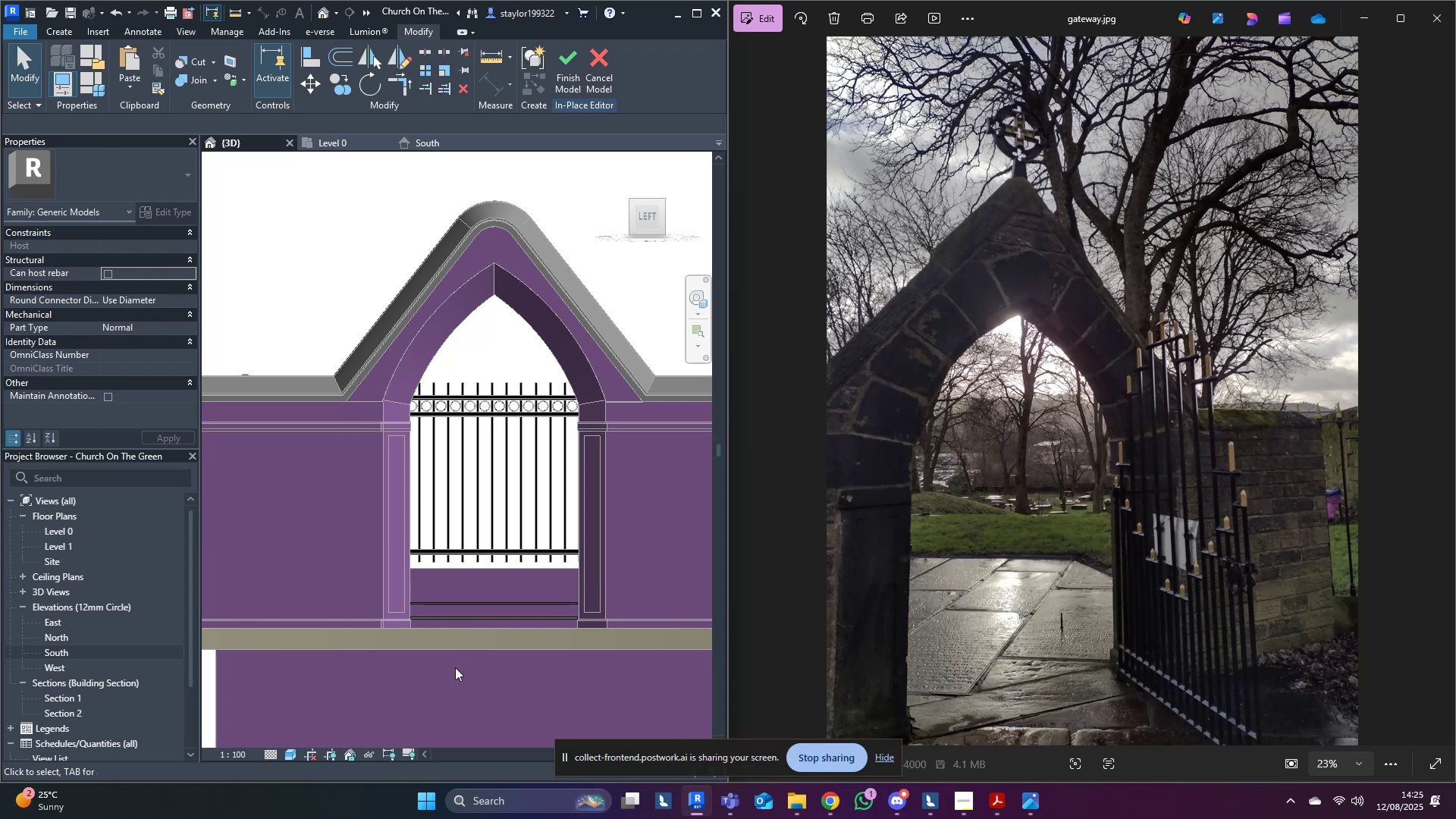 
wait(20.31)
 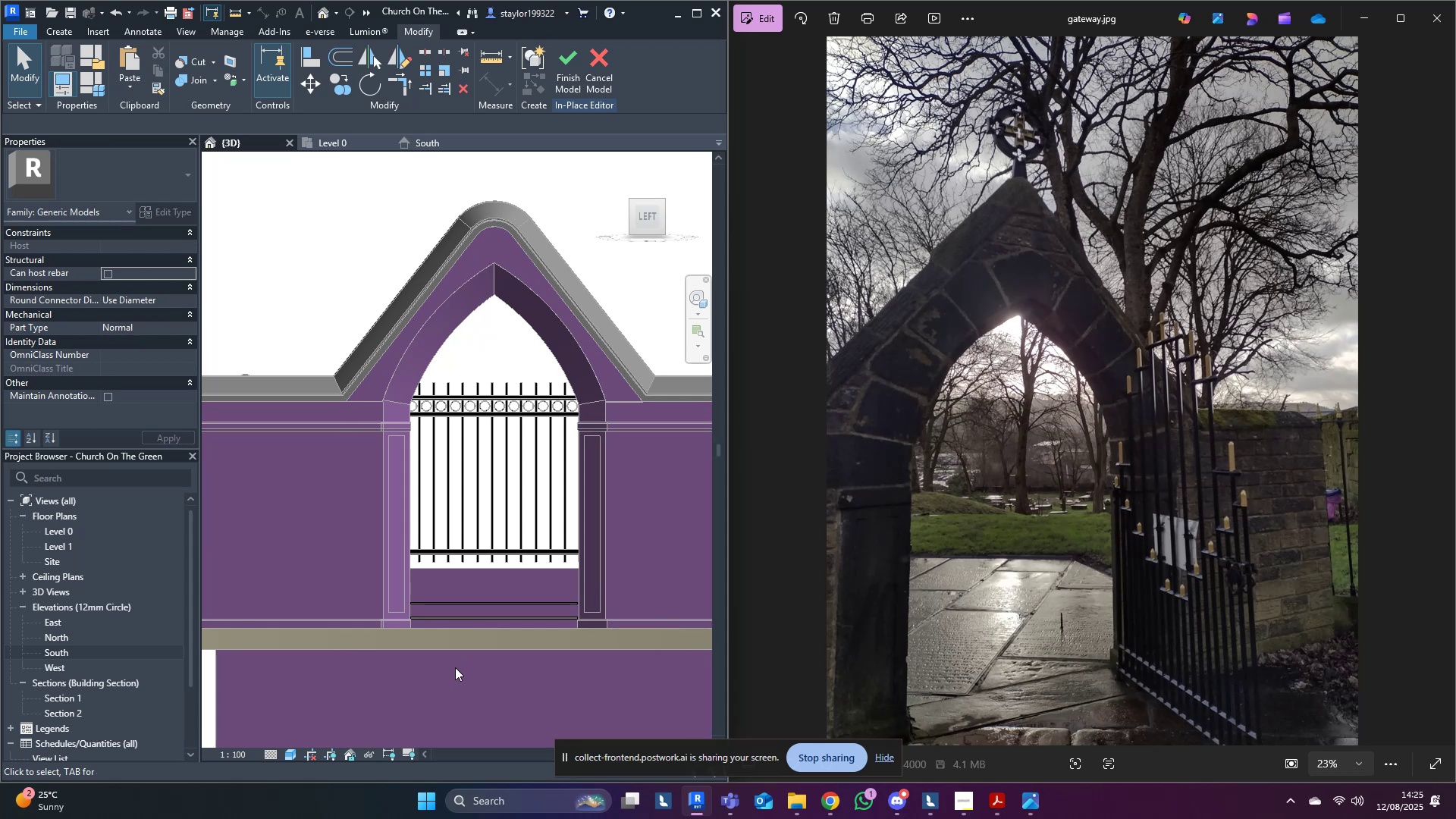 
scroll: coordinate [468, 592], scroll_direction: up, amount: 2.0
 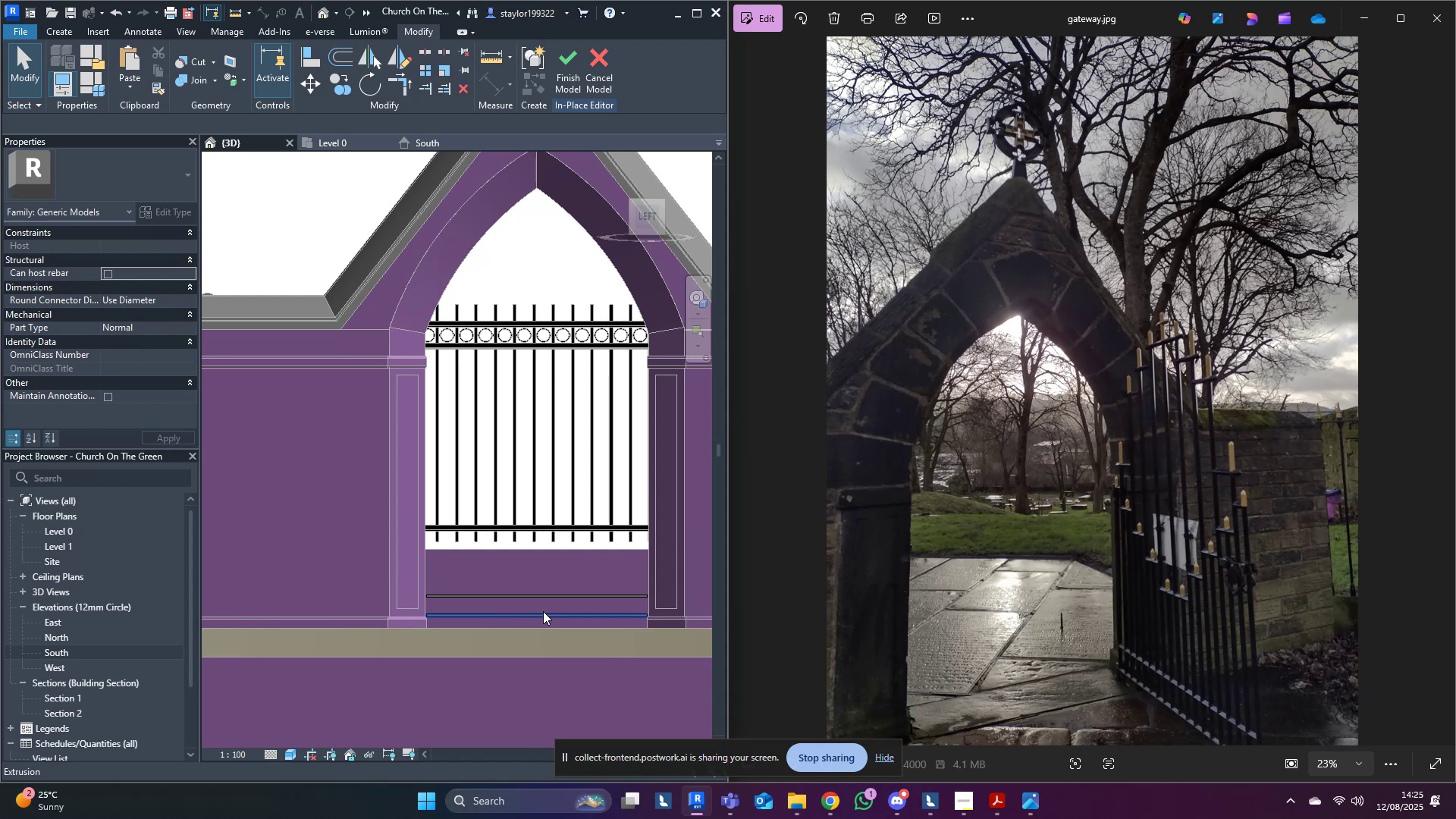 
wait(34.33)
 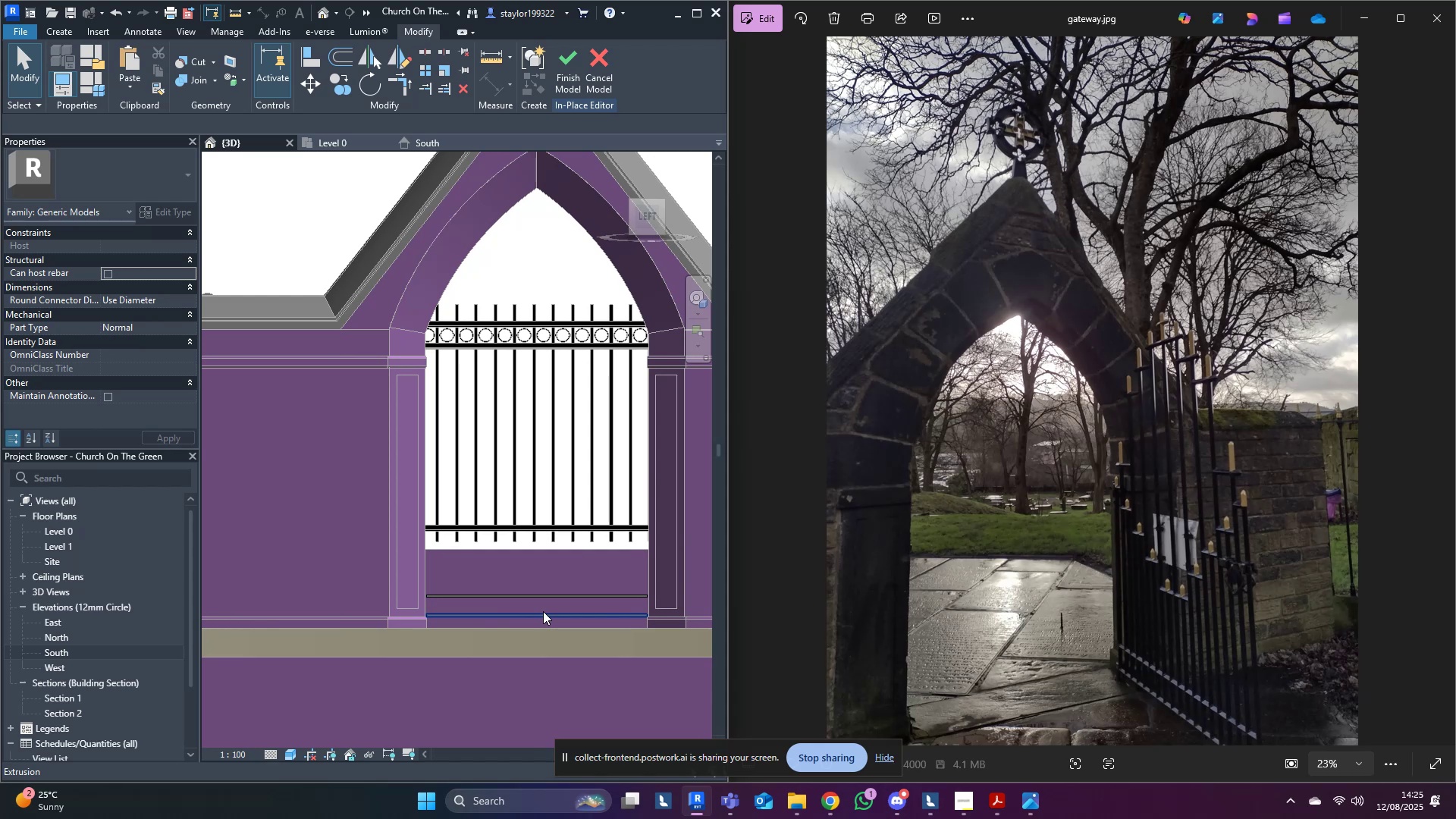 
left_click([569, 592])
 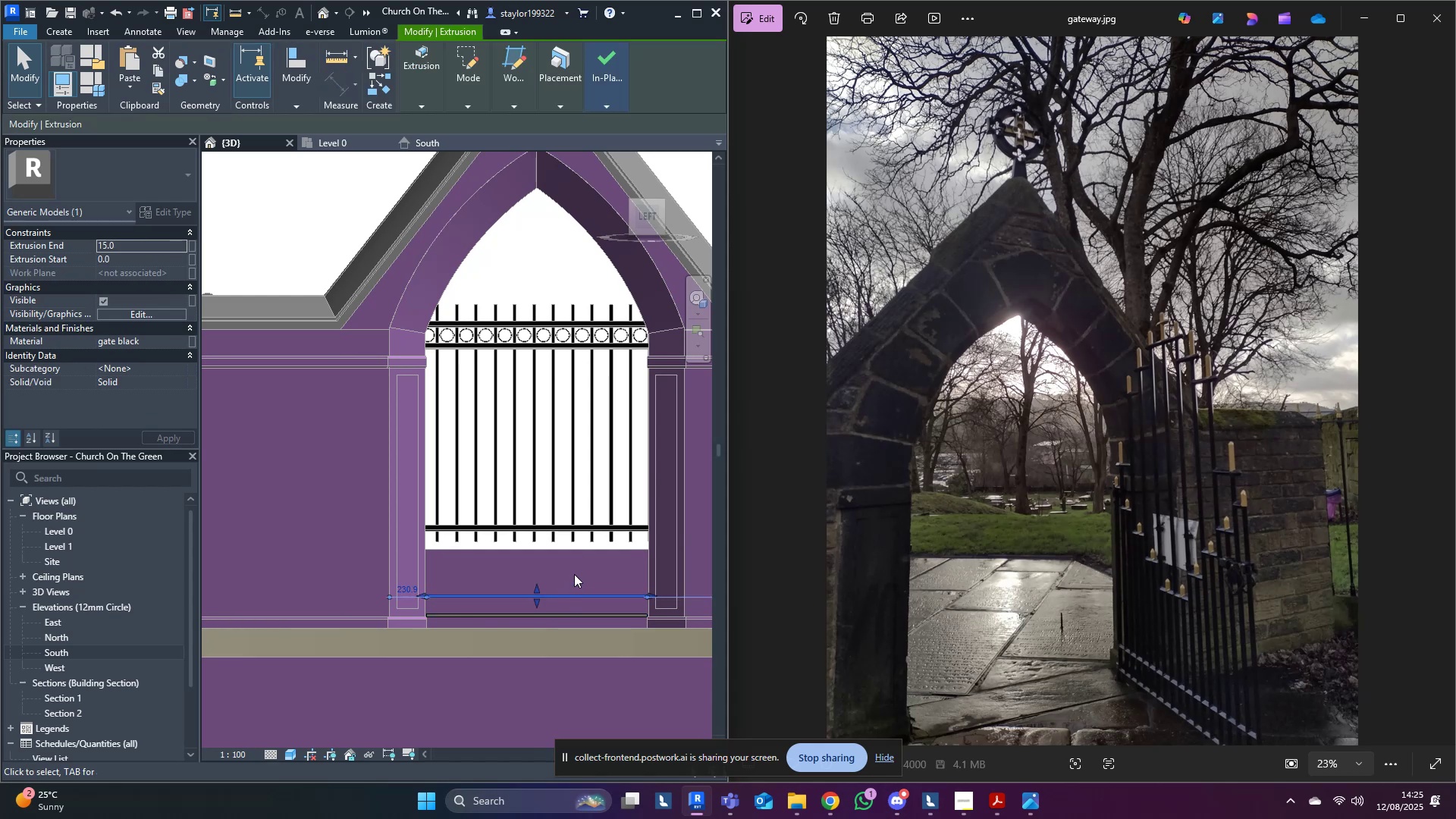 
type(mv)
 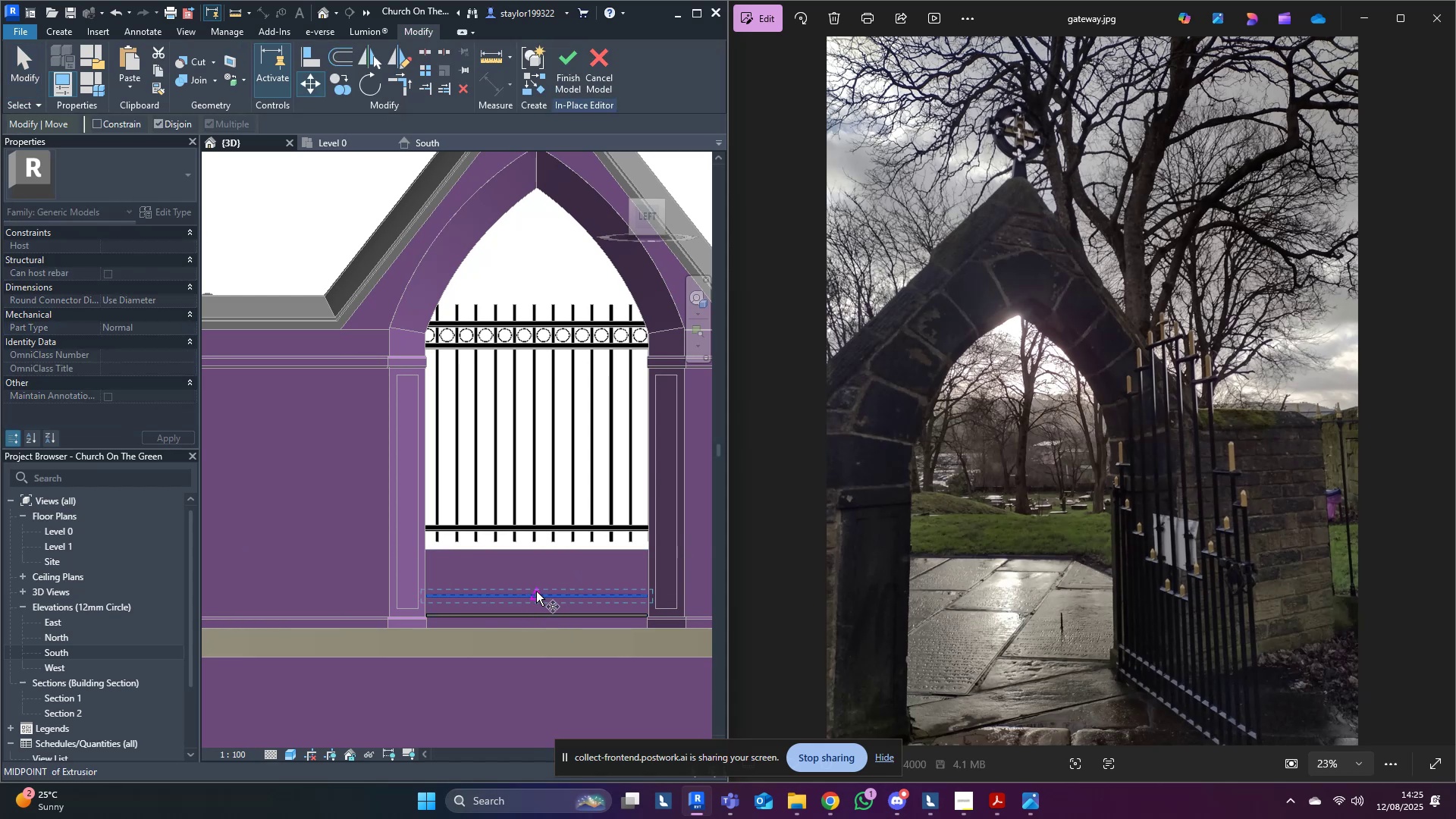 
left_click([536, 592])
 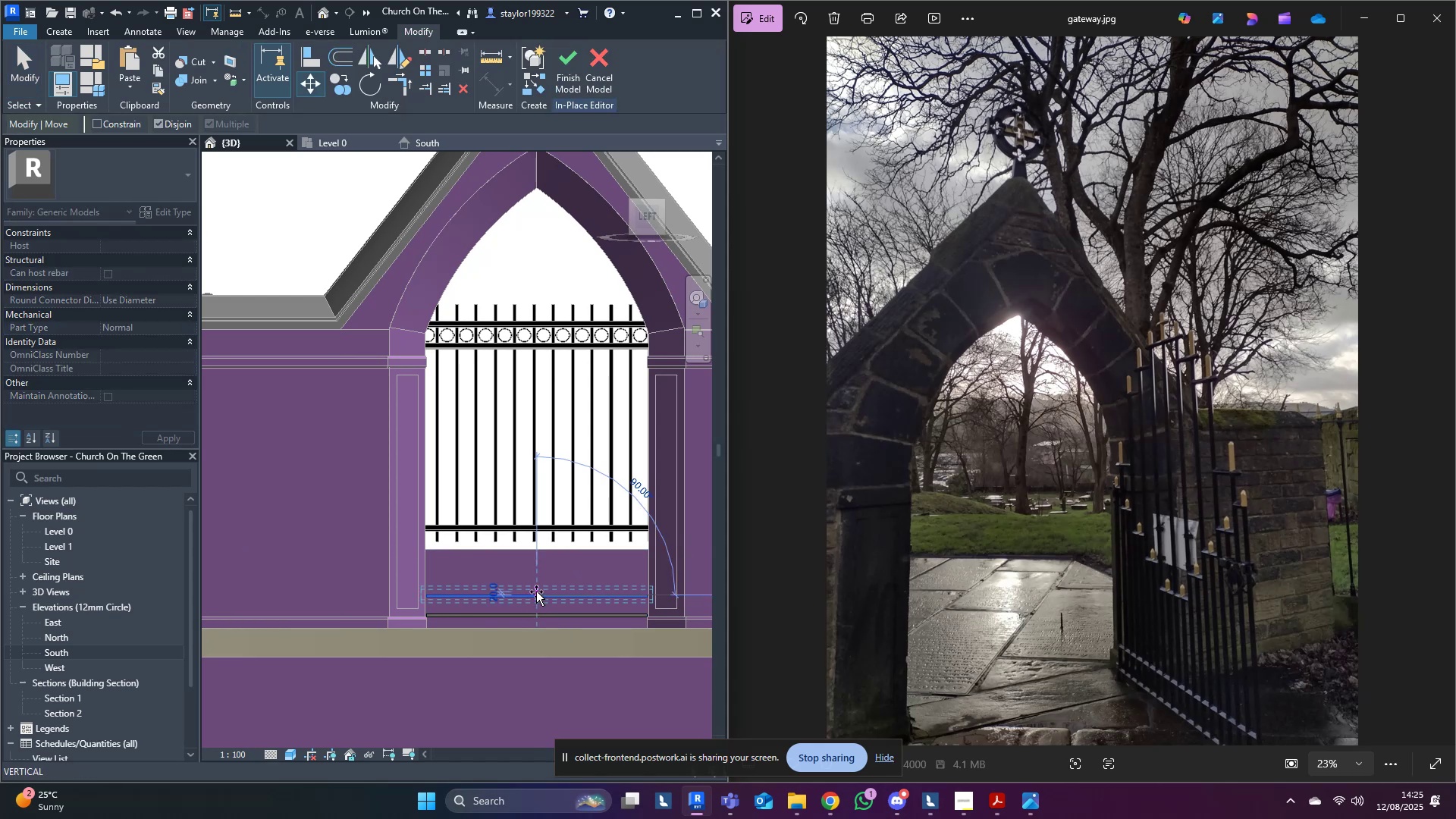 
hold_key(key=ControlLeft, duration=1.5)
 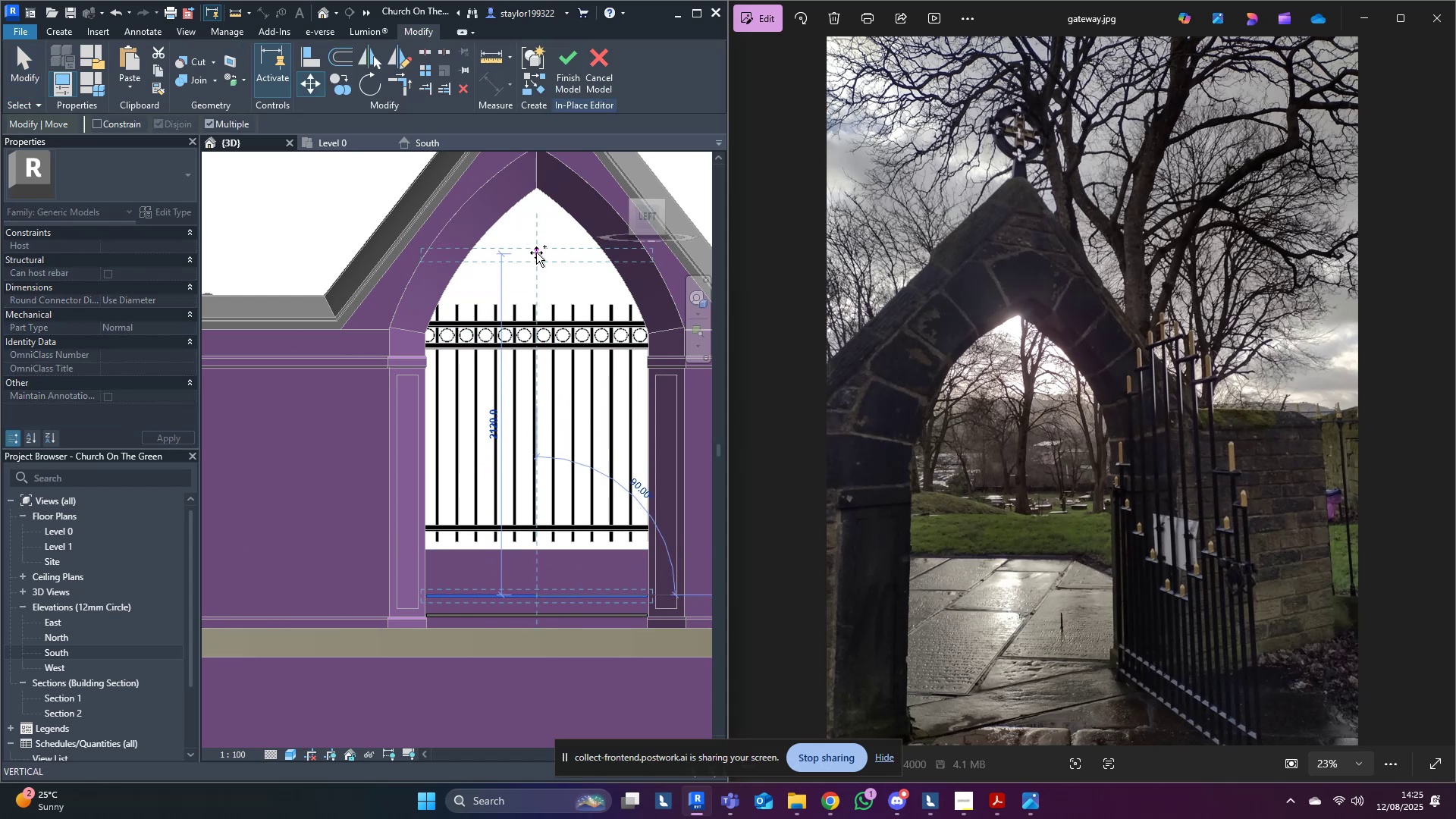 
hold_key(key=ControlLeft, duration=0.94)
left_click([536, 253])
 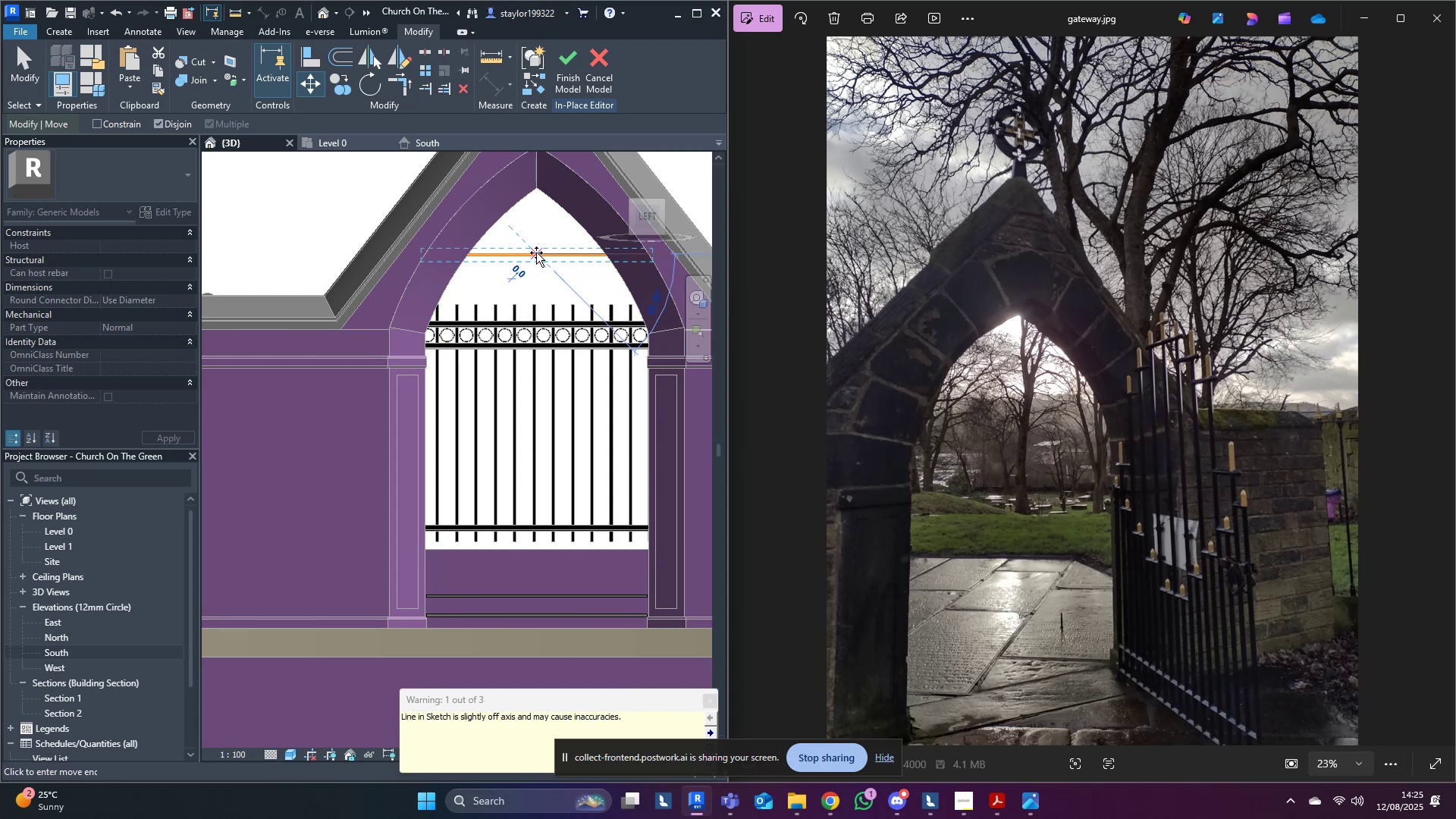 
key(Escape)
 